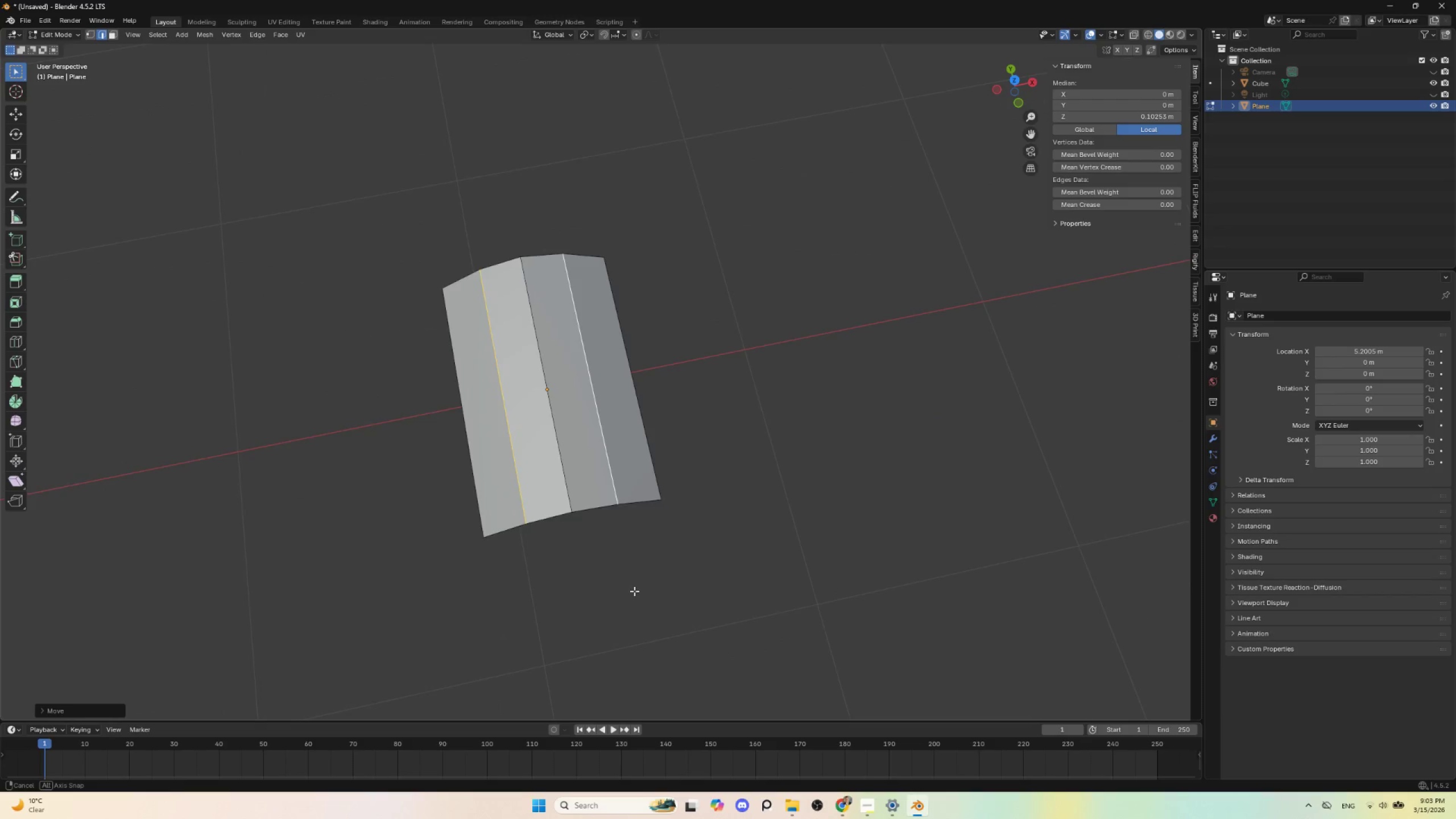 
hold_key(key=AltLeft, duration=0.39)
 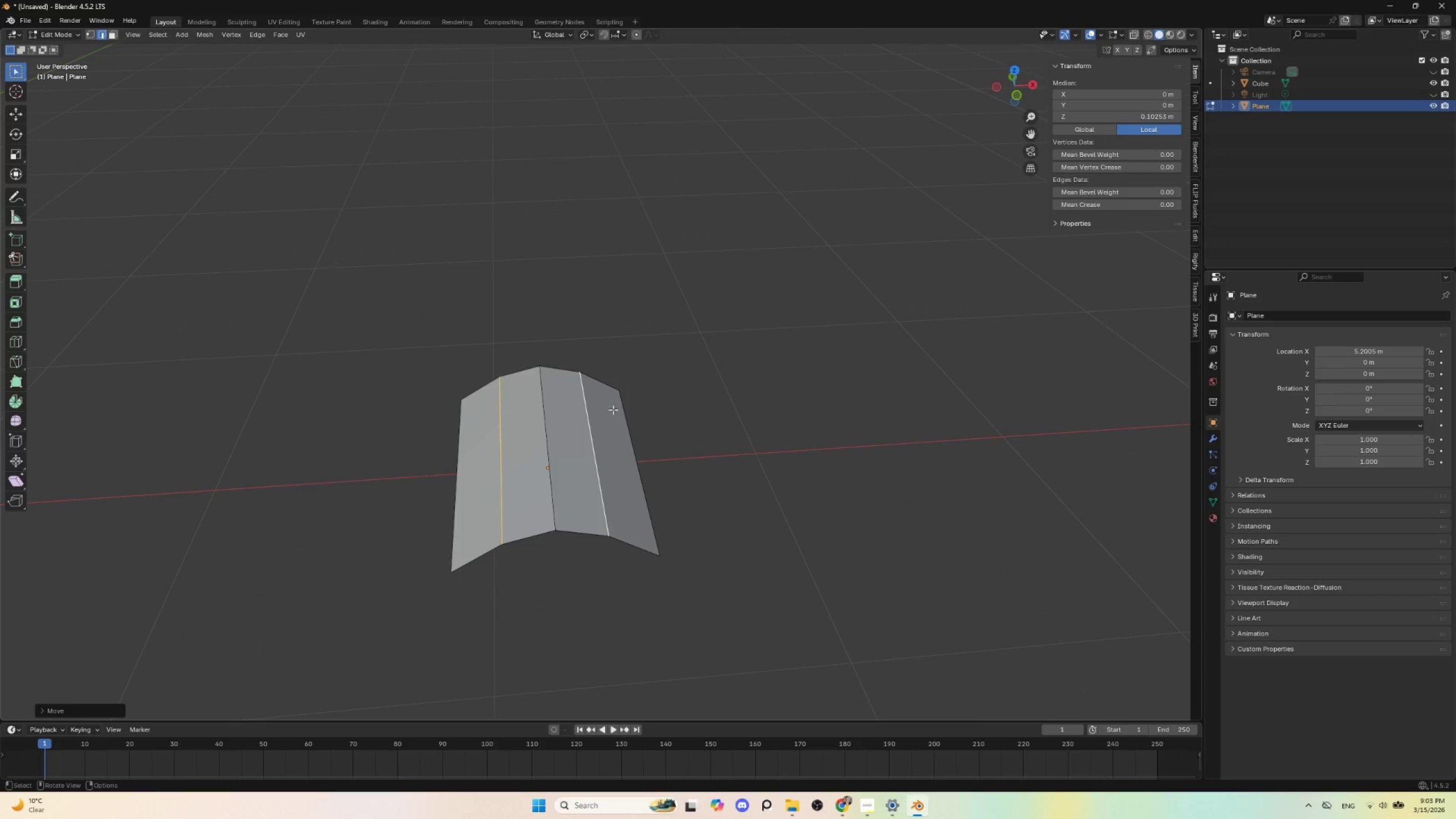 
wait(6.03)
 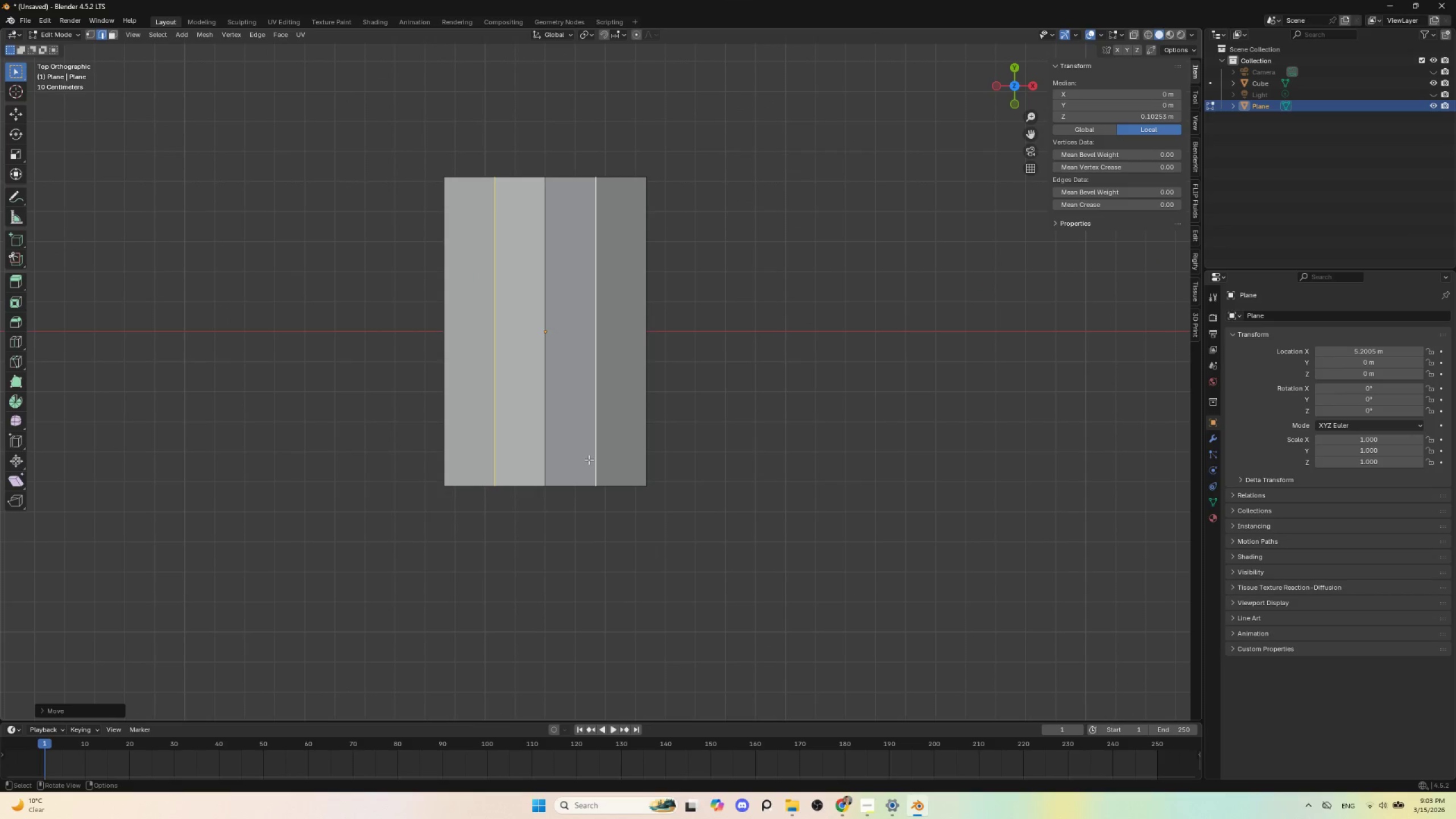 
left_click([489, 500])
 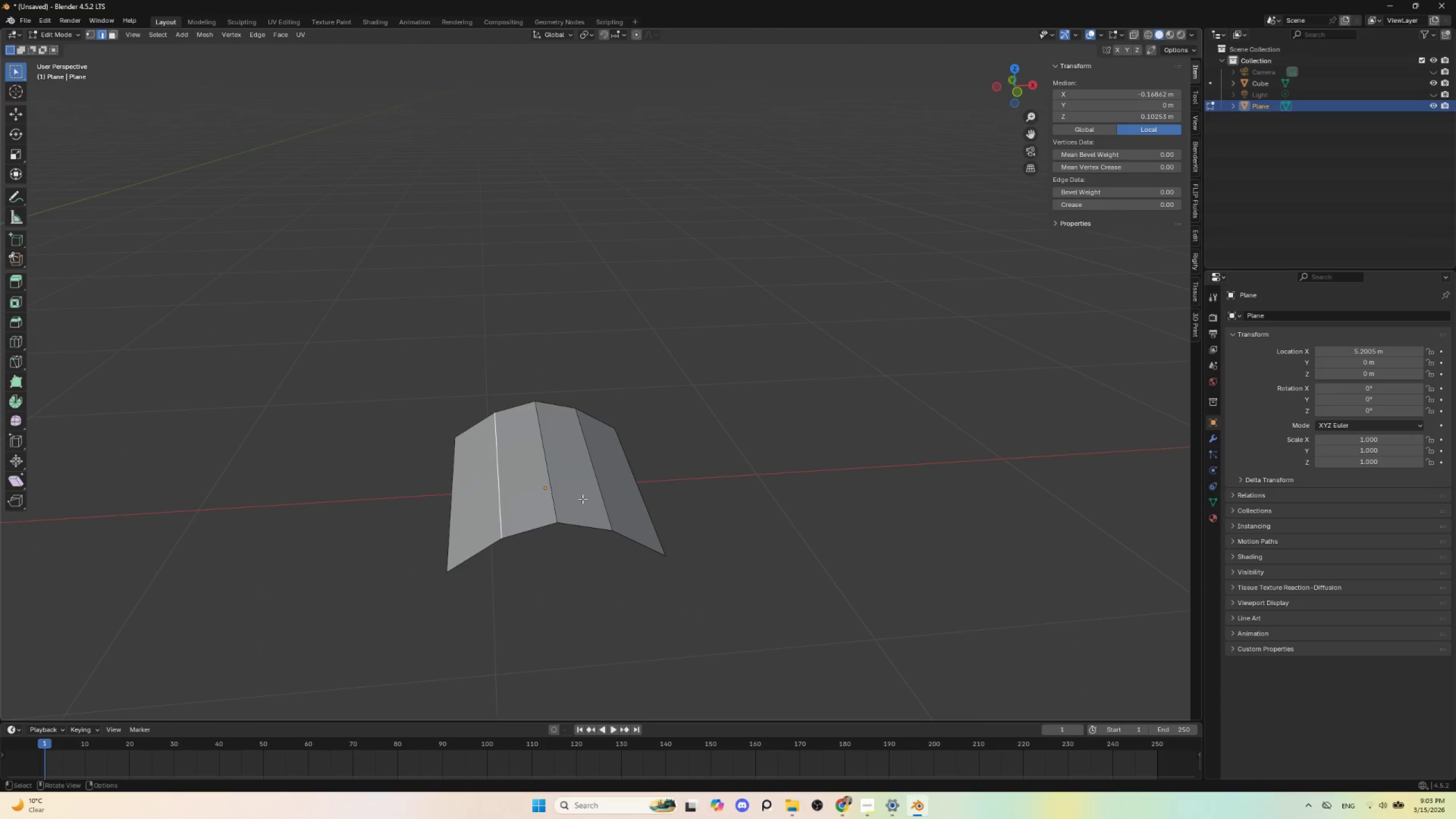 
hold_key(key=ShiftLeft, duration=0.5)
 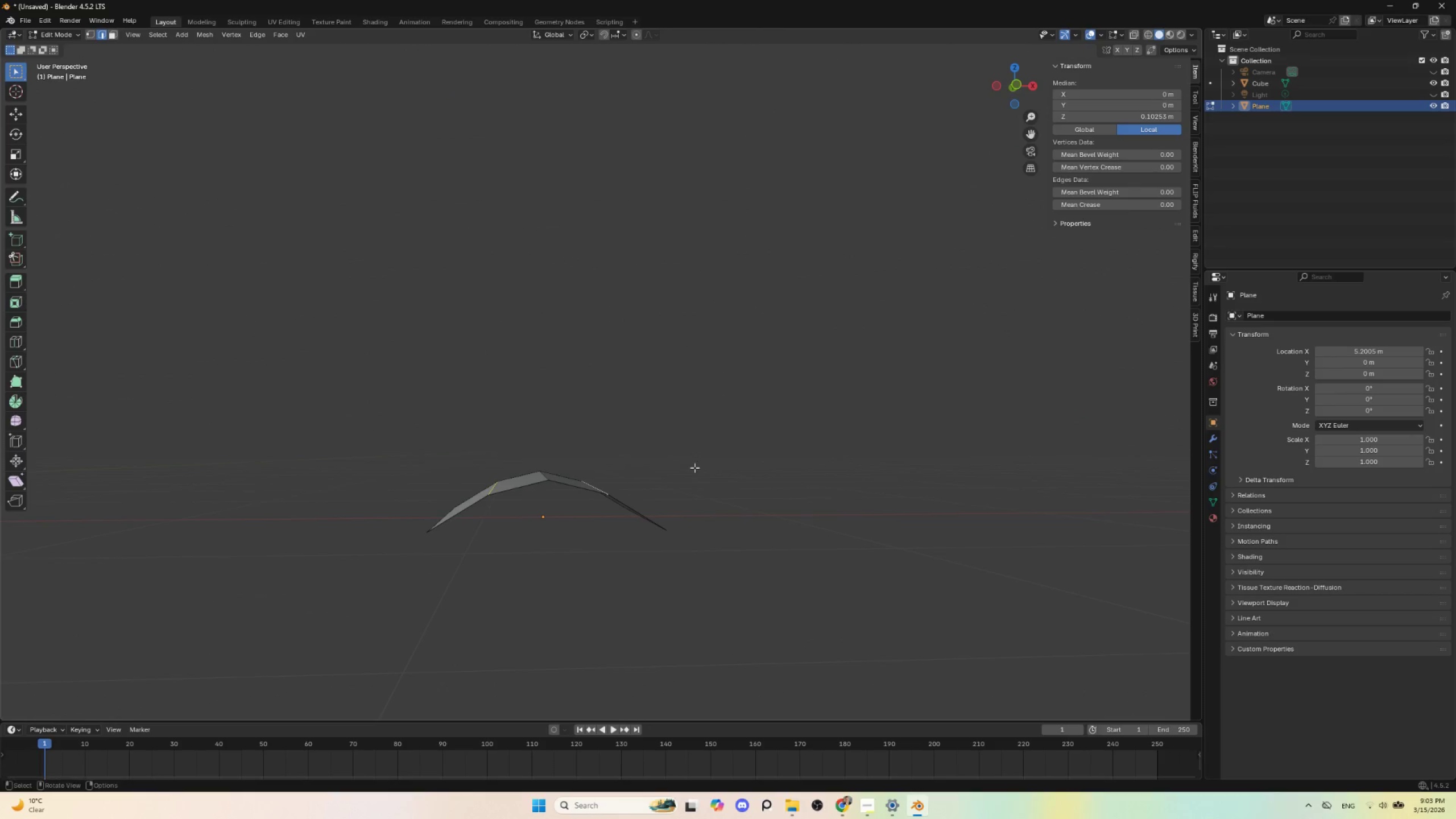 
key(G)
 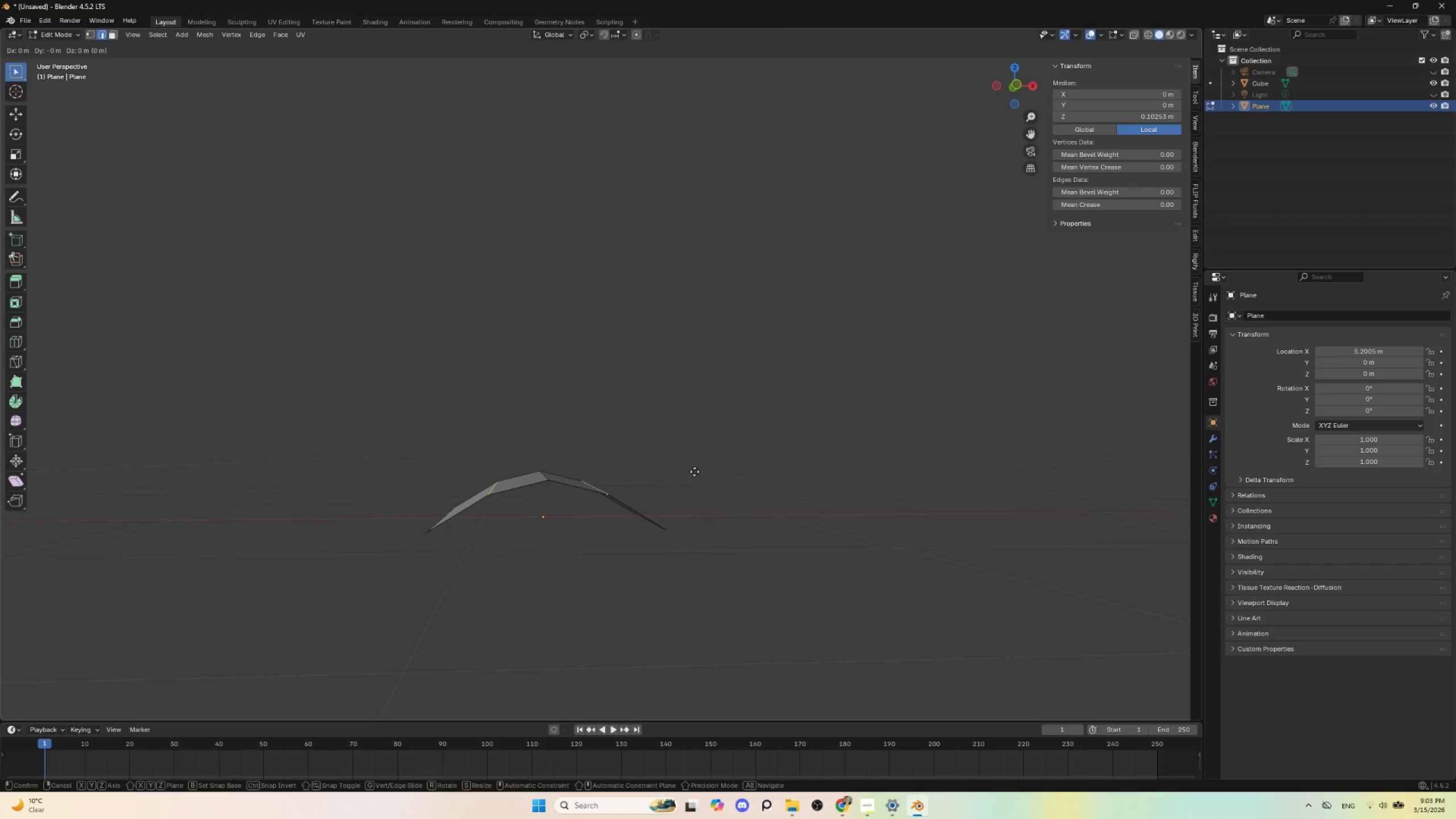 
key(Z)
 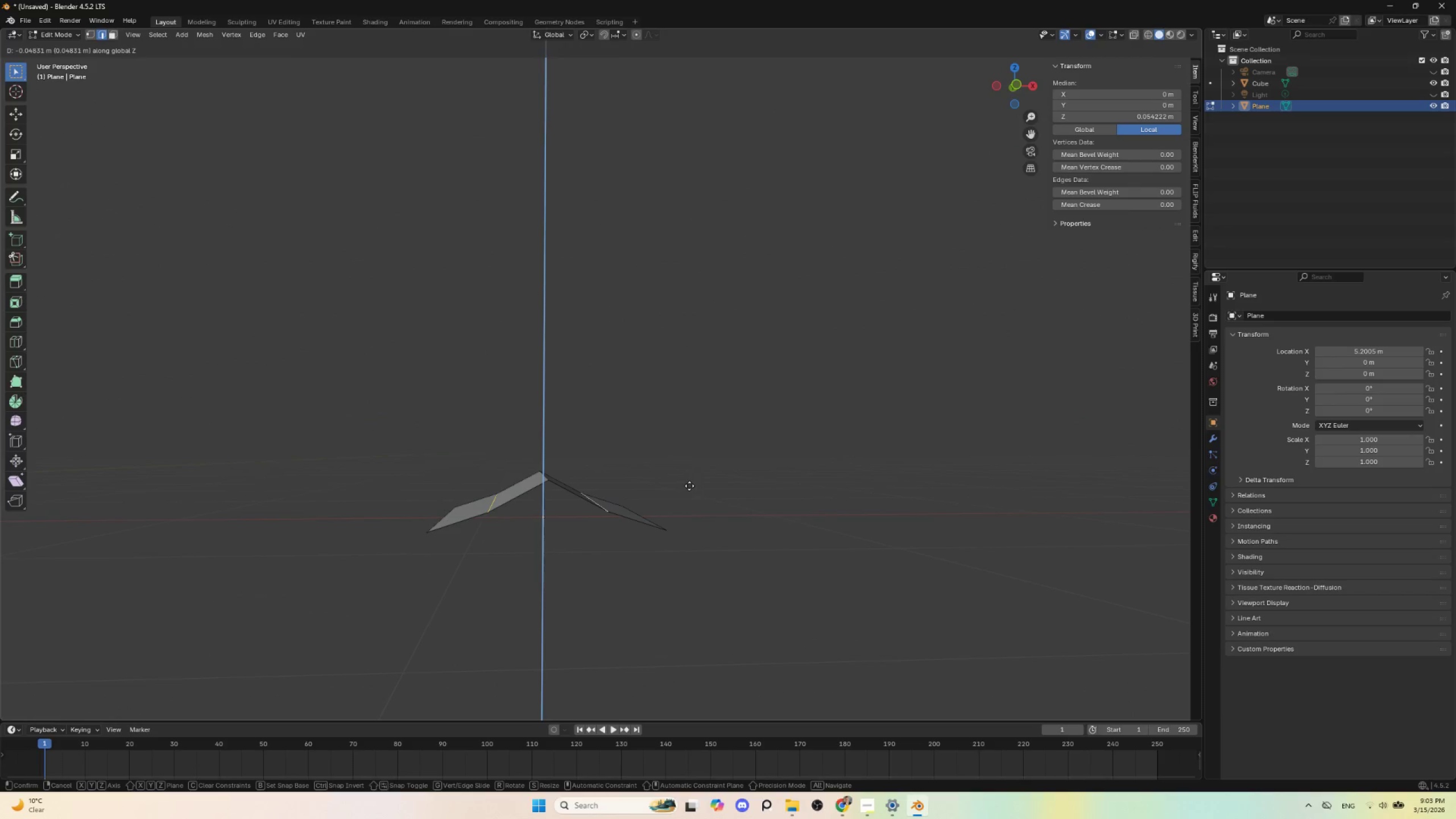 
left_click([689, 486])
 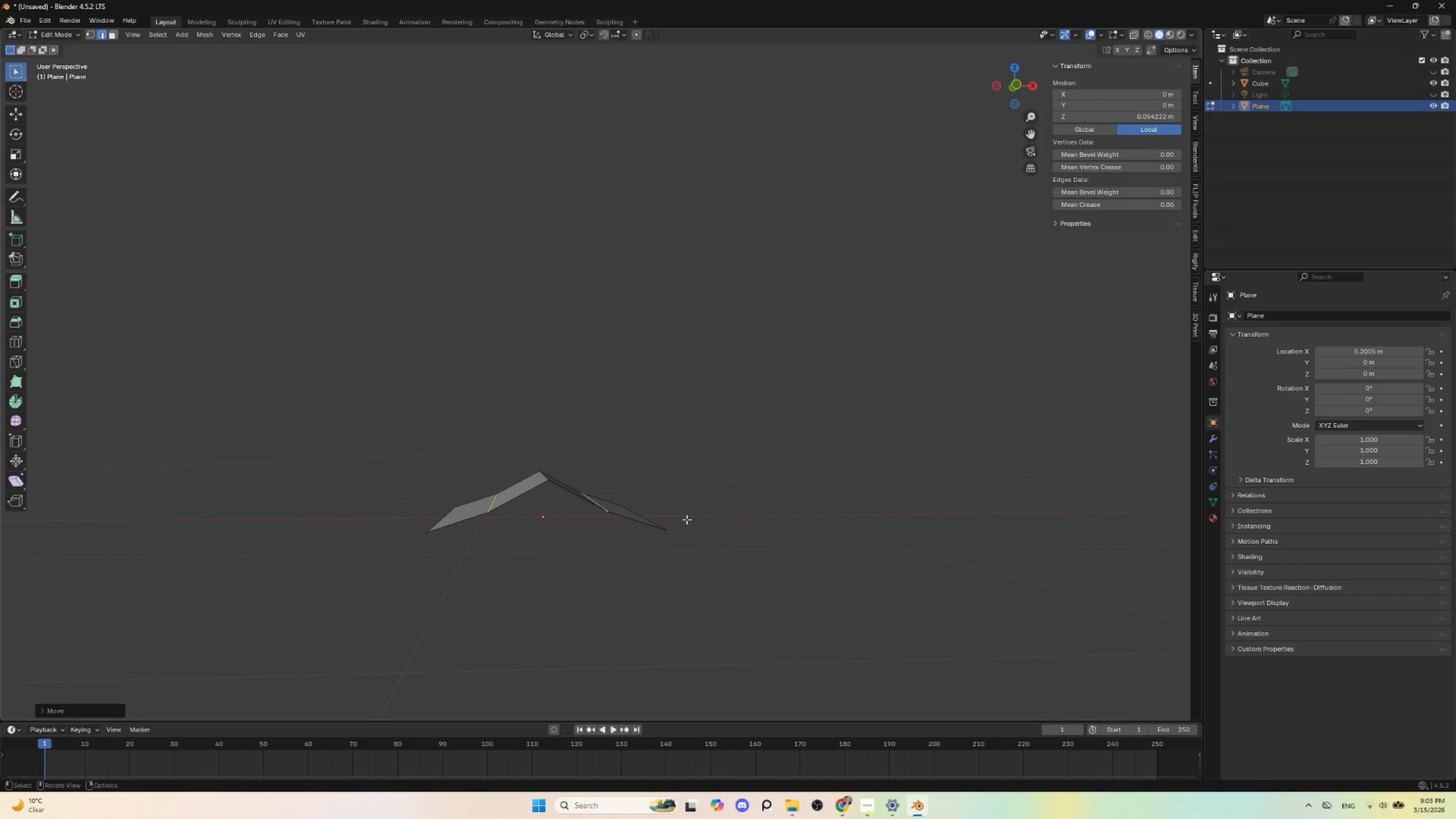 
type(gg)
 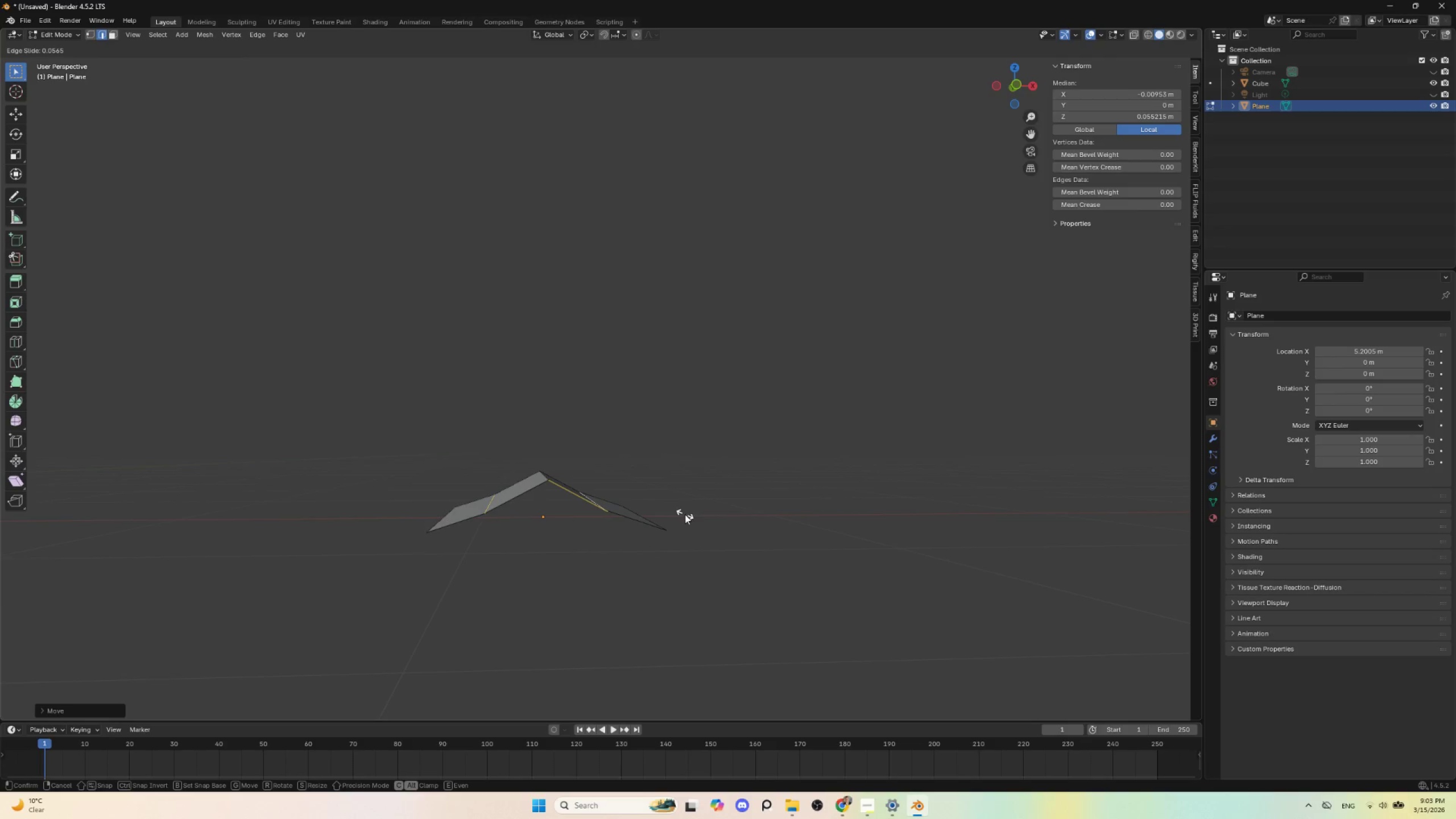 
key(Escape)
 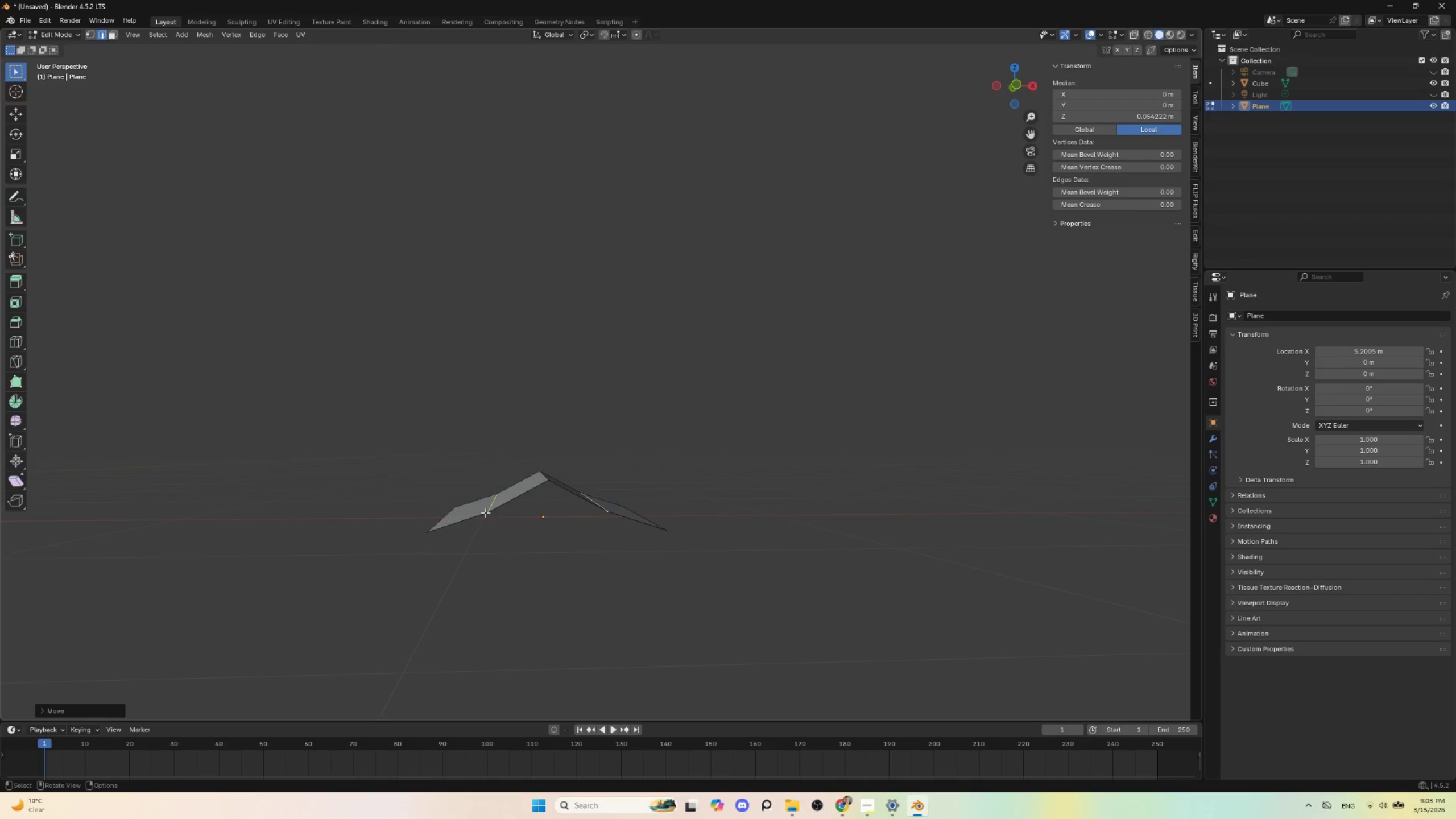 
left_click([494, 503])
 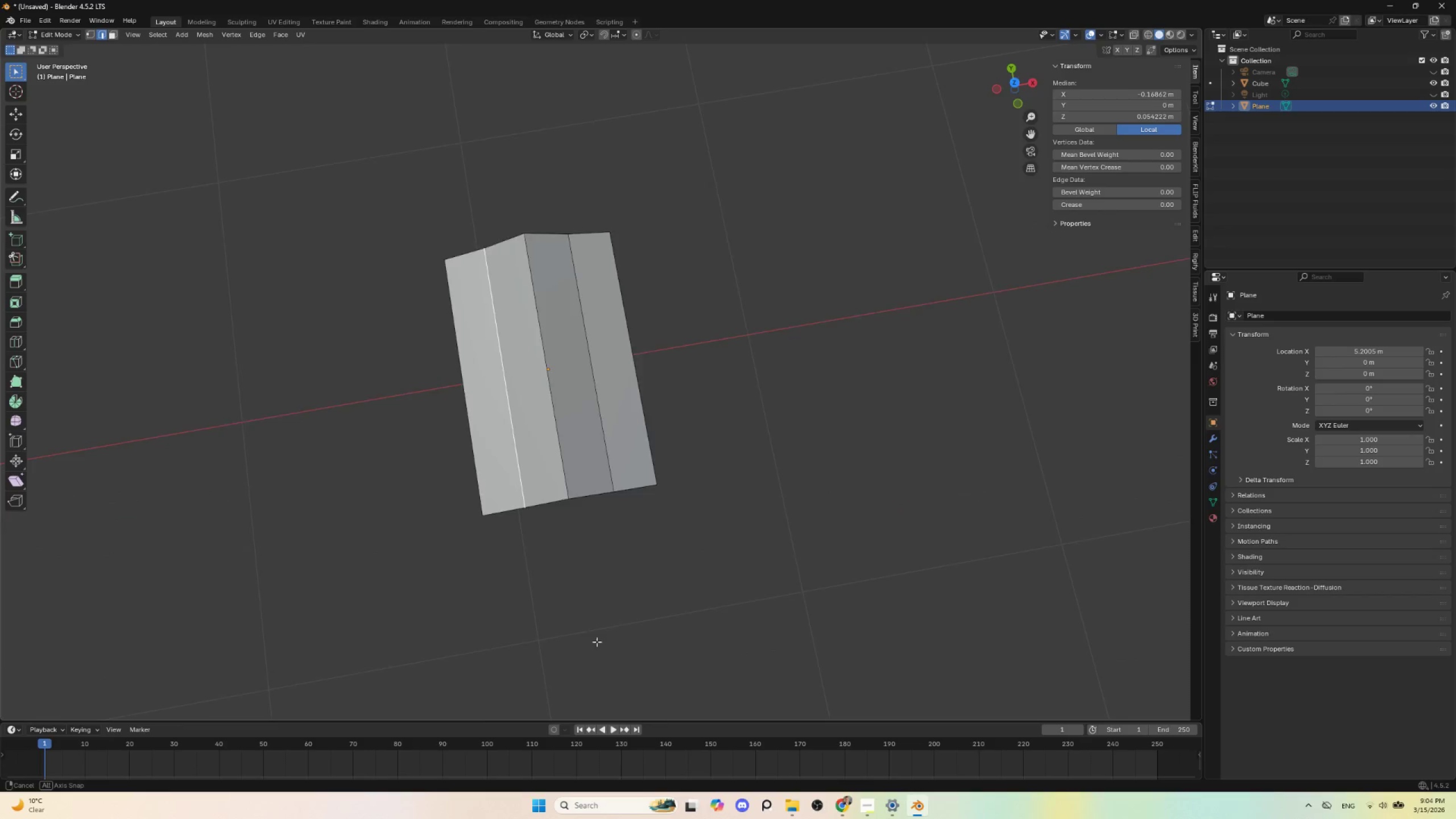 
hold_key(key=AltLeft, duration=0.44)
 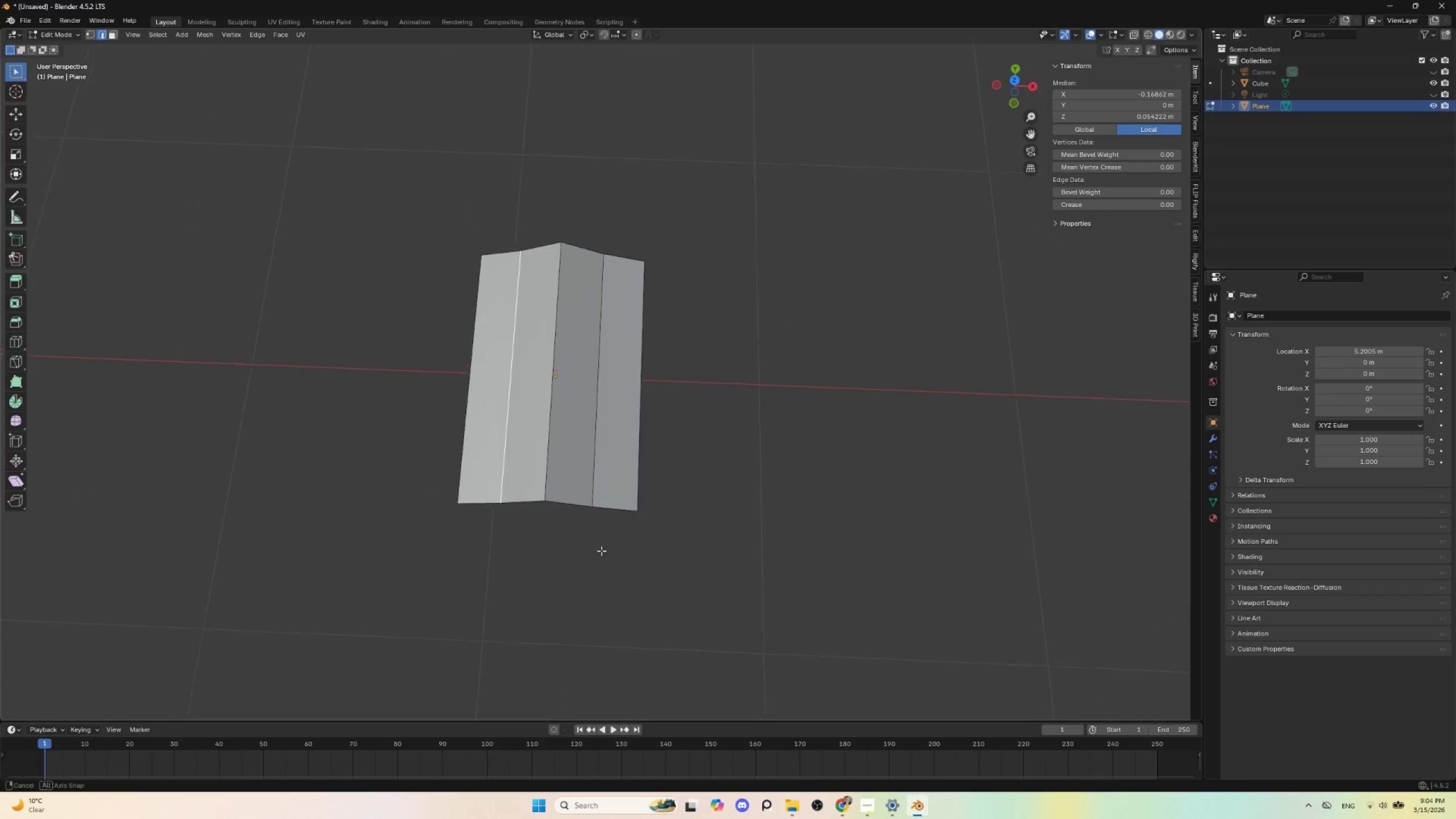 
hold_key(key=AltLeft, duration=0.45)
 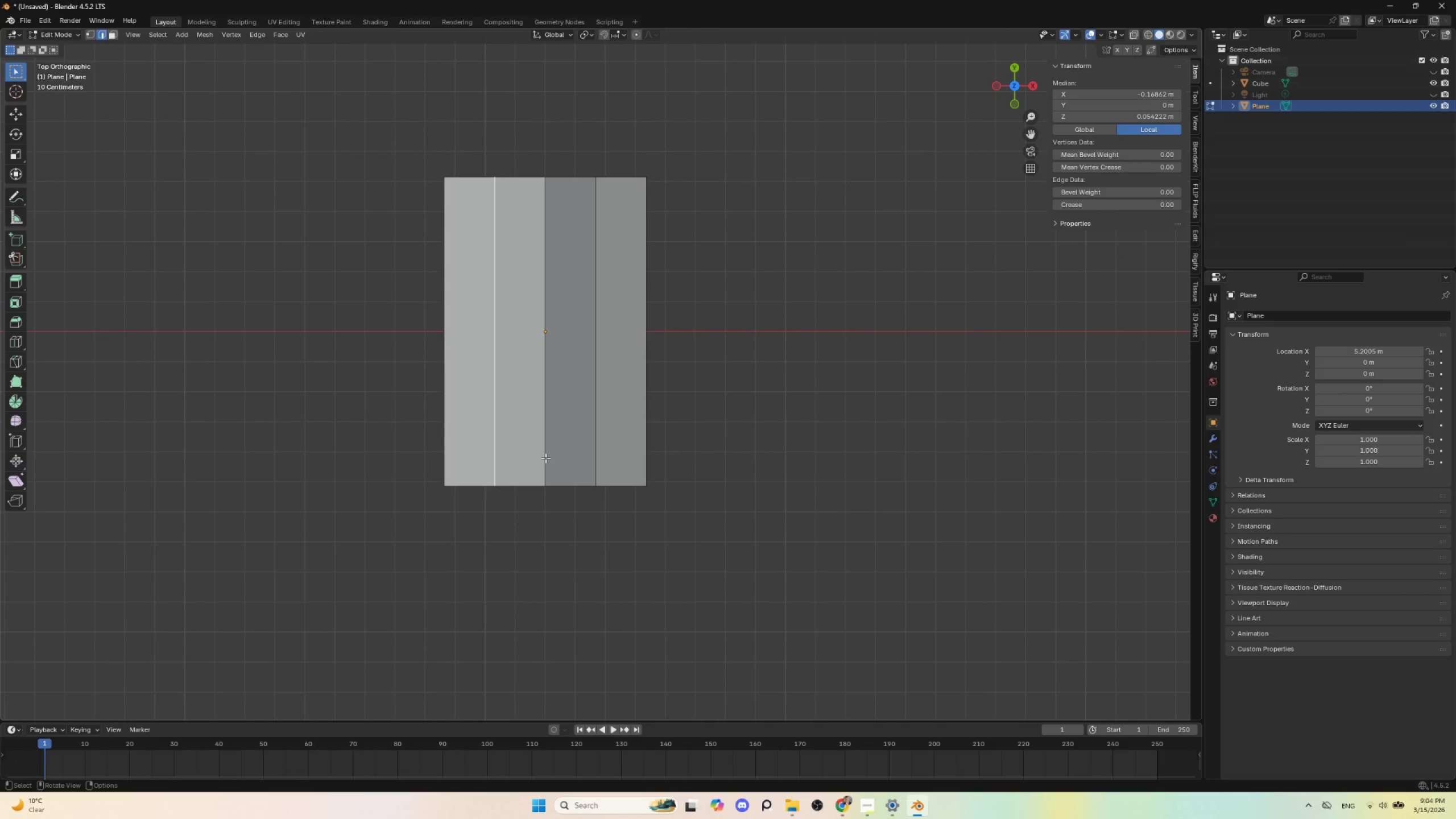 
type(gg)
 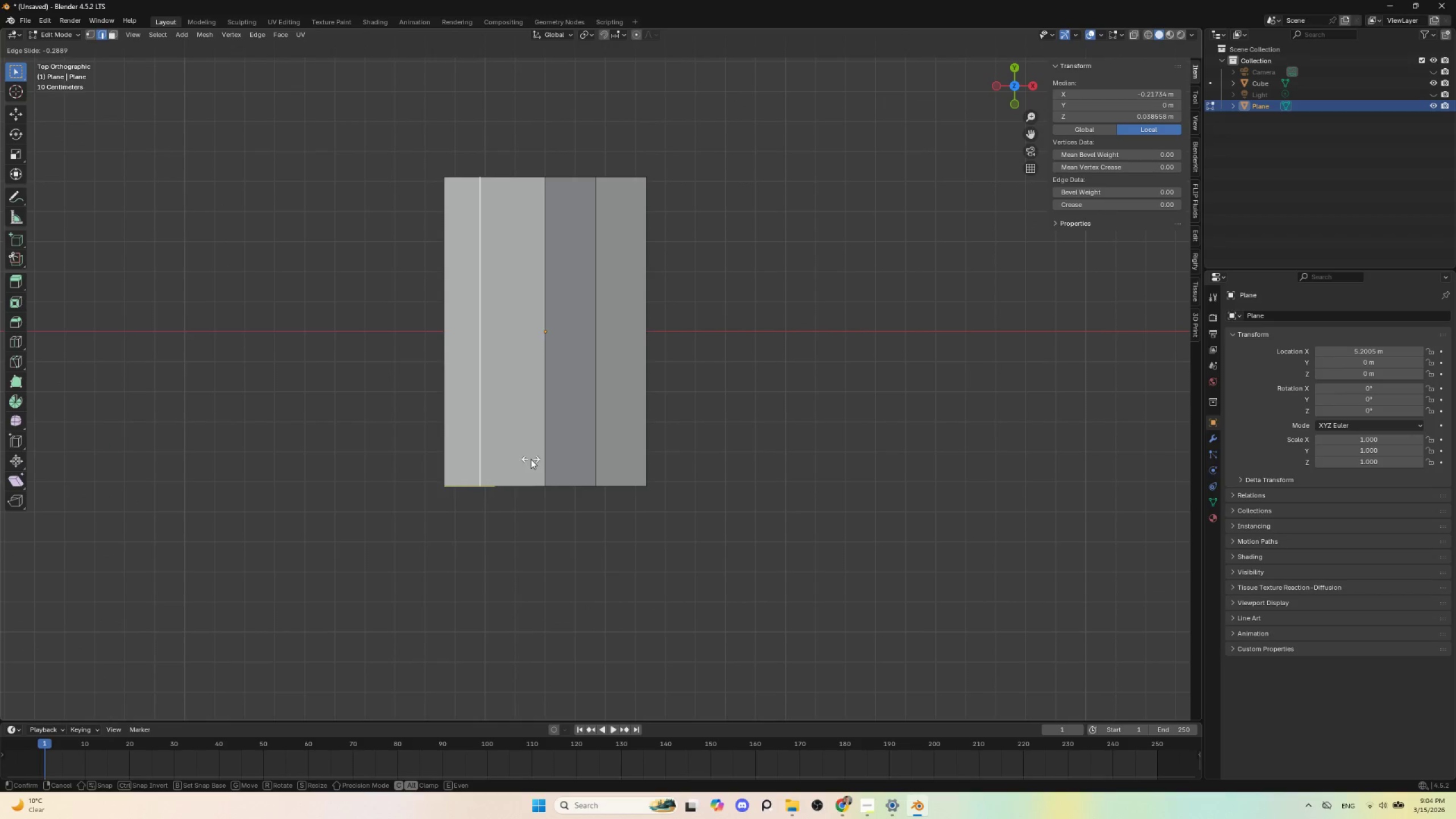 
left_click([531, 459])
 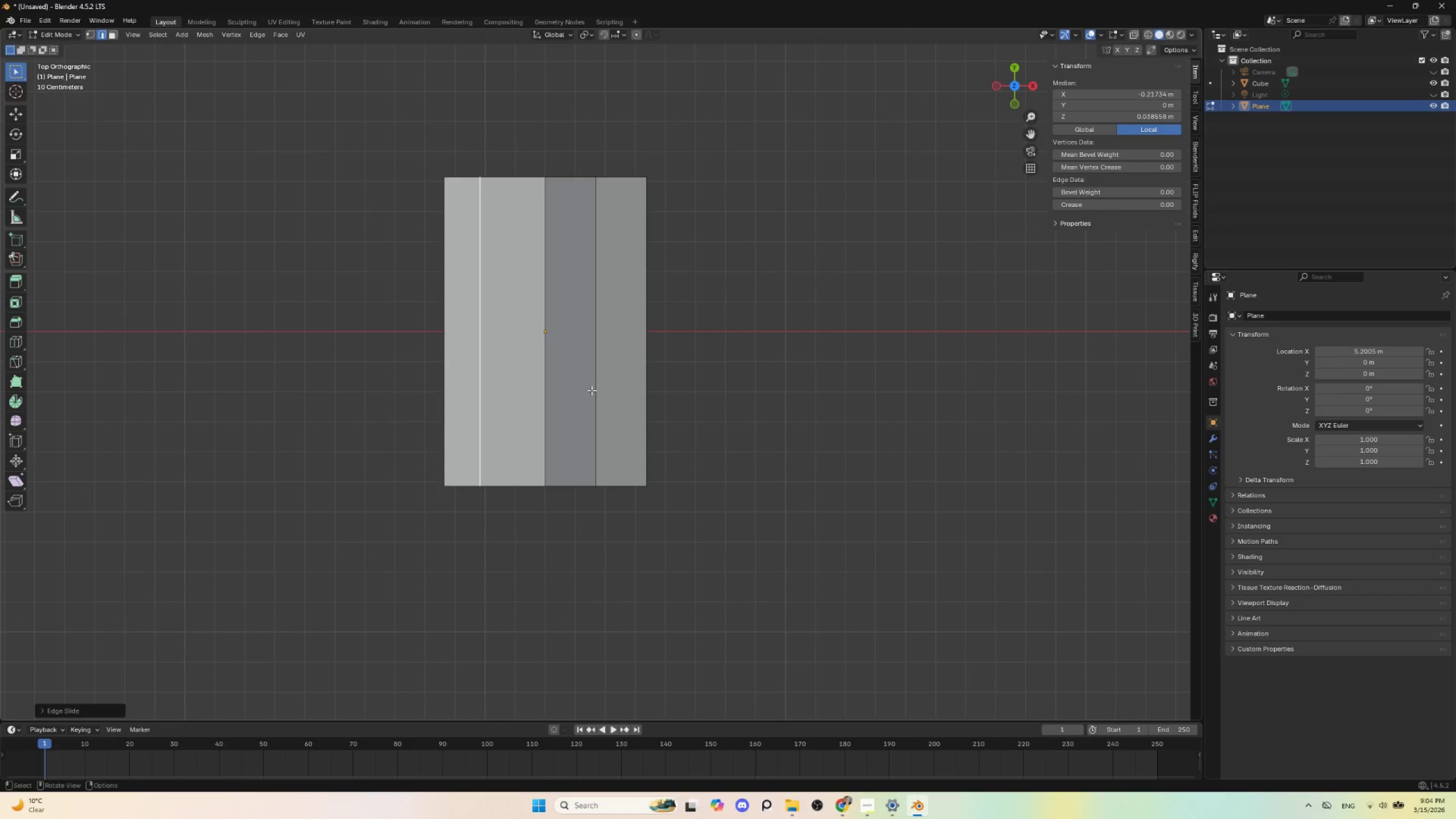 
left_click([592, 386])
 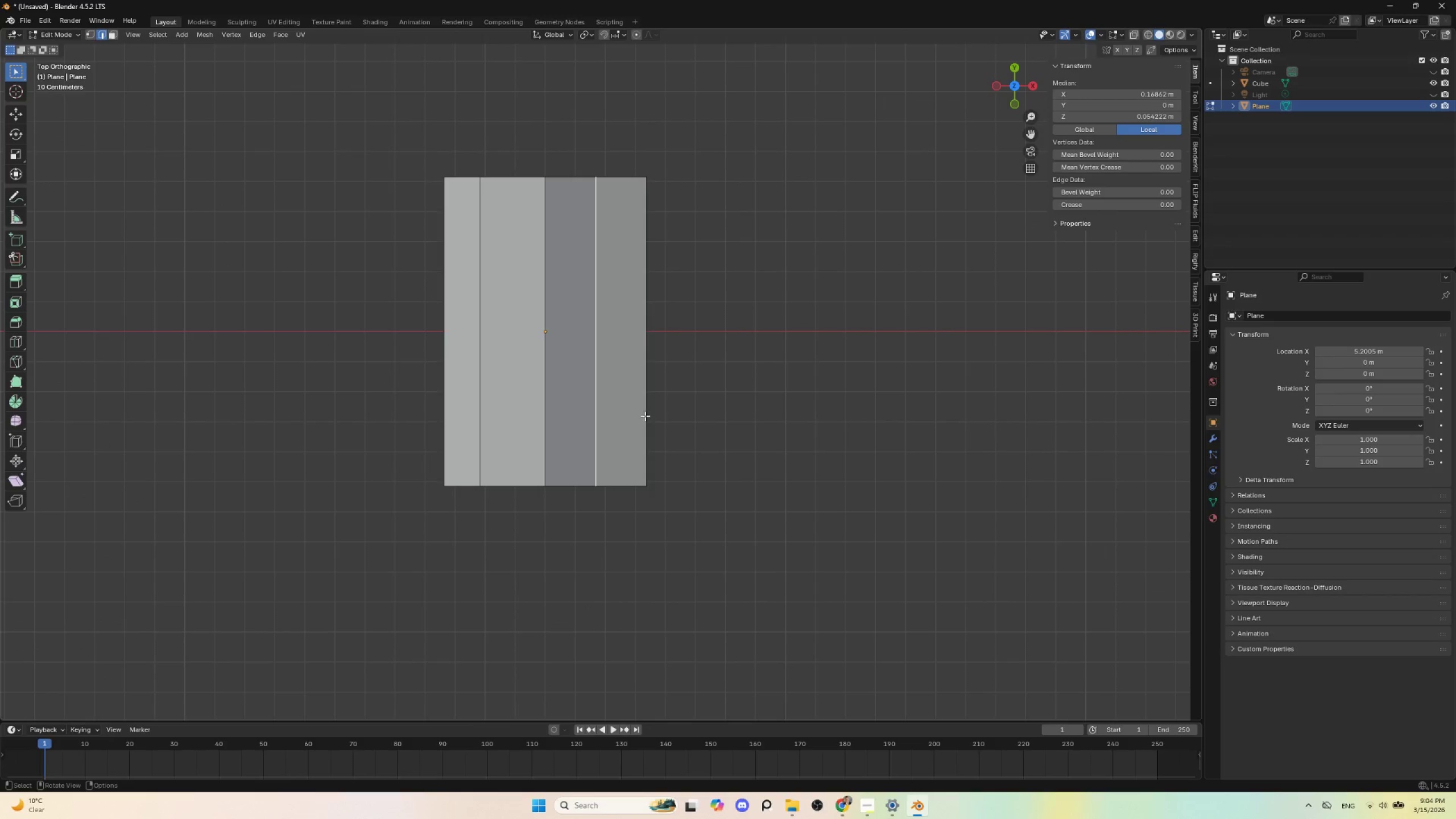 
type(gg)
 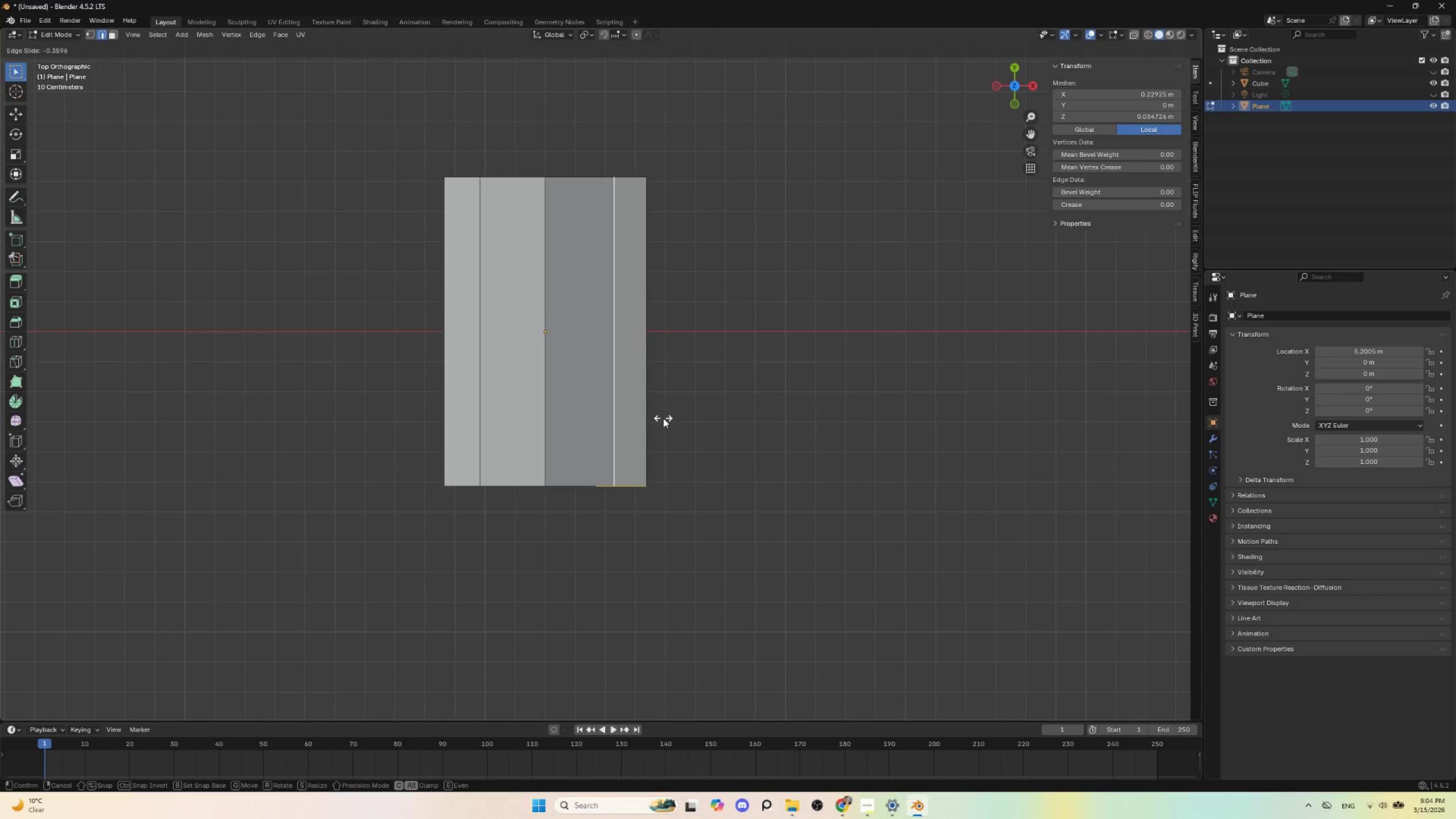 
left_click([662, 418])
 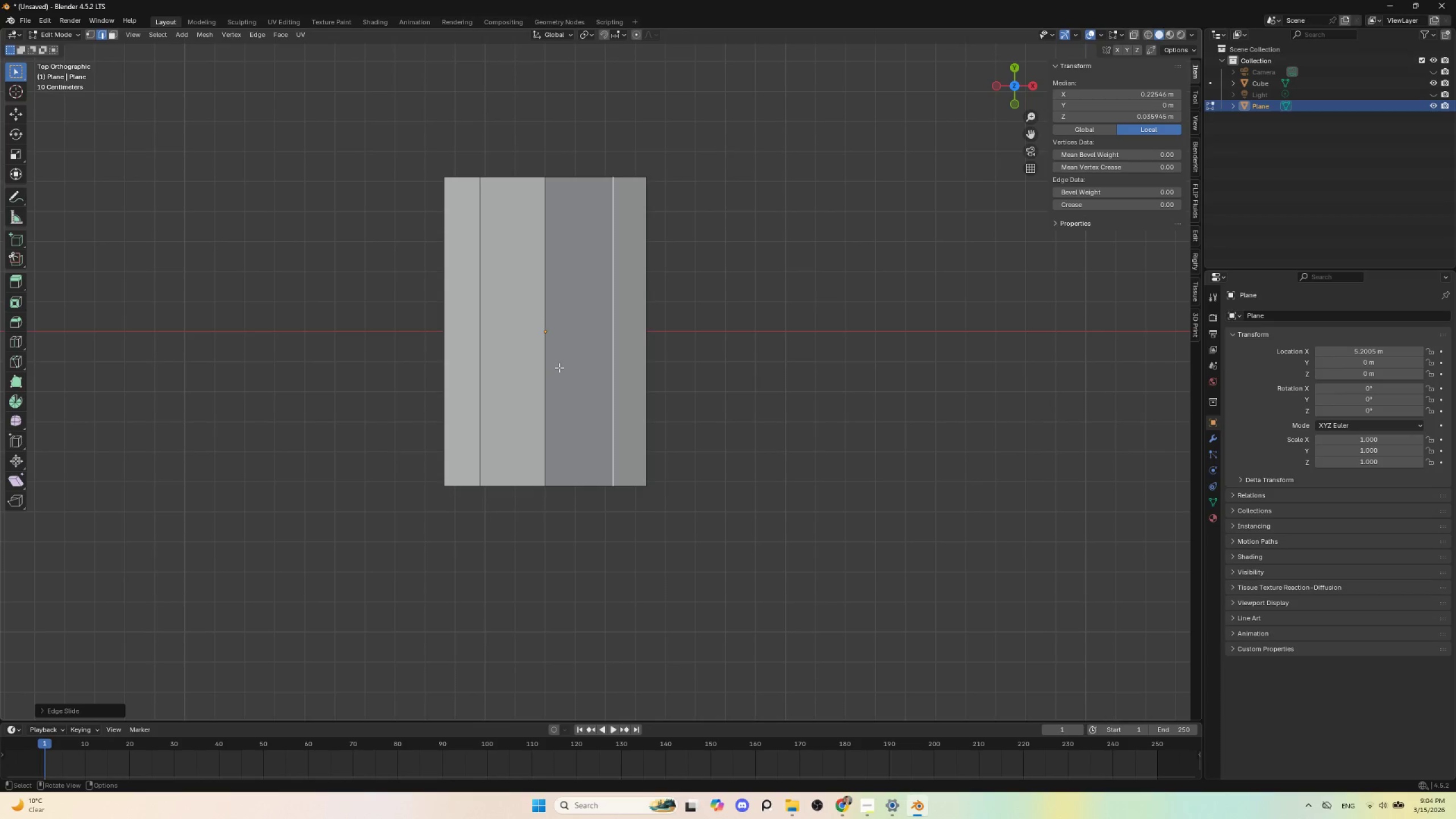 
left_click([539, 364])
 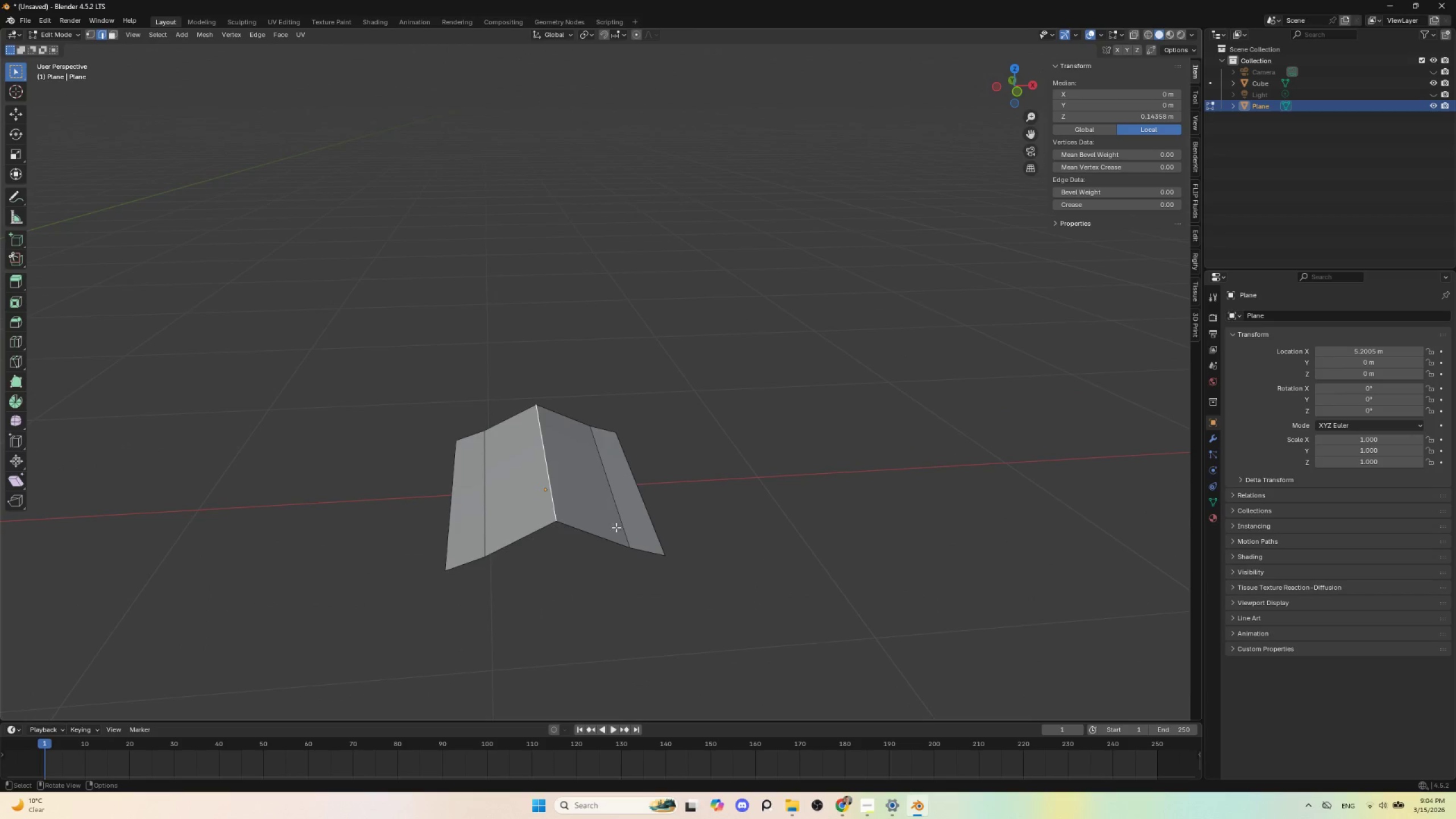 
key(Control+B)
 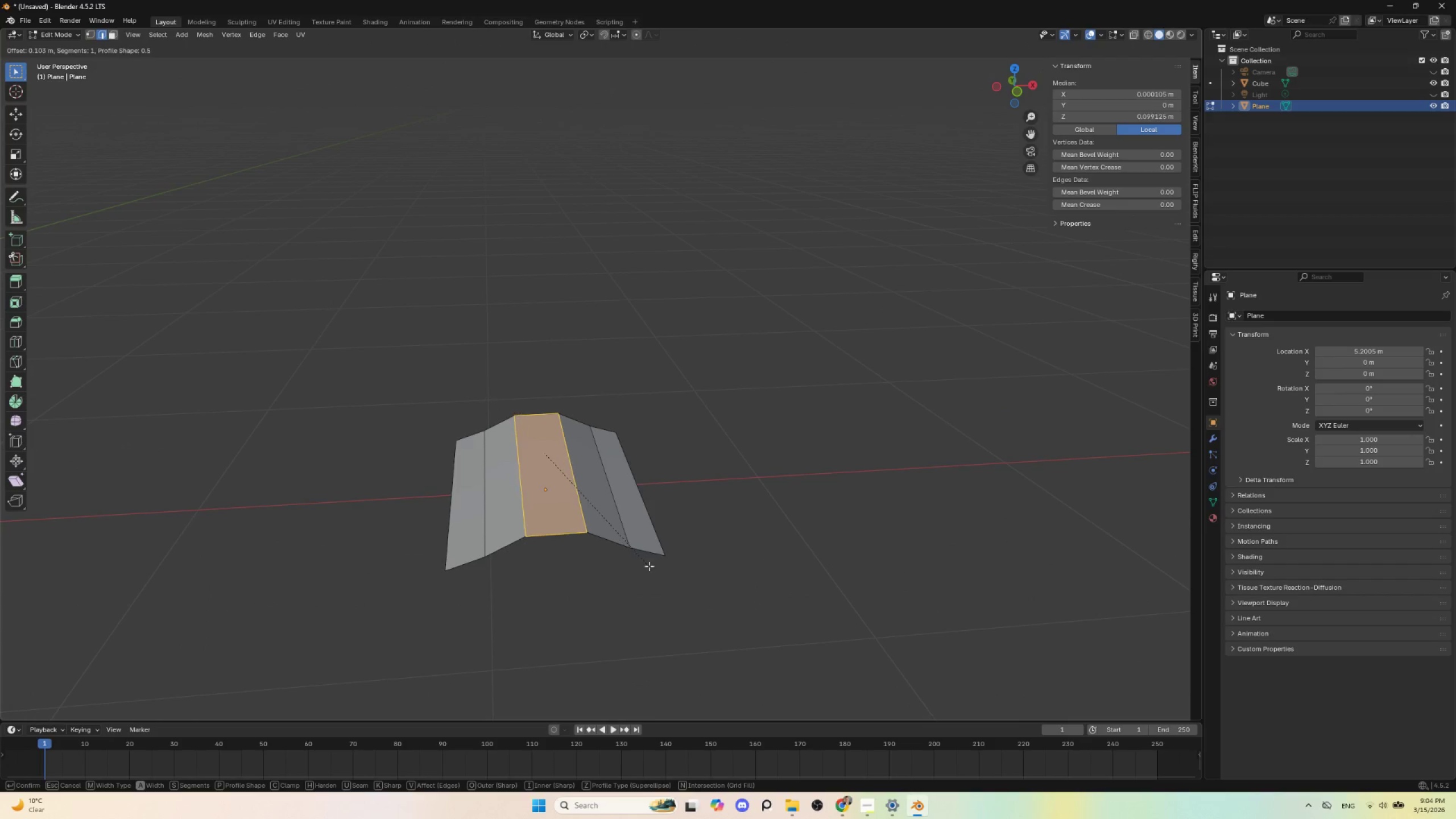 
scroll: coordinate [649, 566], scroll_direction: up, amount: 1.0
 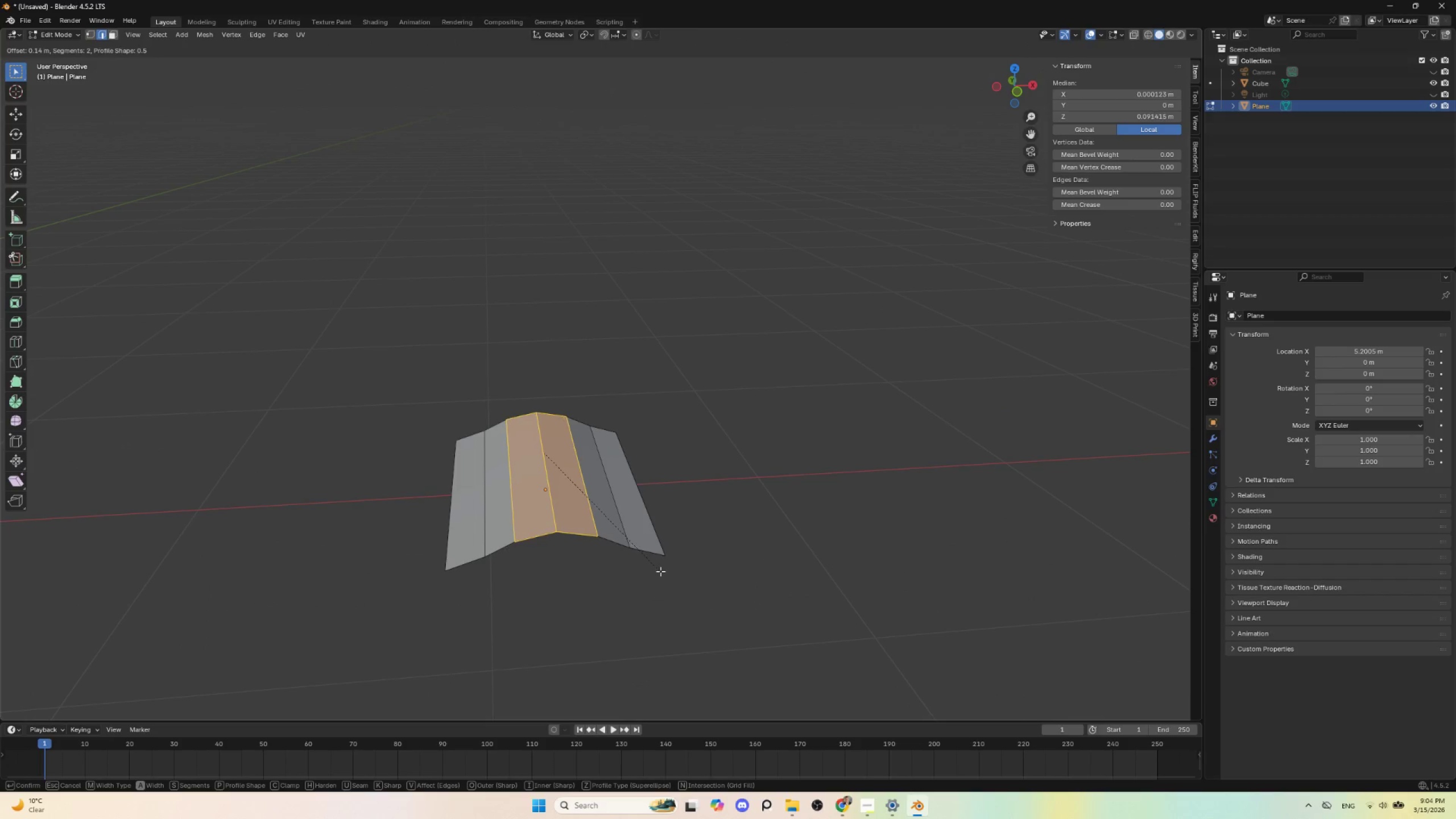 
left_click([660, 571])
 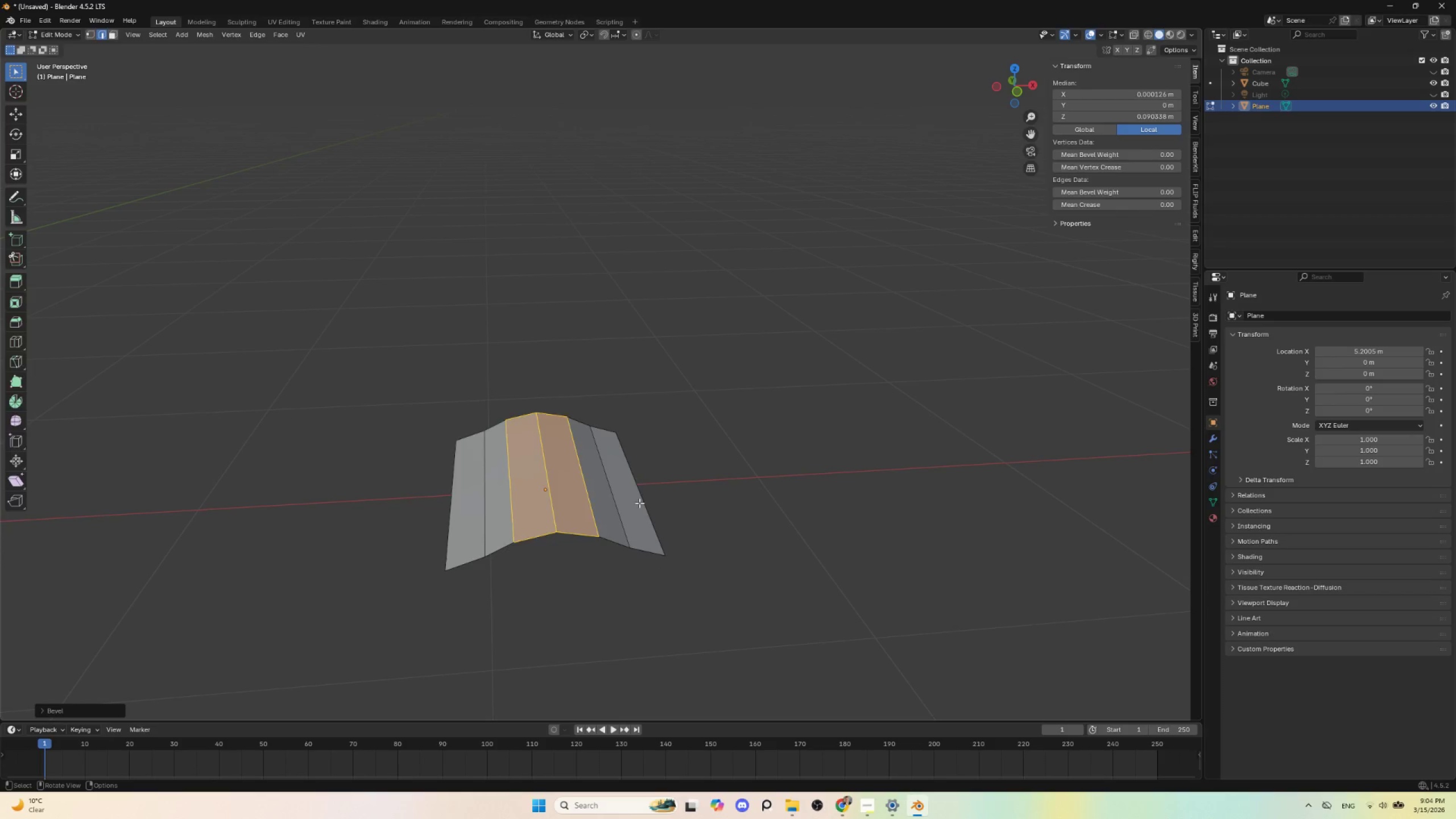 
key(Tab)
 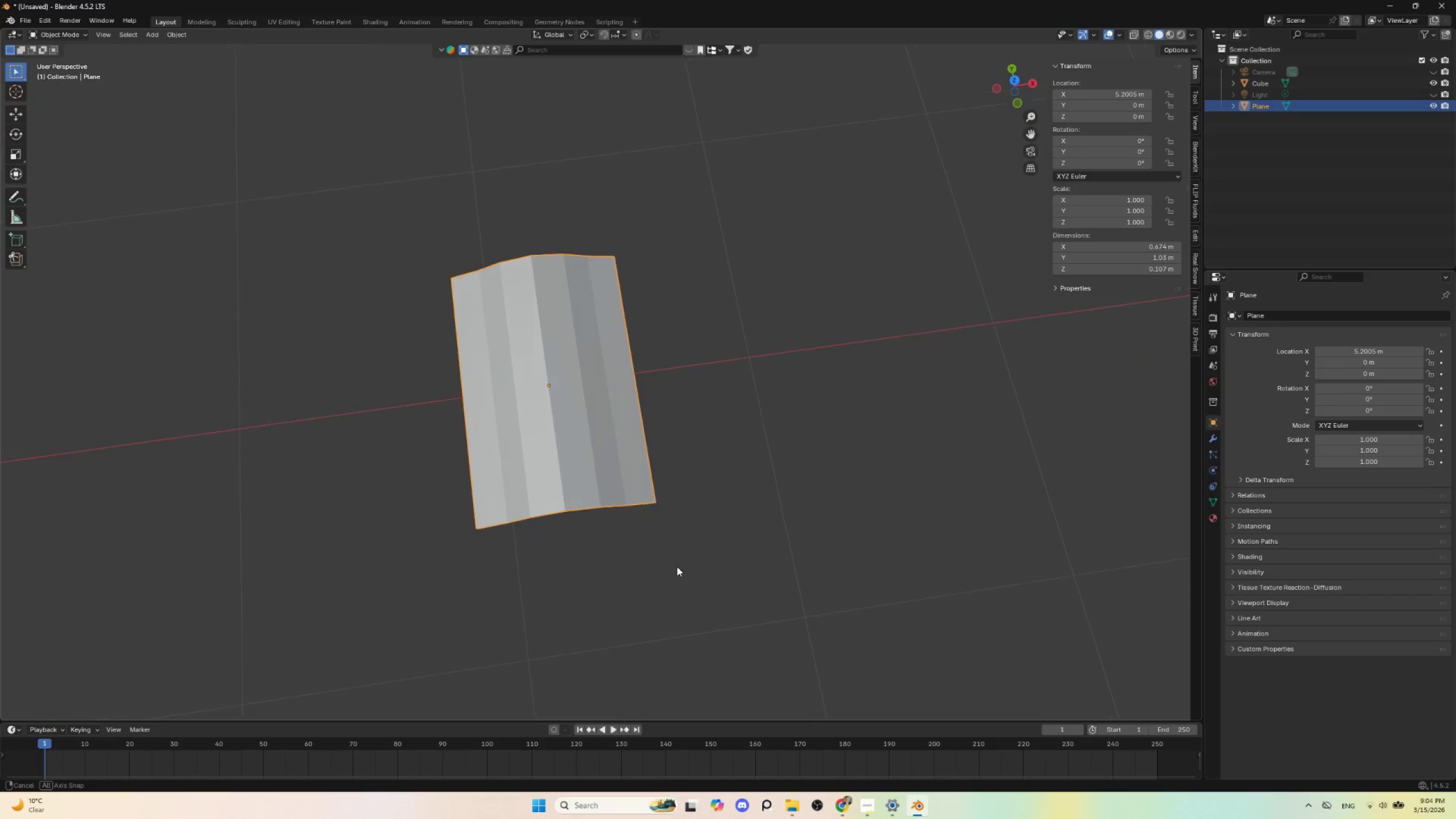 
scroll: coordinate [672, 564], scroll_direction: down, amount: 4.0
 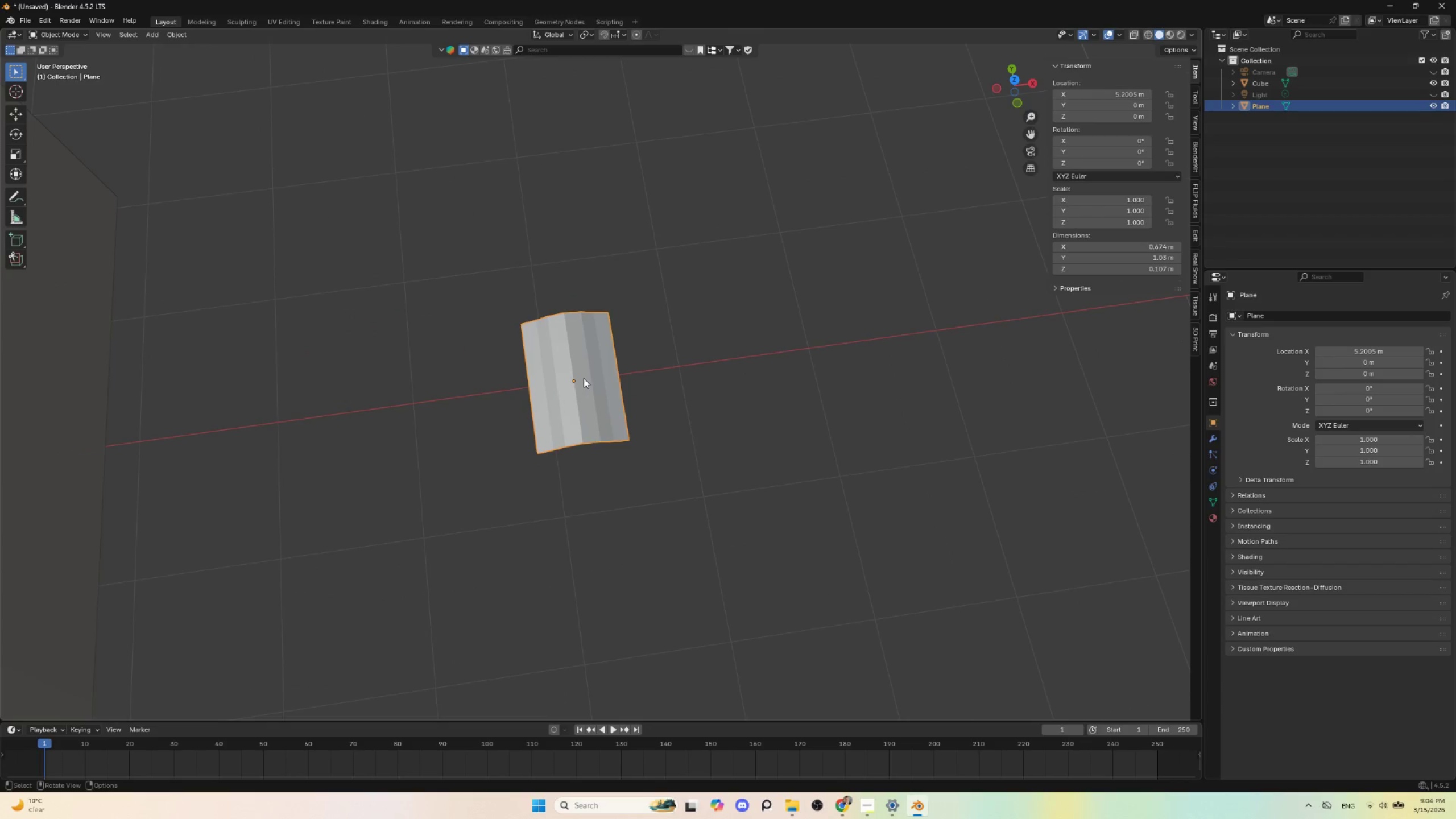 
left_click([584, 378])
 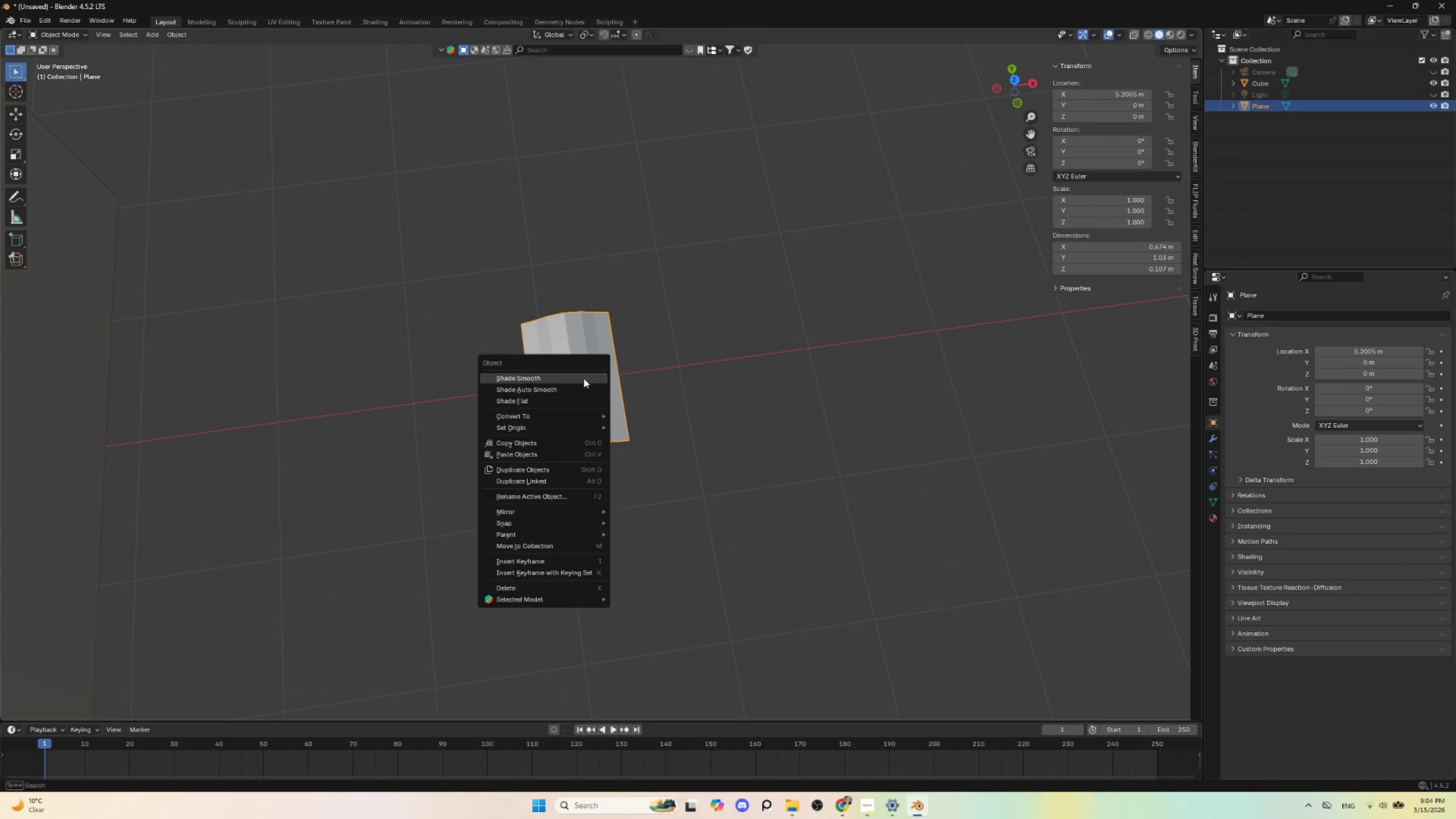 
right_click([584, 378])
 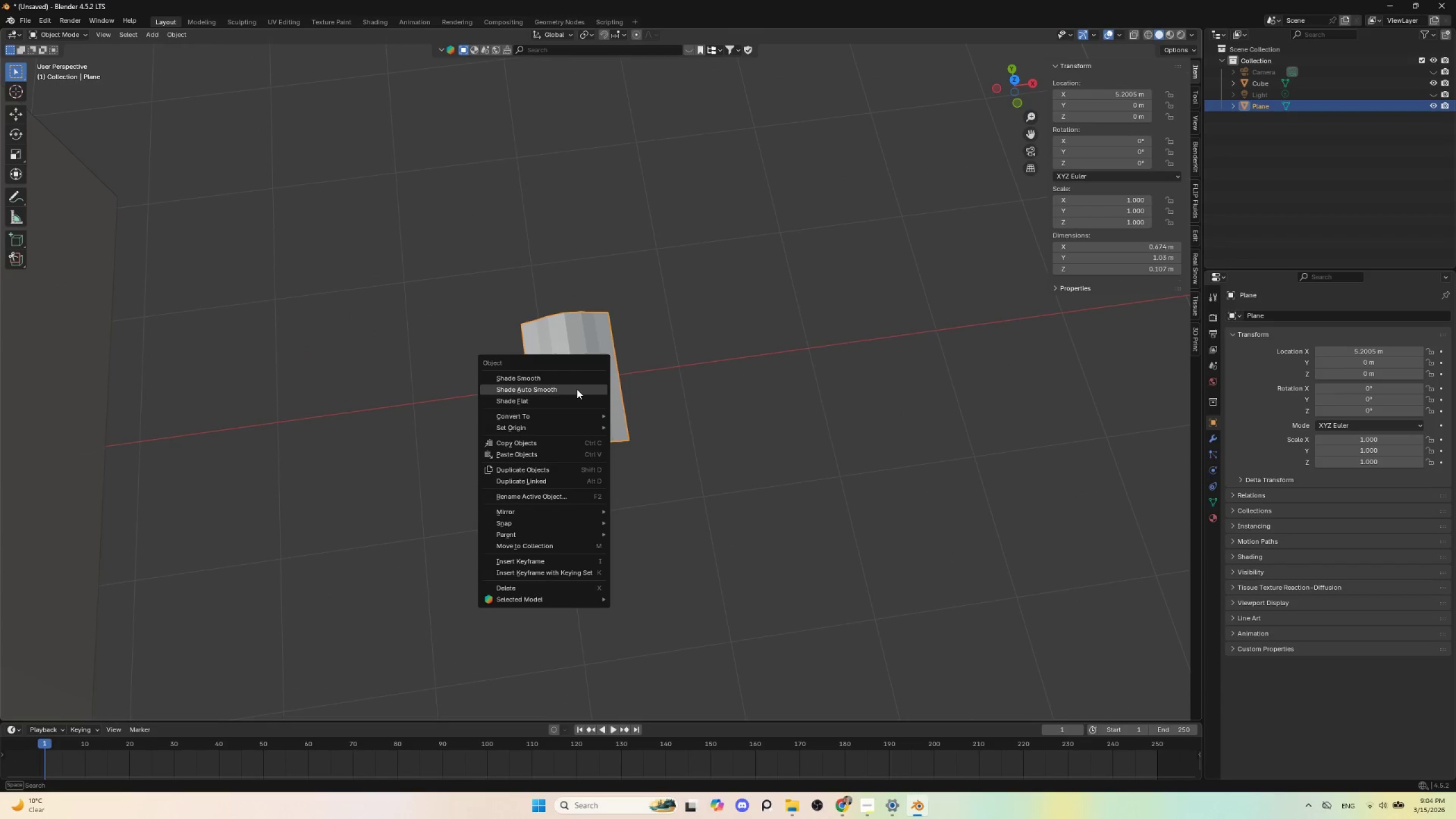 
left_click([577, 389])
 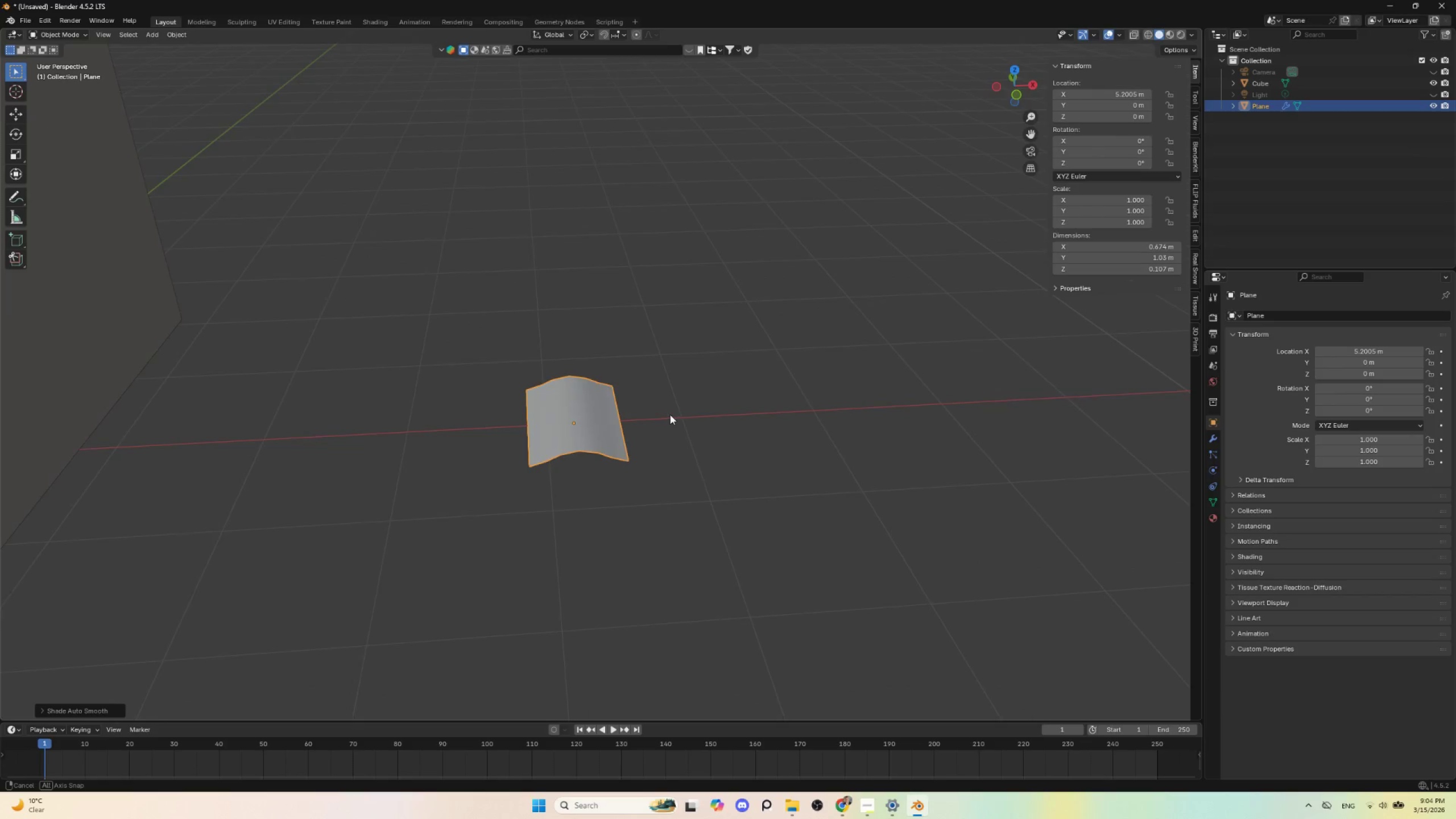 
scroll: coordinate [648, 453], scroll_direction: down, amount: 4.0
 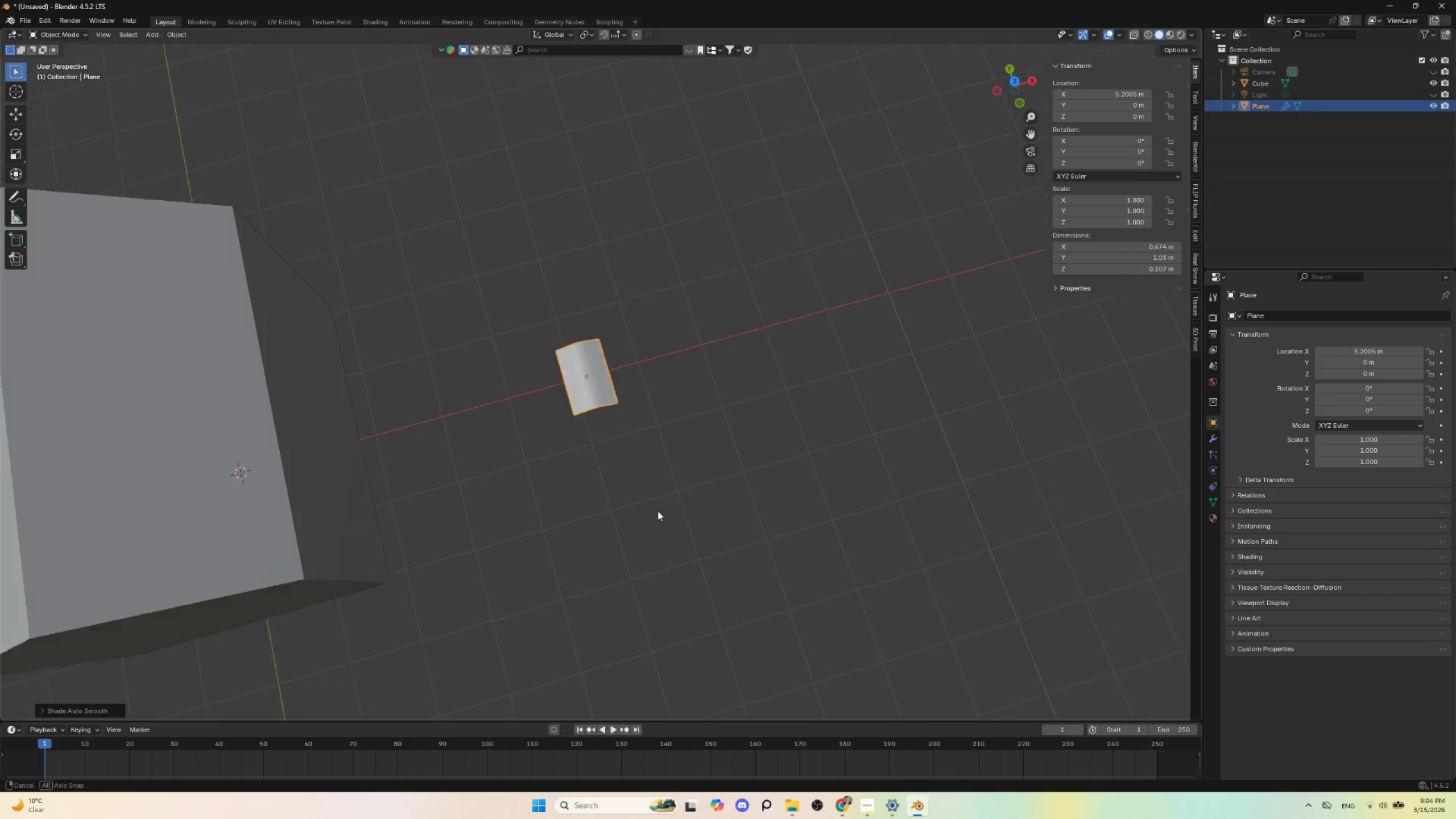 
hold_key(key=AltLeft, duration=0.55)
 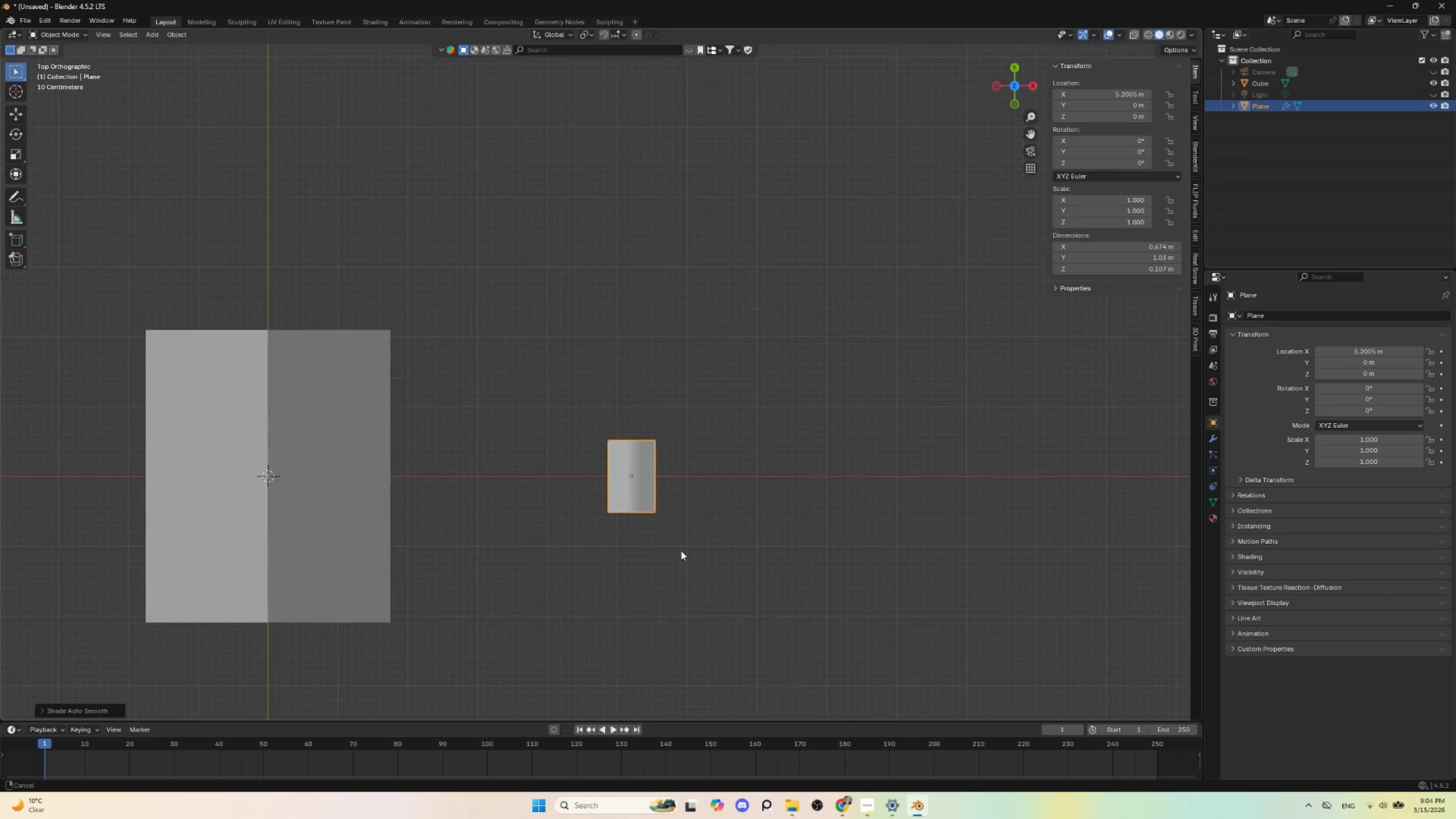 
hold_key(key=AltLeft, duration=1.76)
 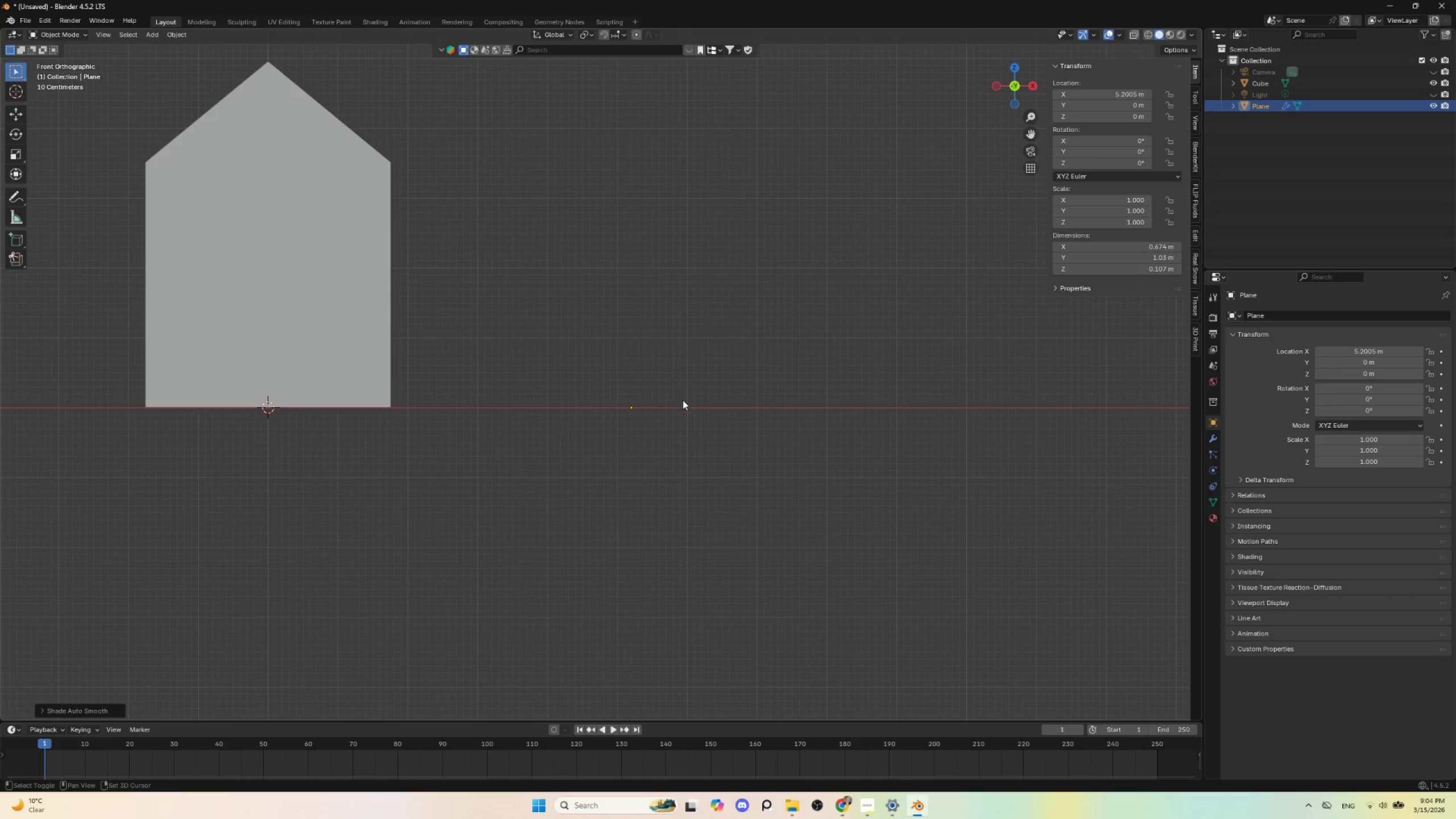 
hold_key(key=ShiftLeft, duration=0.53)
 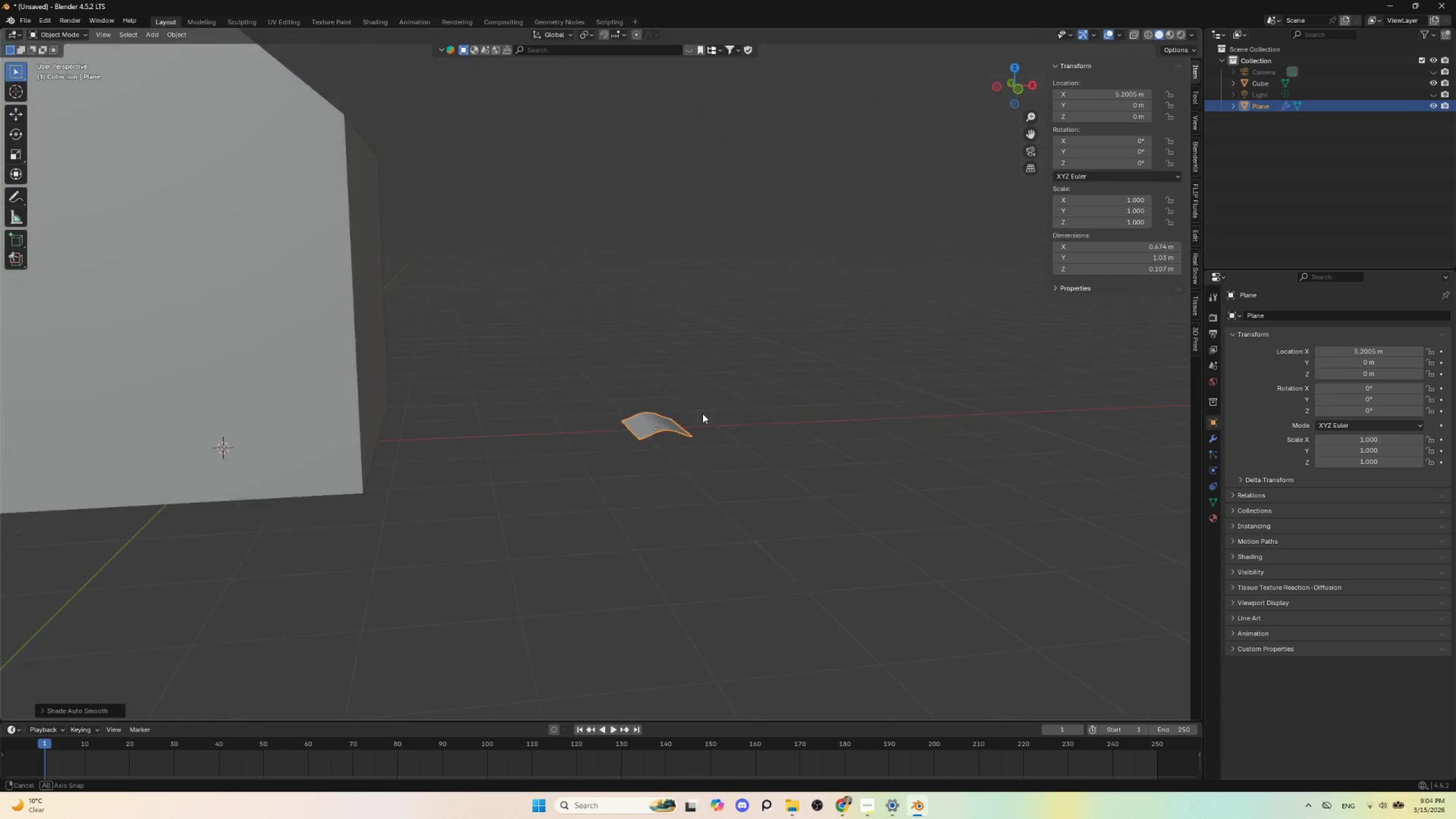 
hold_key(key=AltLeft, duration=0.38)
 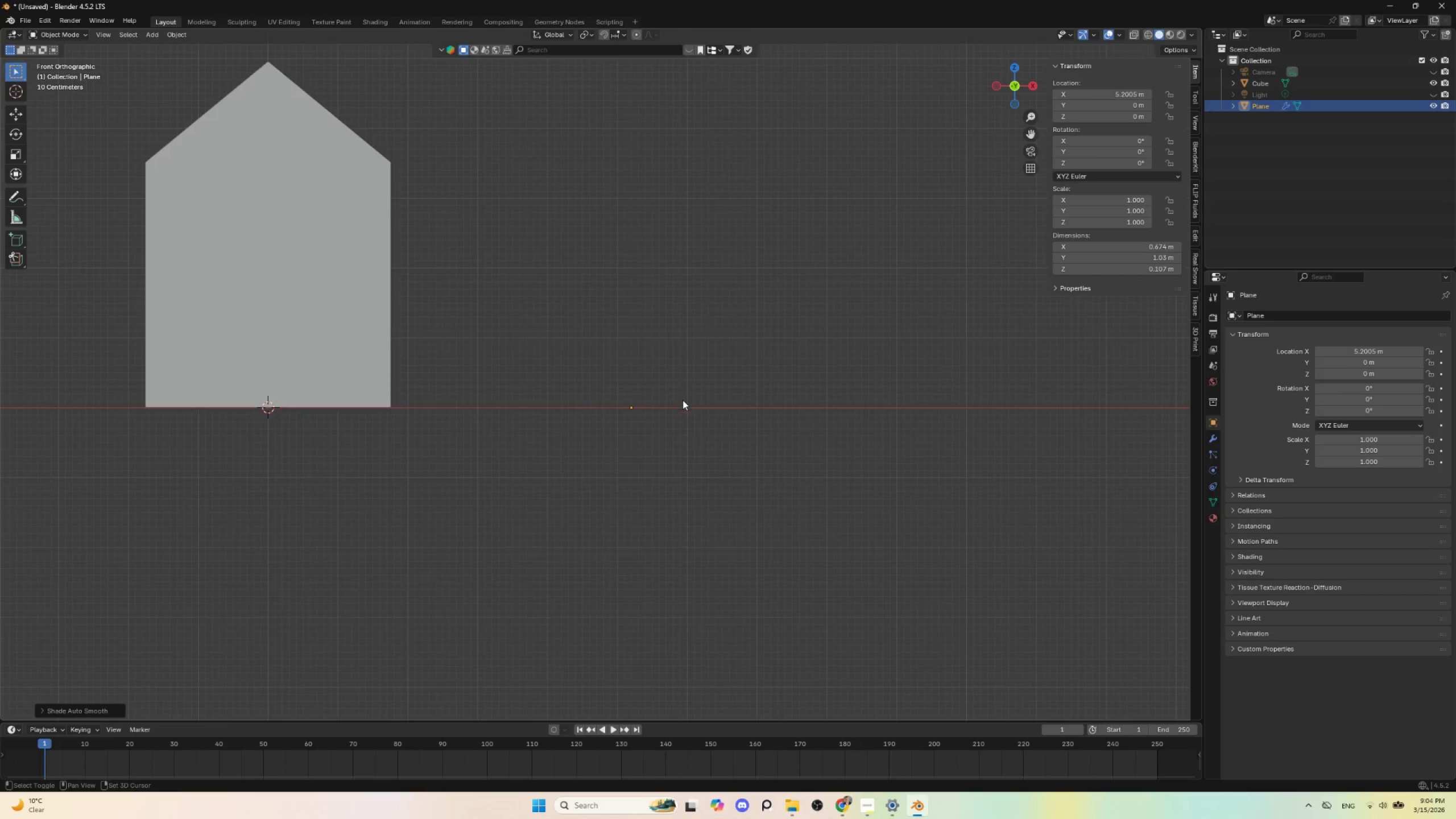 
hold_key(key=ShiftLeft, duration=0.45)
 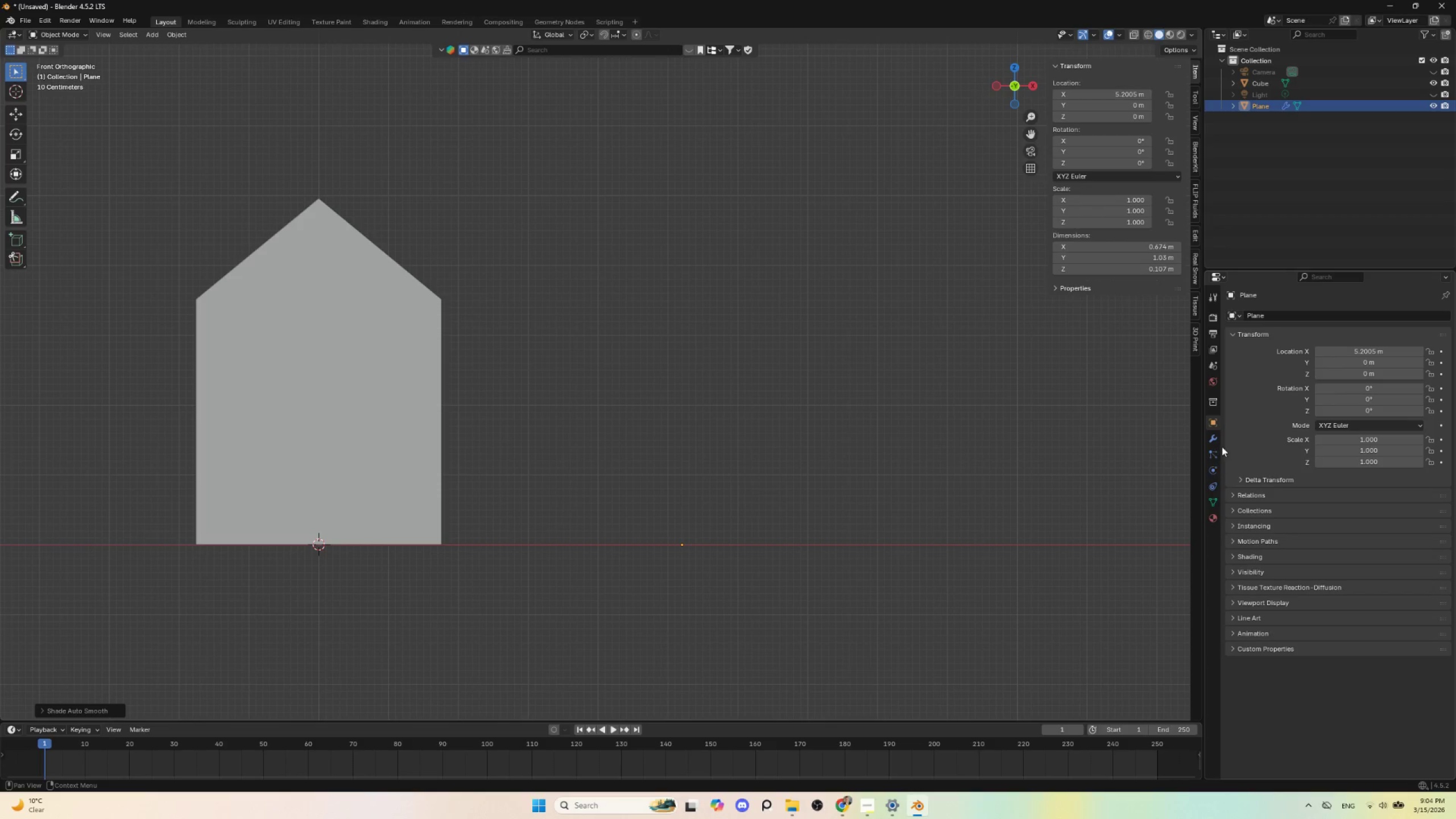 
left_click([1218, 436])
 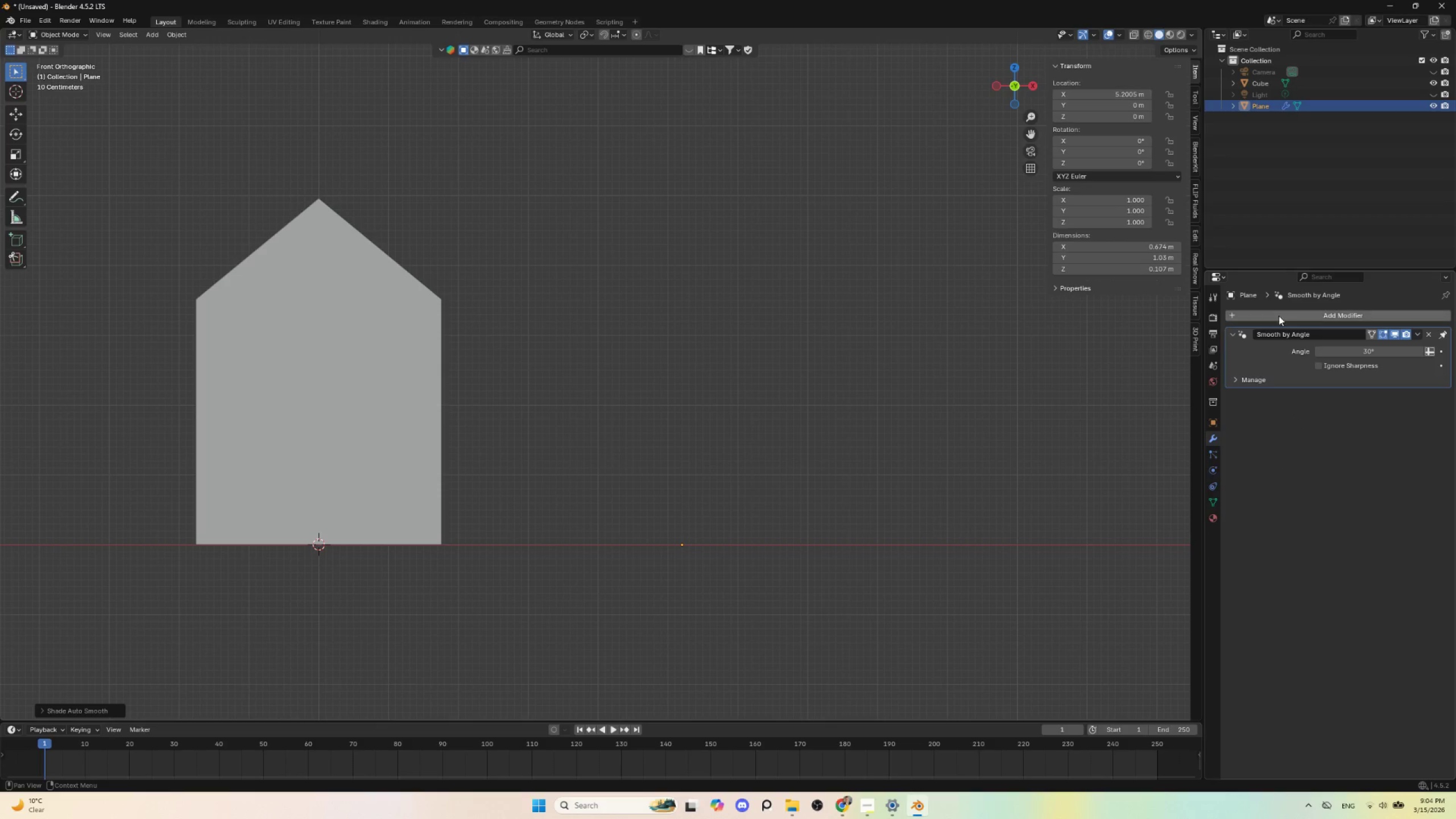 
left_click([1279, 317])
 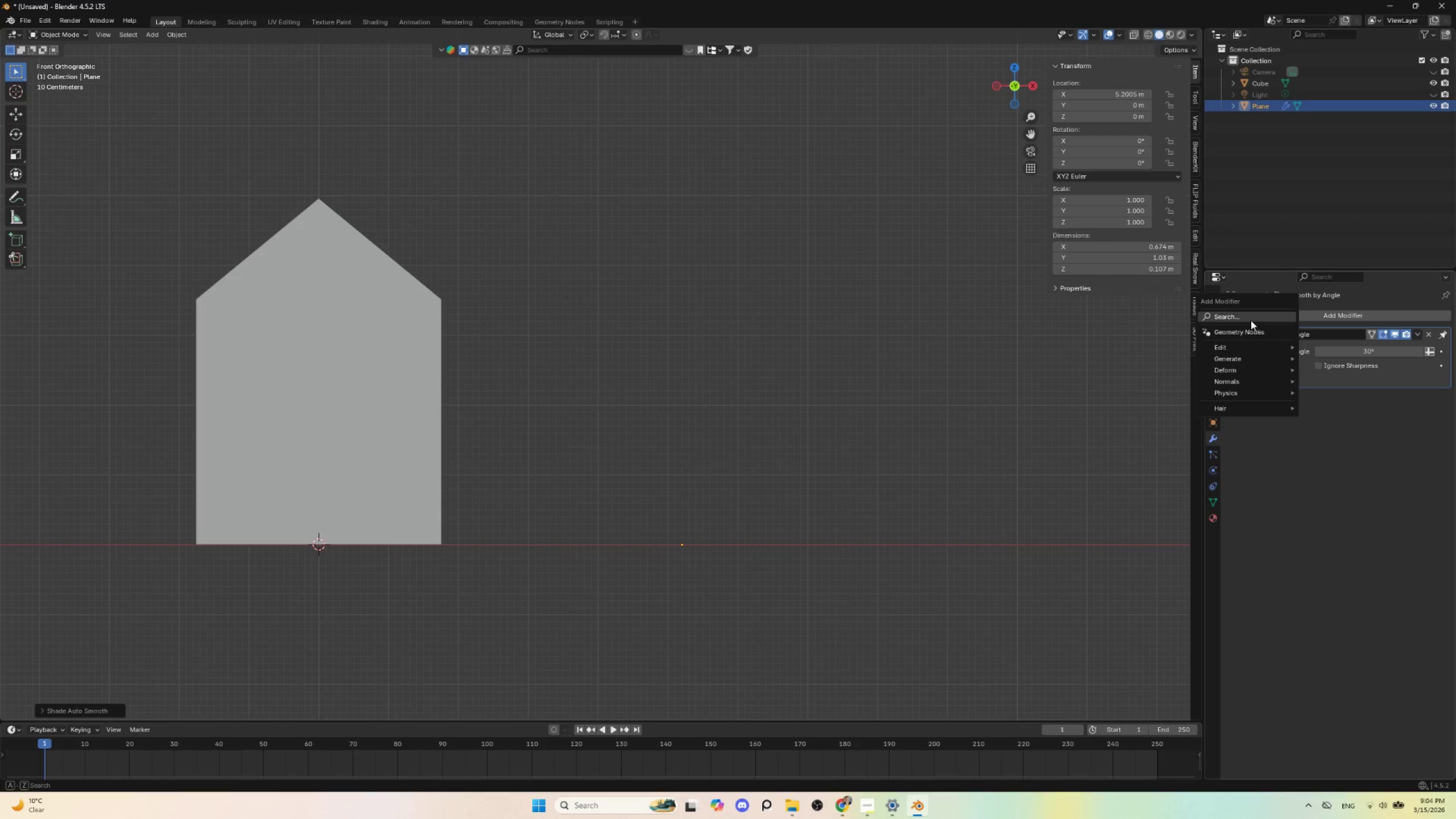 
left_click([1250, 320])
 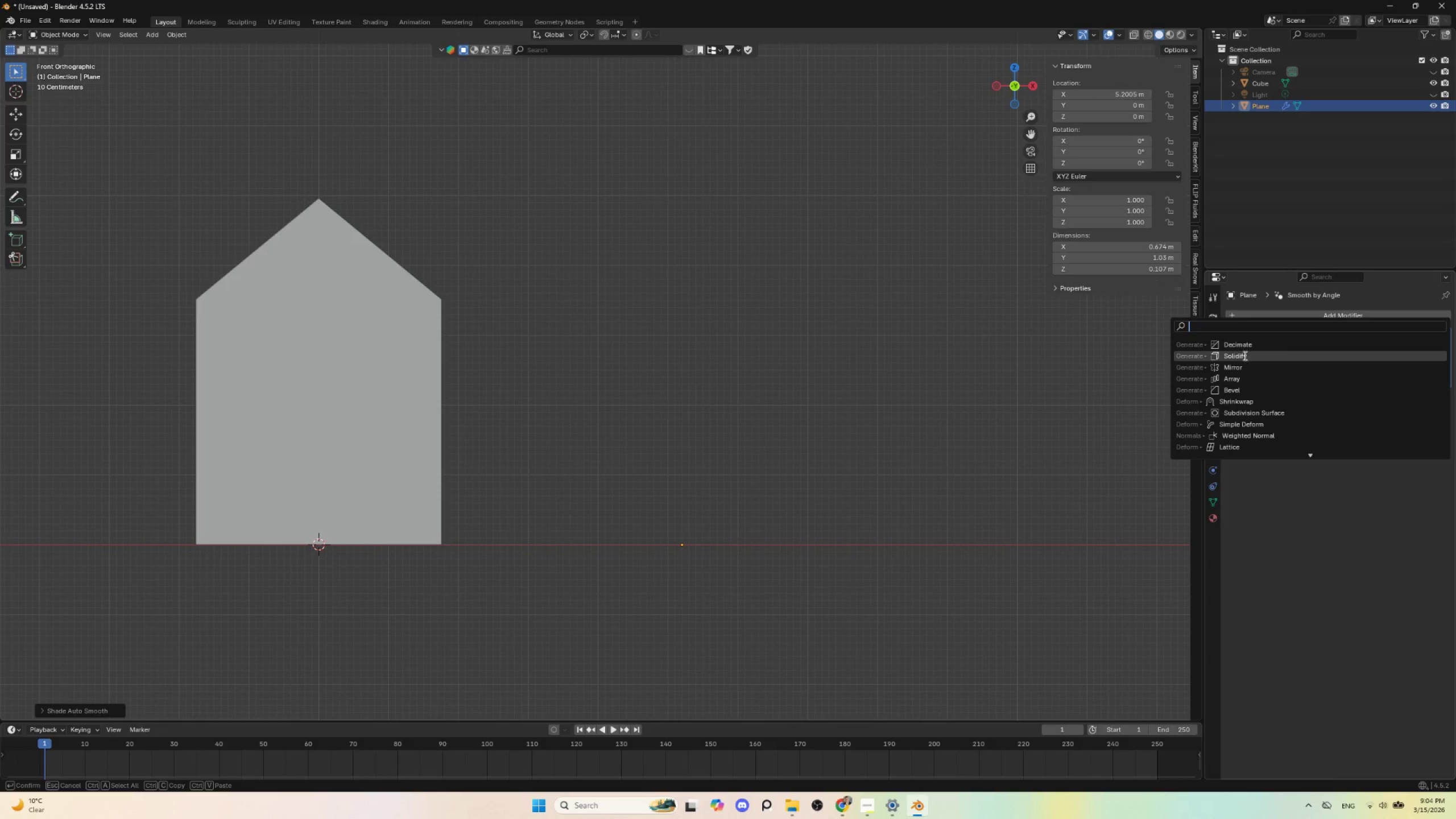 
left_click([1244, 355])
 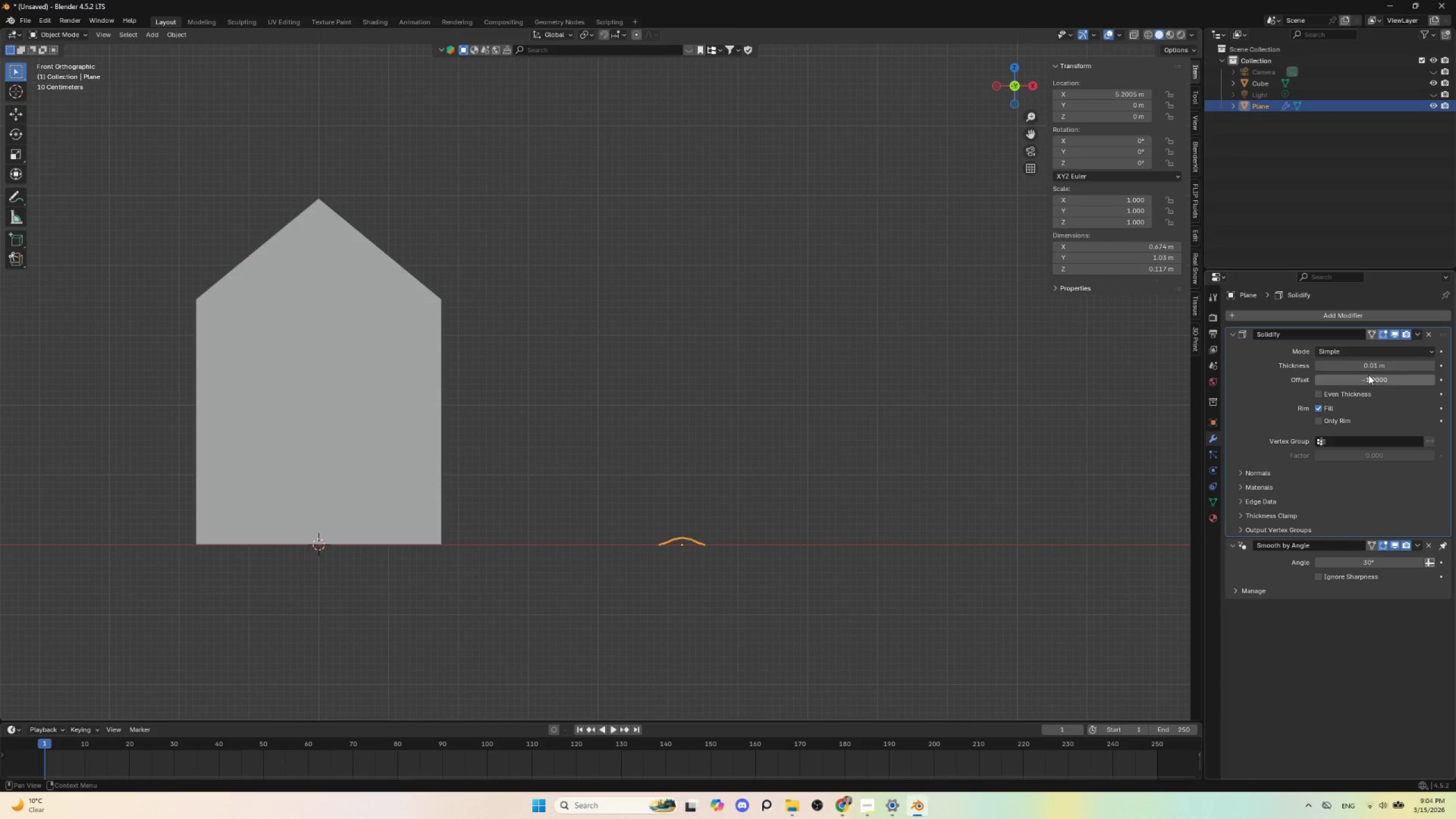 
key(Control+A)
 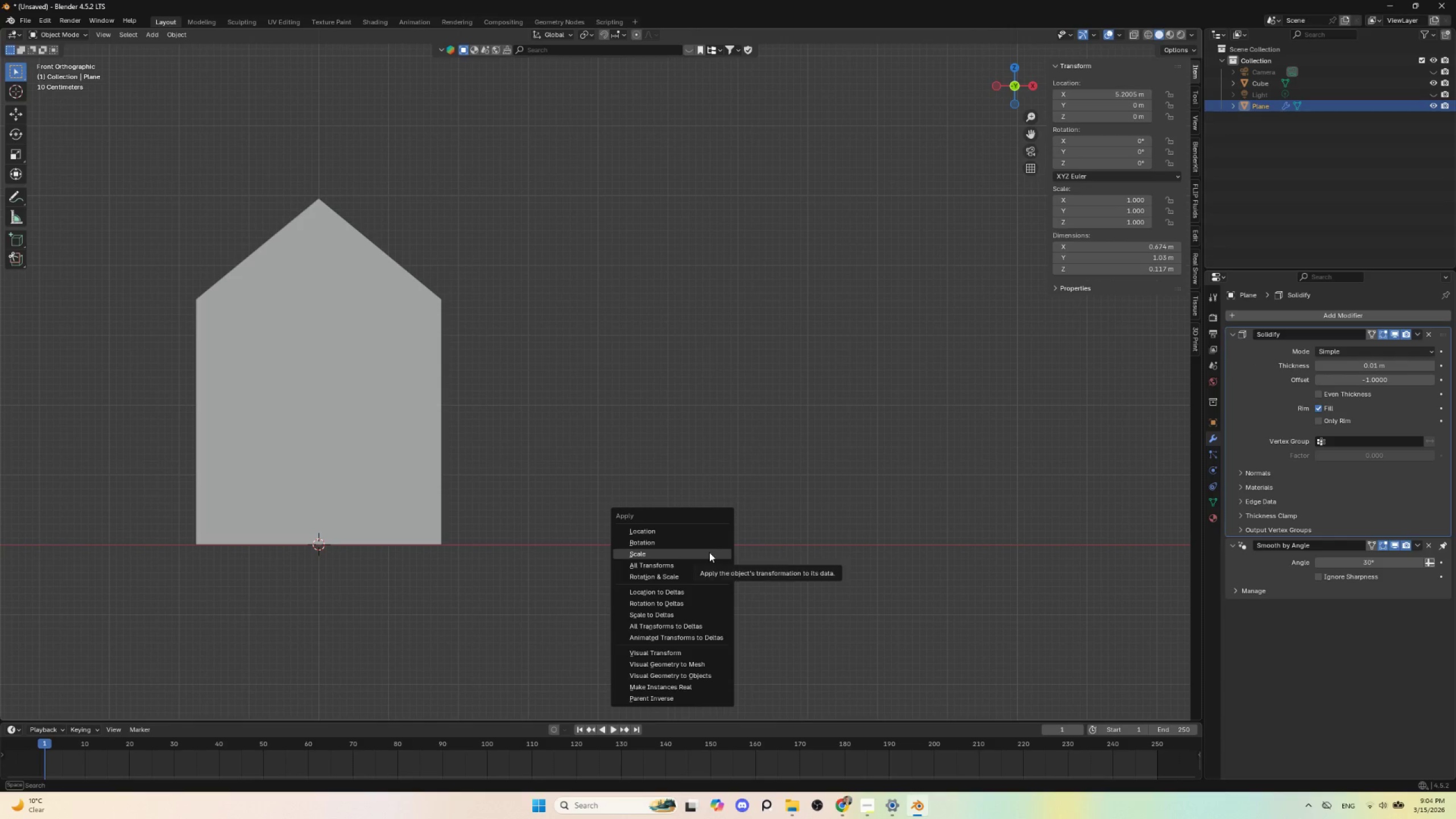 
left_click([709, 552])
 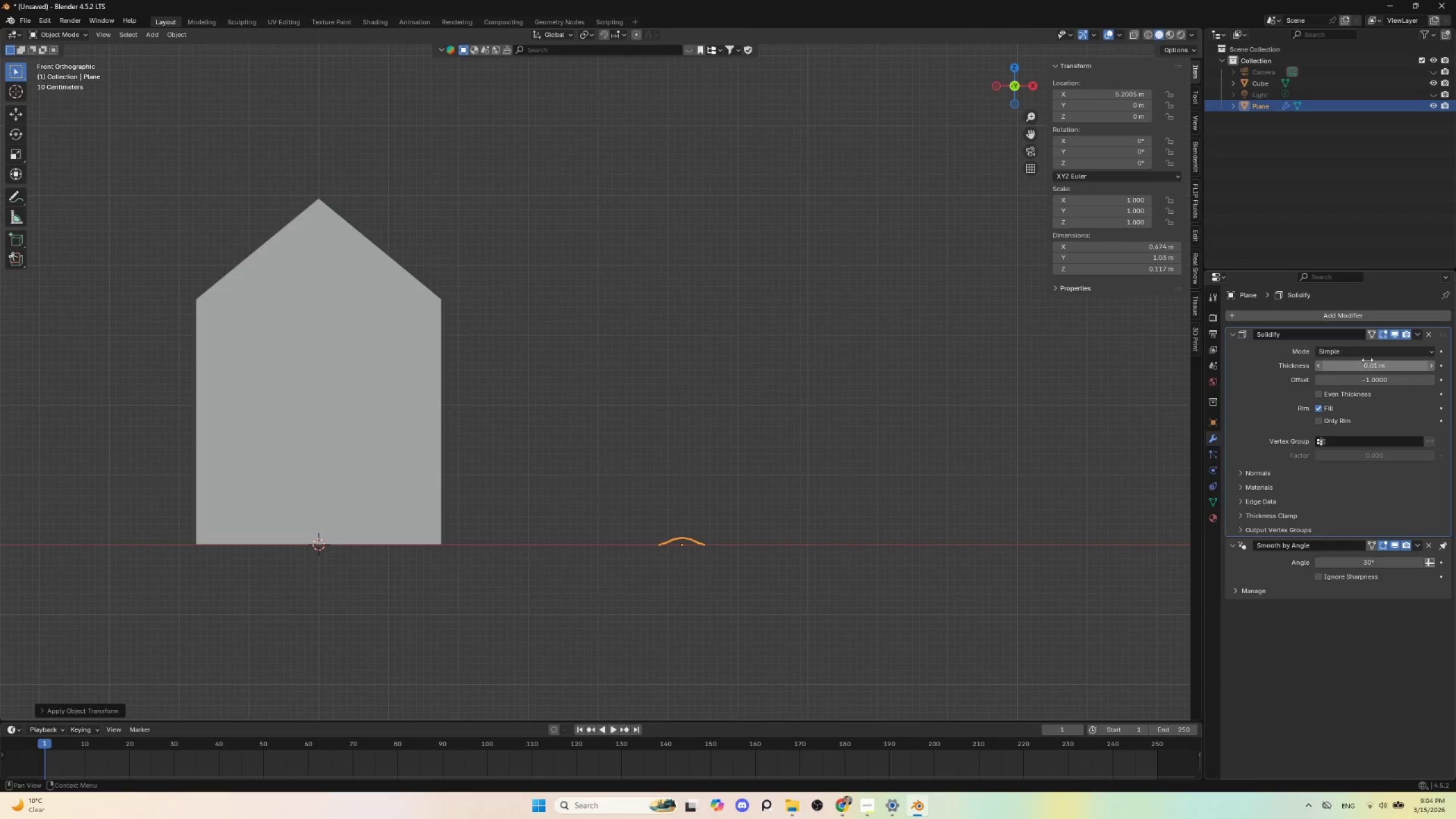 
left_click_drag(start_coordinate=[1373, 364], to_coordinate=[218, 361])
 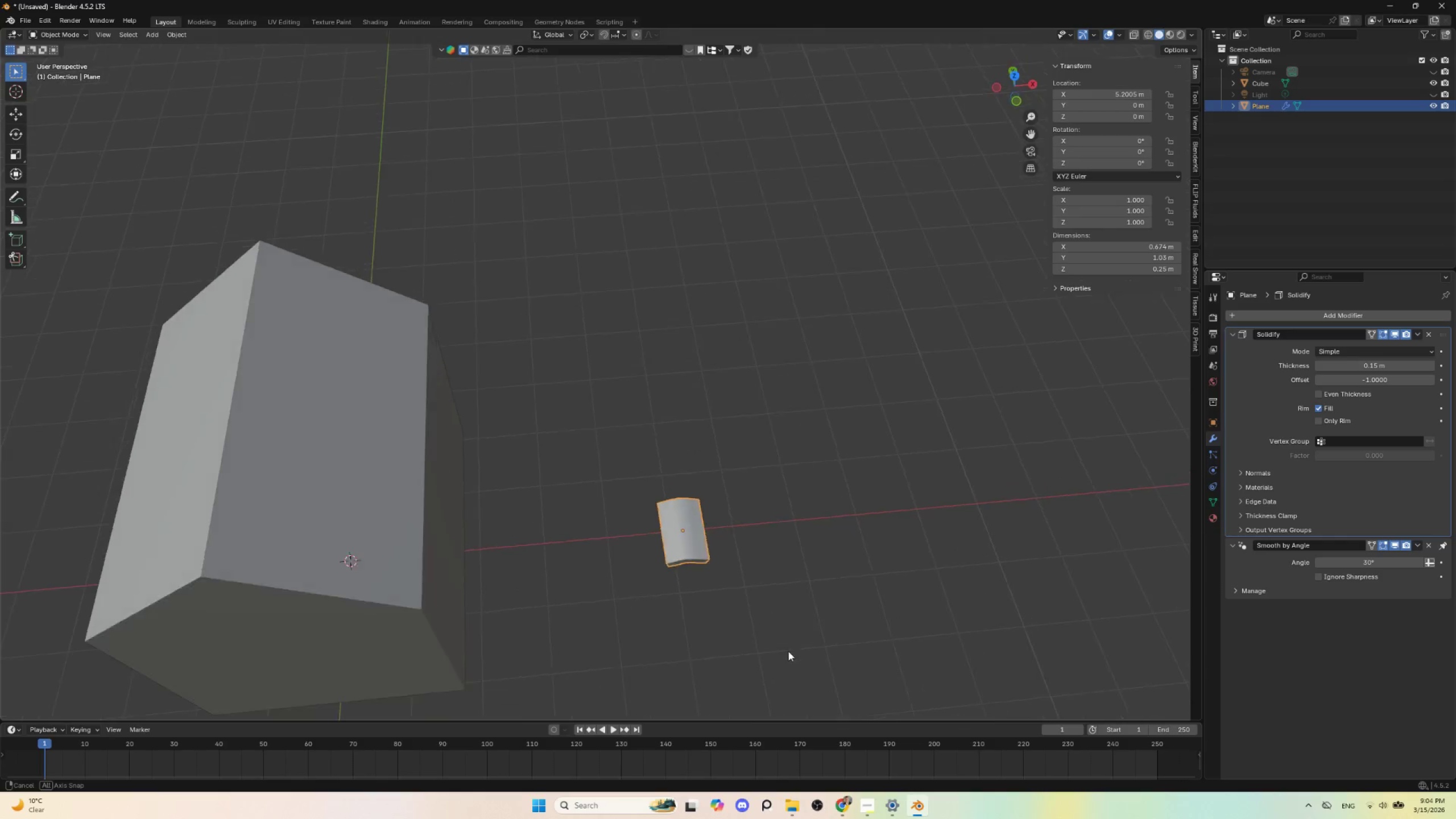 
hold_key(key=AltLeft, duration=0.59)
 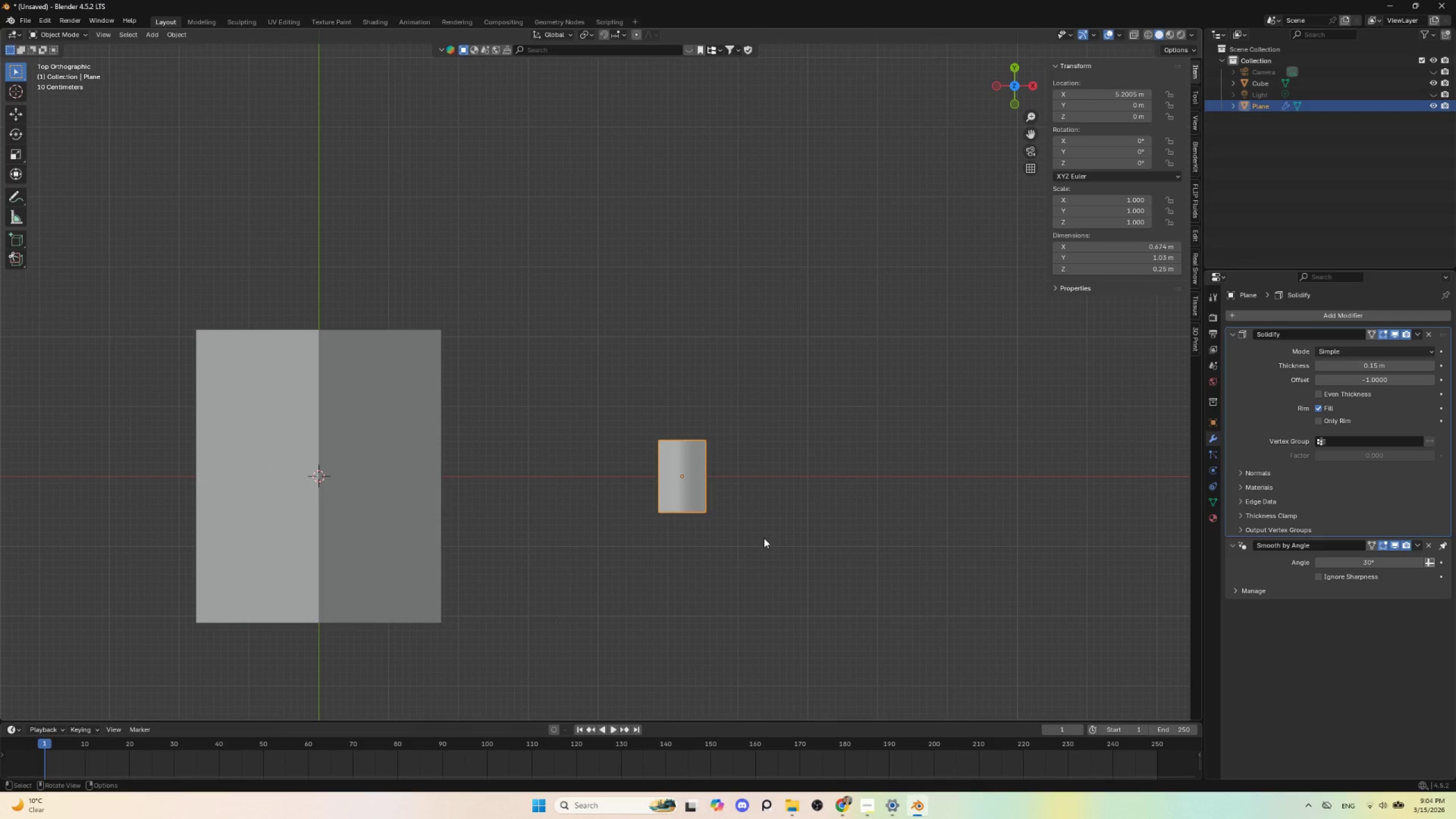 
key(G)
 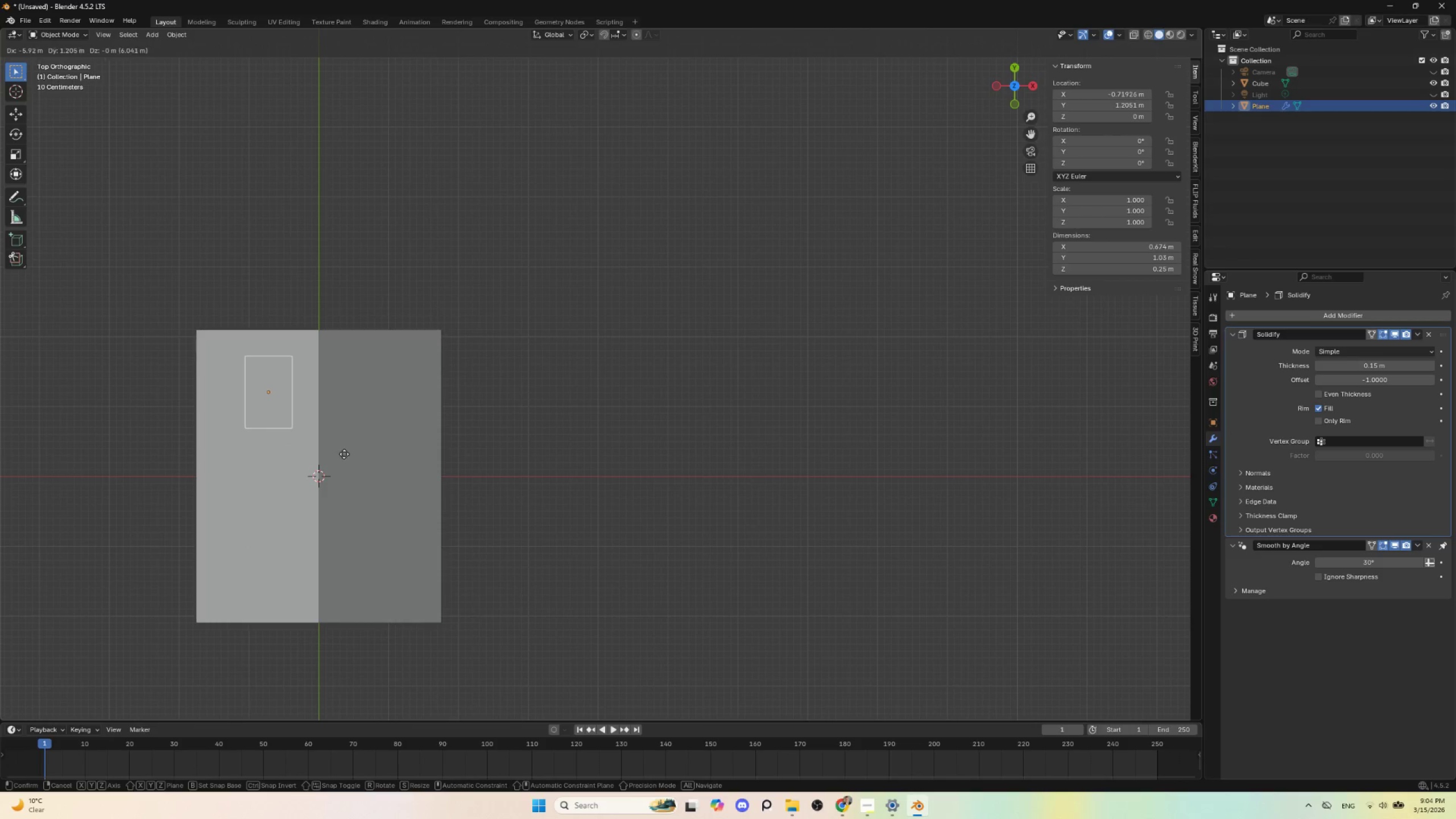 
left_click([341, 454])
 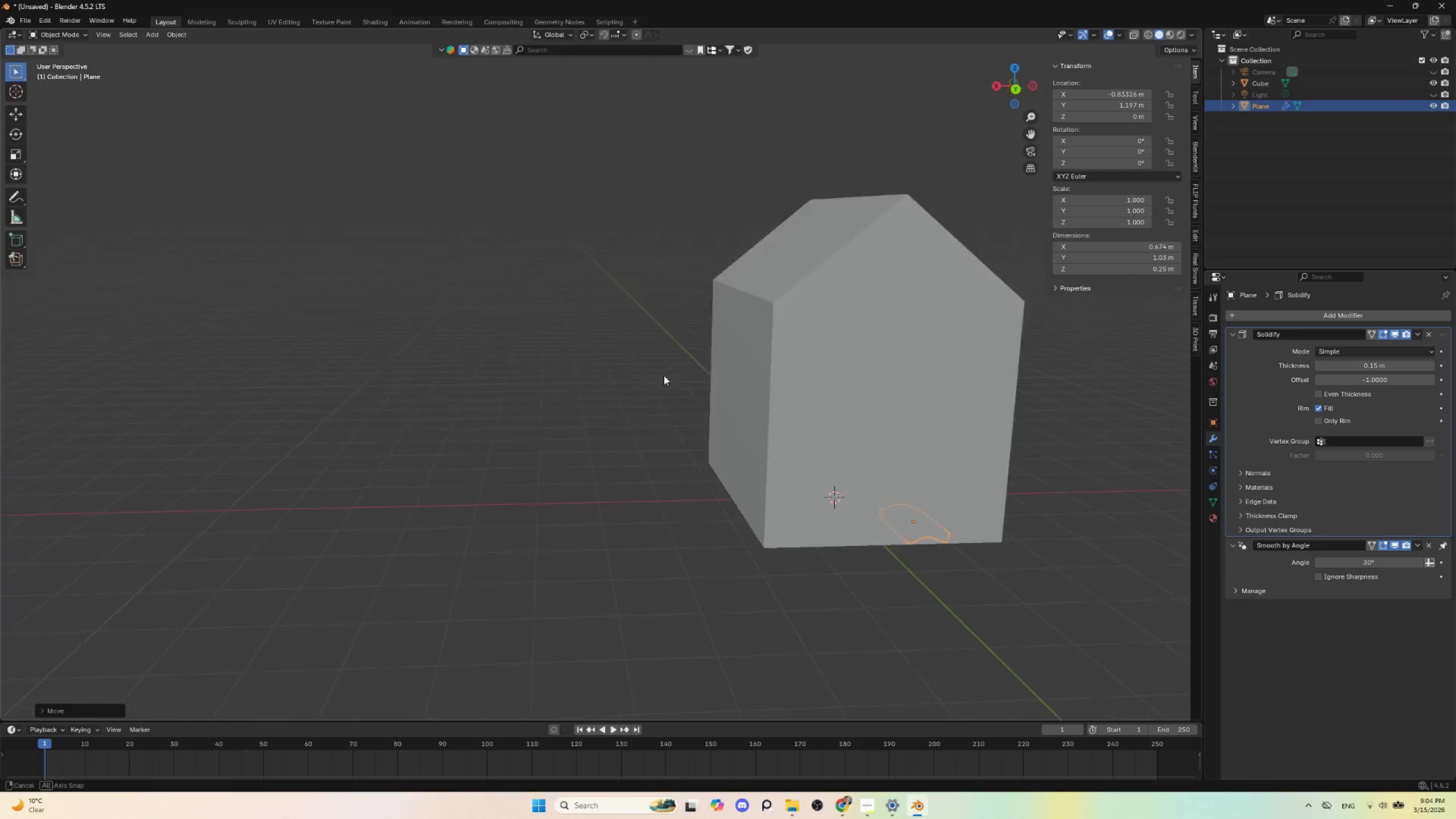 
hold_key(key=AltLeft, duration=0.39)
 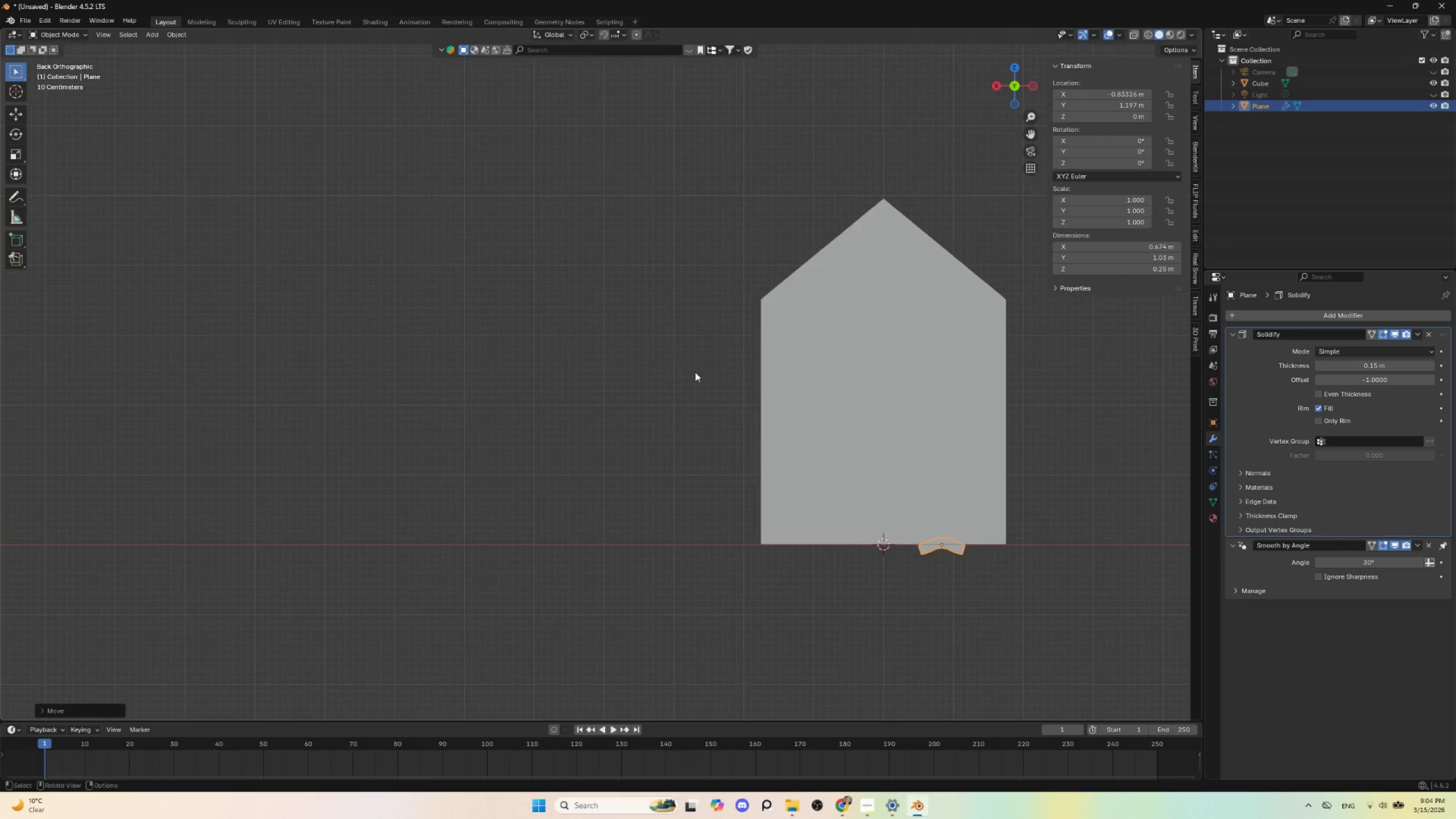 
hold_key(key=ShiftLeft, duration=0.56)
 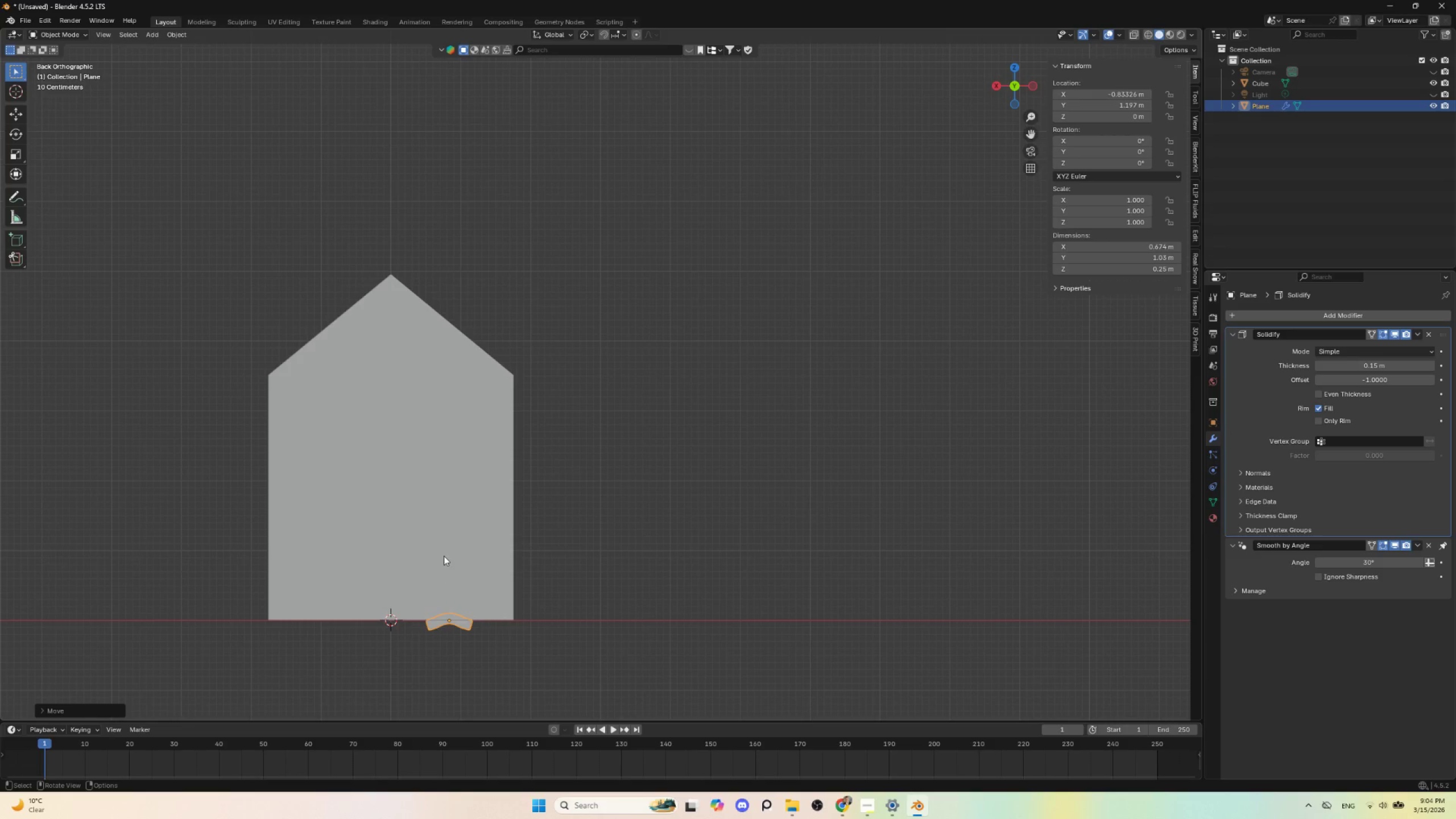 
key(G)
 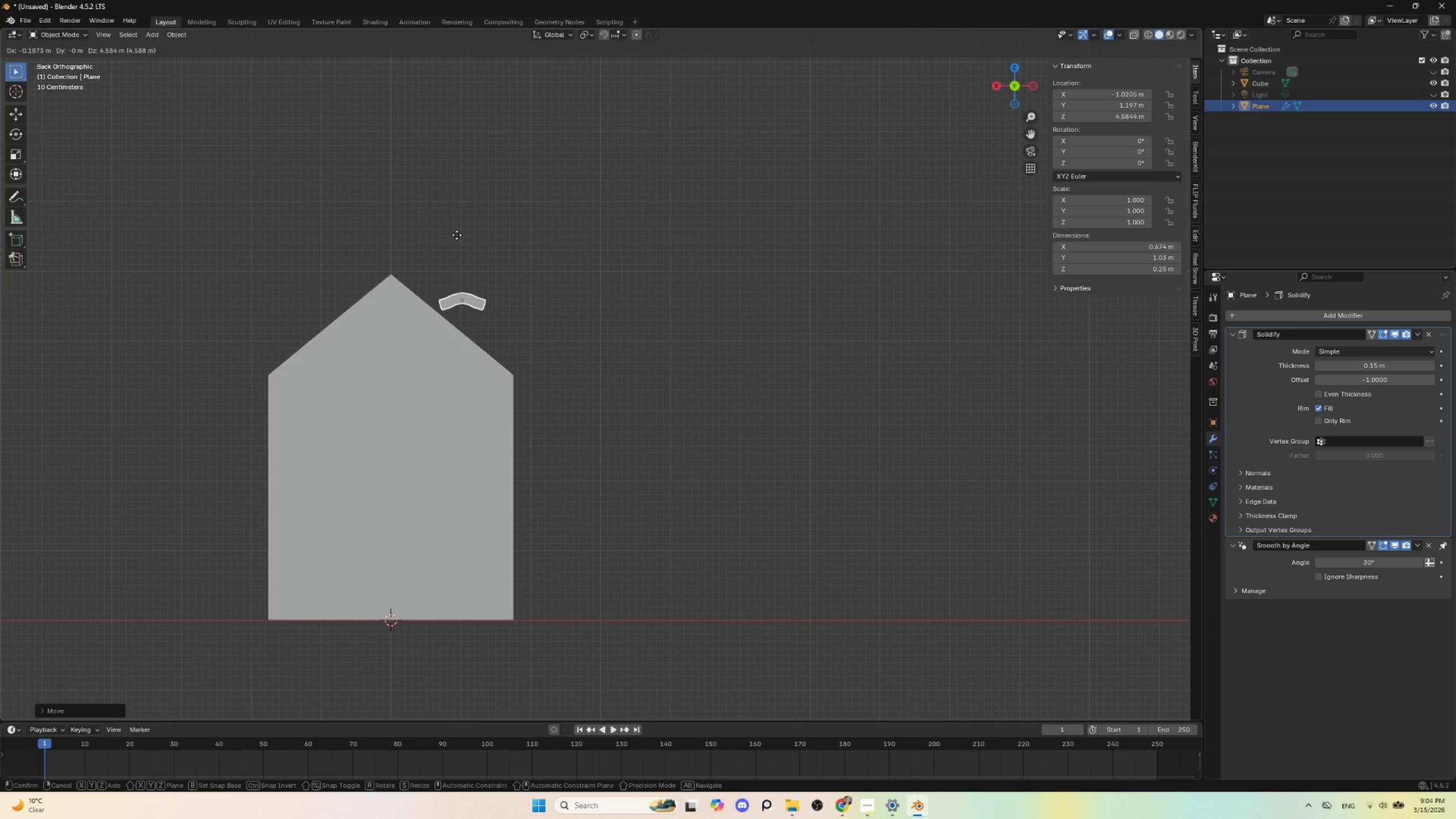 
left_click([457, 234])
 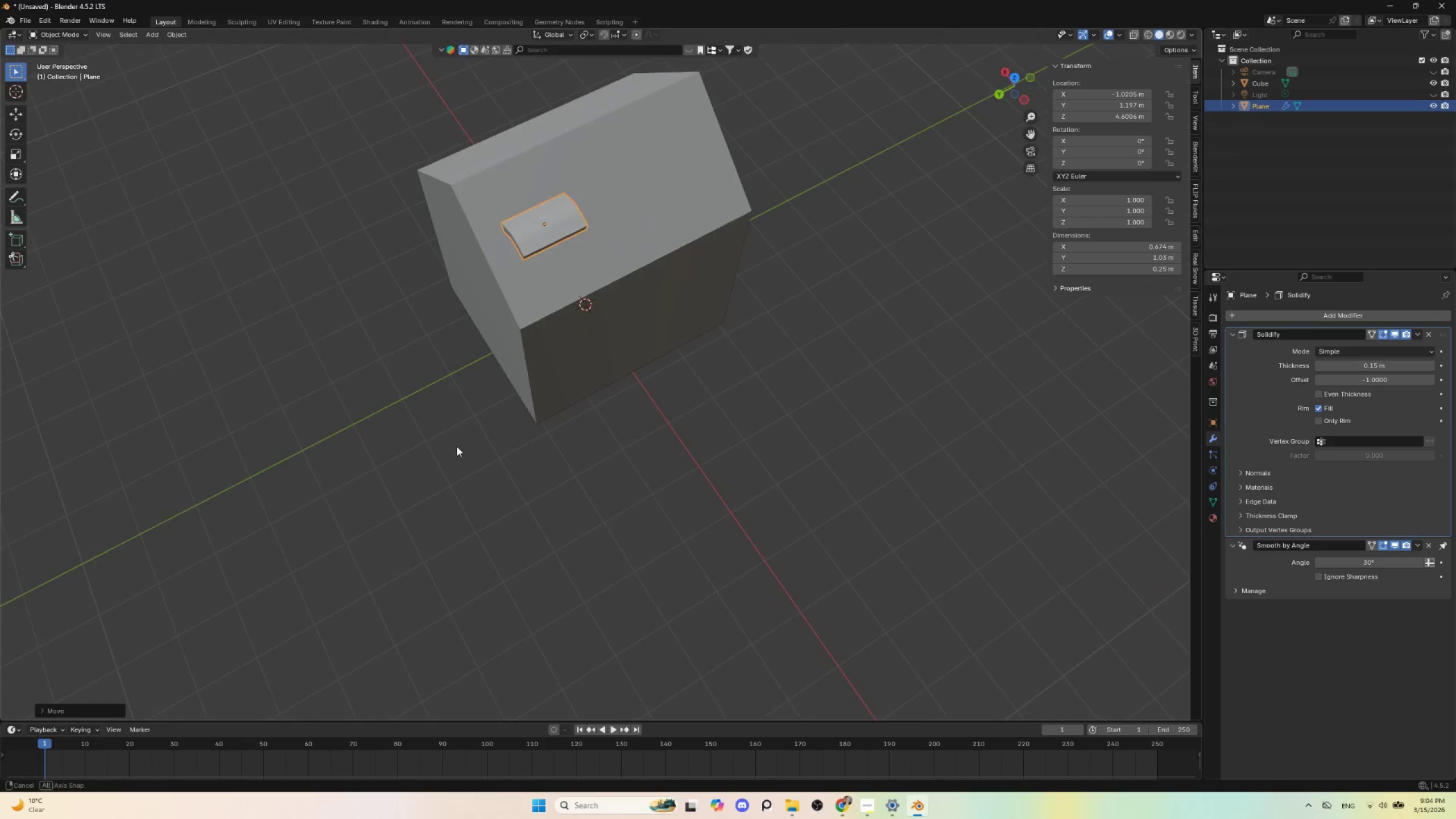 
hold_key(key=AltLeft, duration=0.73)
 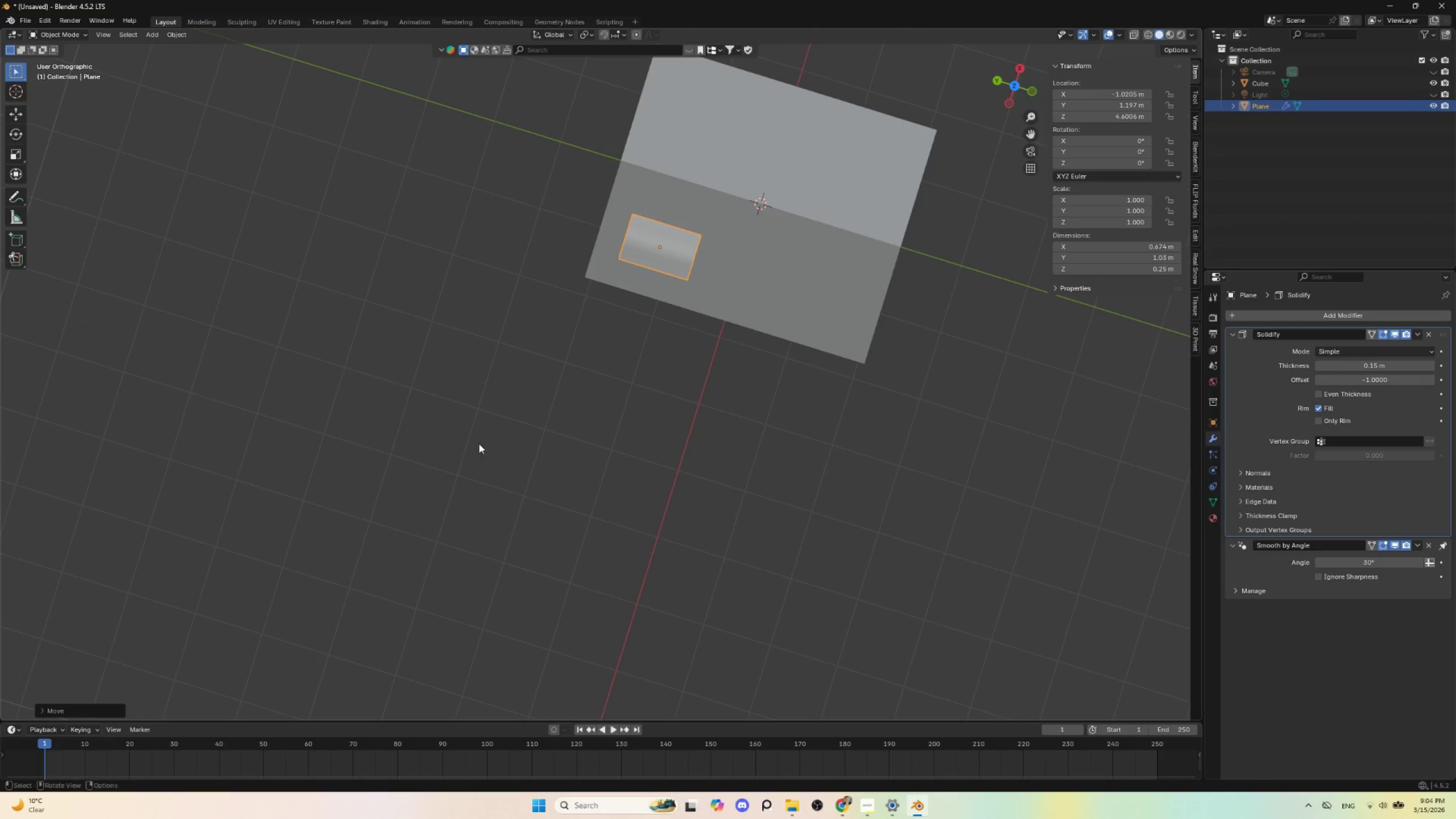 
hold_key(key=ShiftLeft, duration=0.42)
 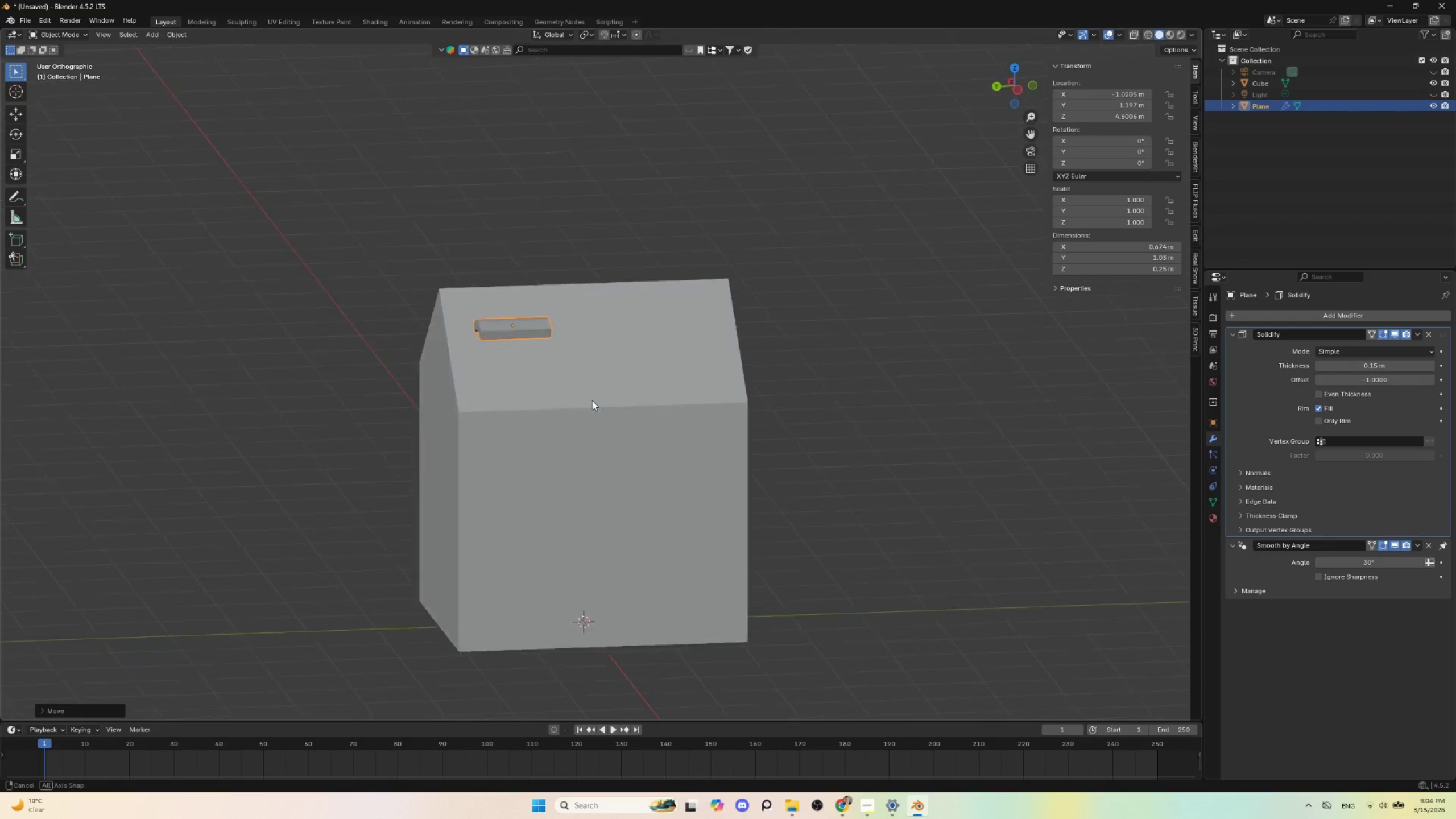 
hold_key(key=AltLeft, duration=0.52)
 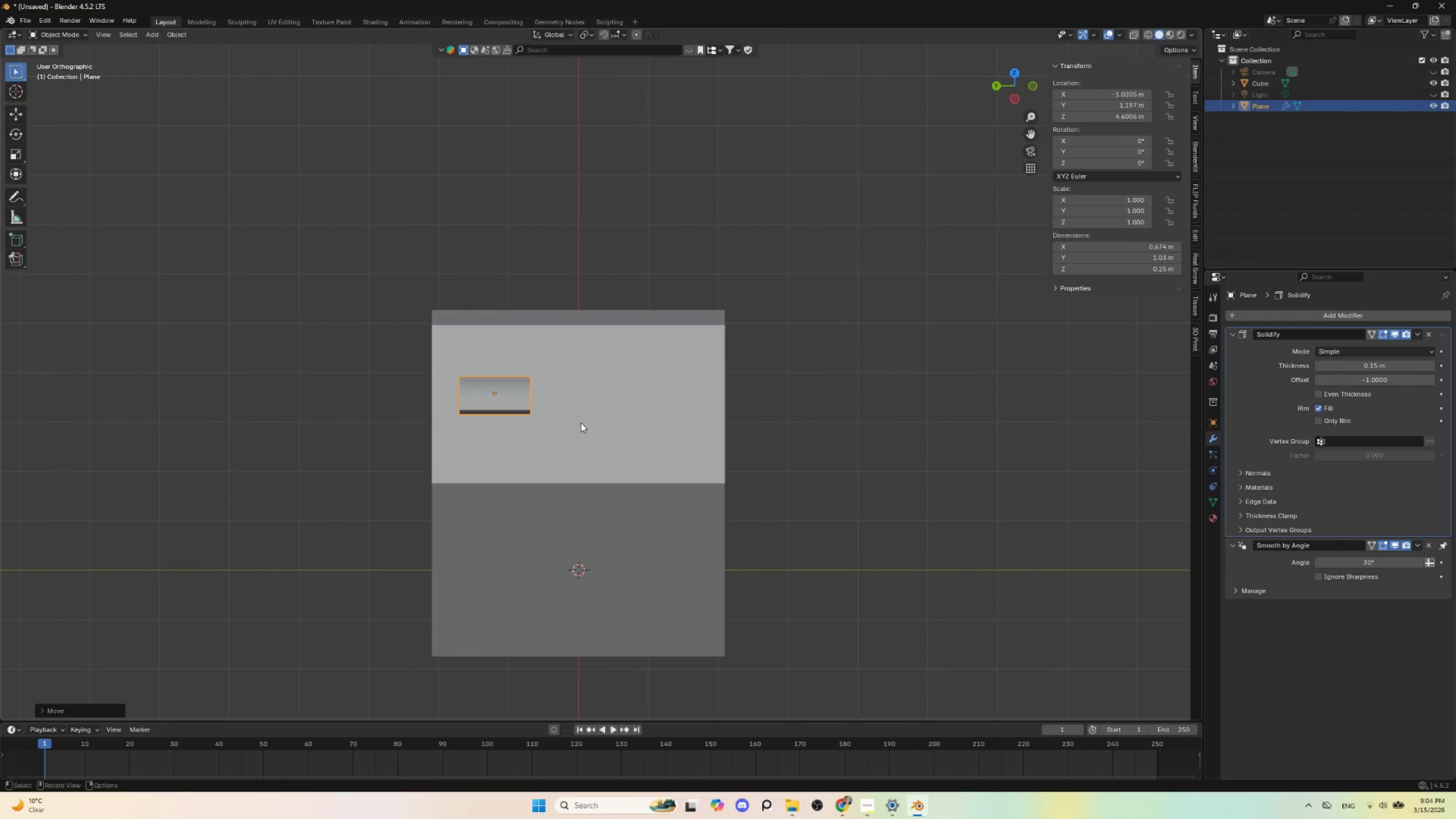 
type(rz90)
 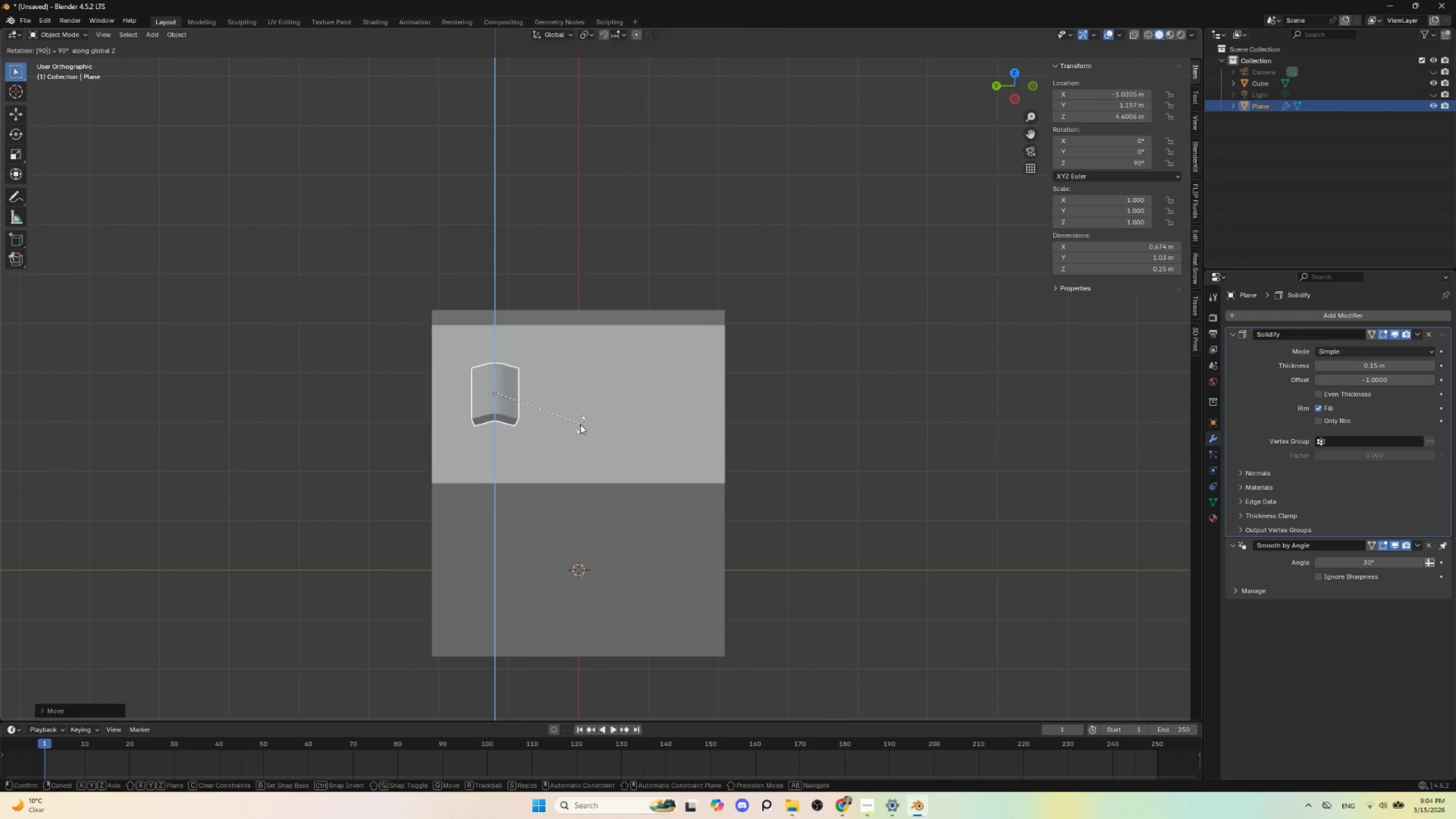 
left_click([580, 424])
 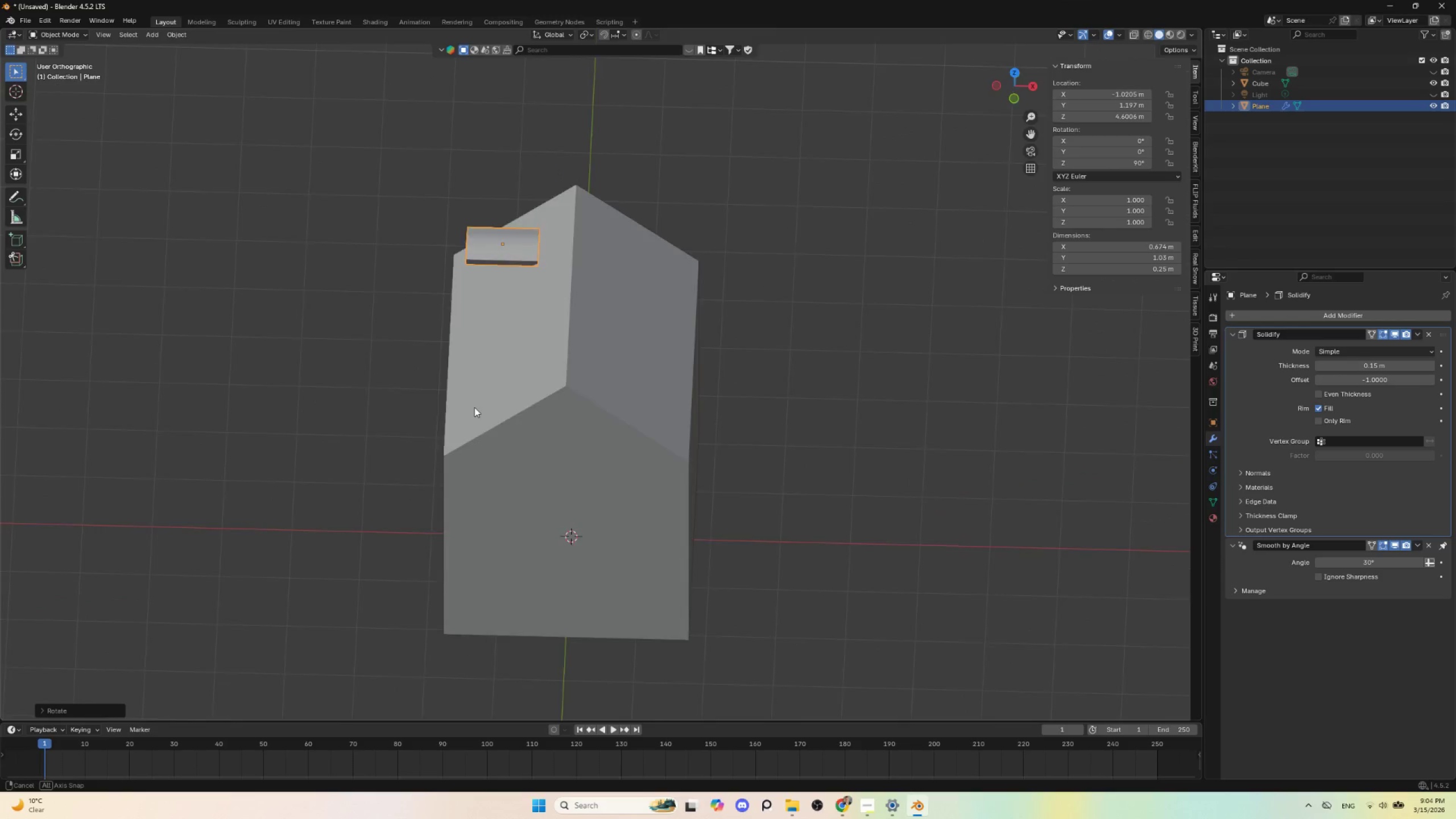 
hold_key(key=AltLeft, duration=0.42)
 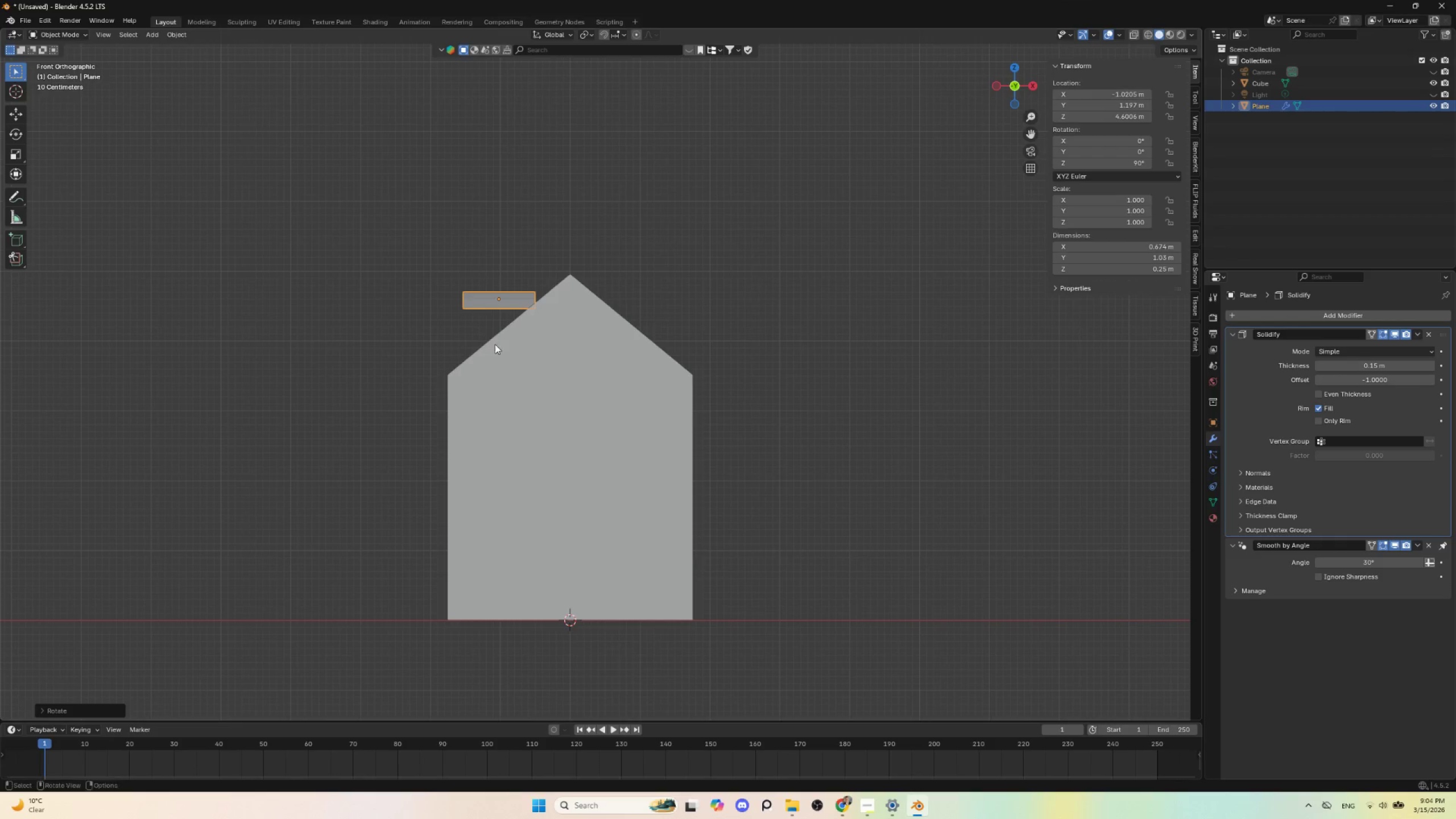 
hold_key(key=ShiftLeft, duration=0.52)
 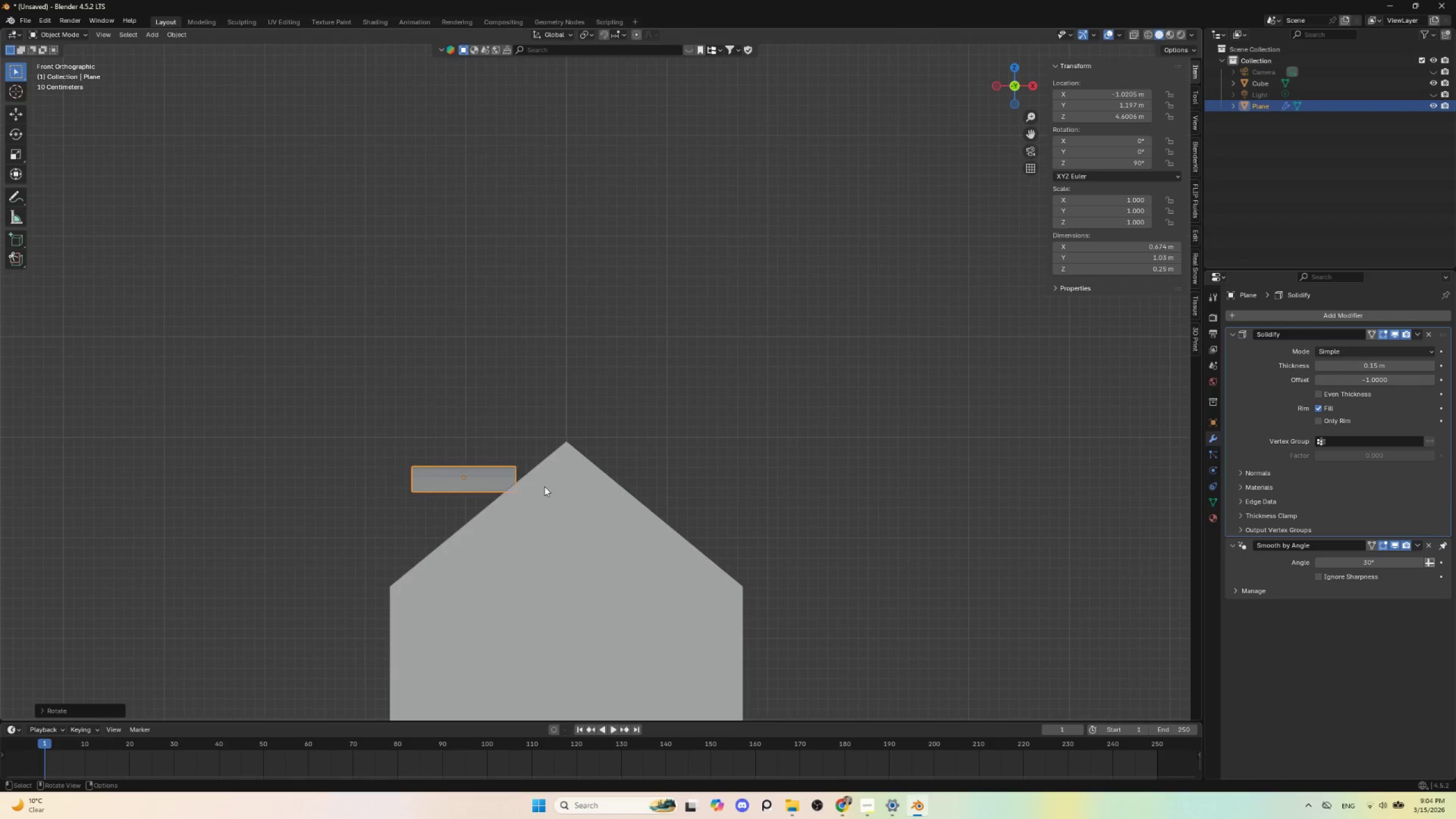 
hold_key(key=ShiftLeft, duration=14.52)
scroll: coordinate [545, 482], scroll_direction: up, amount: 2.0
 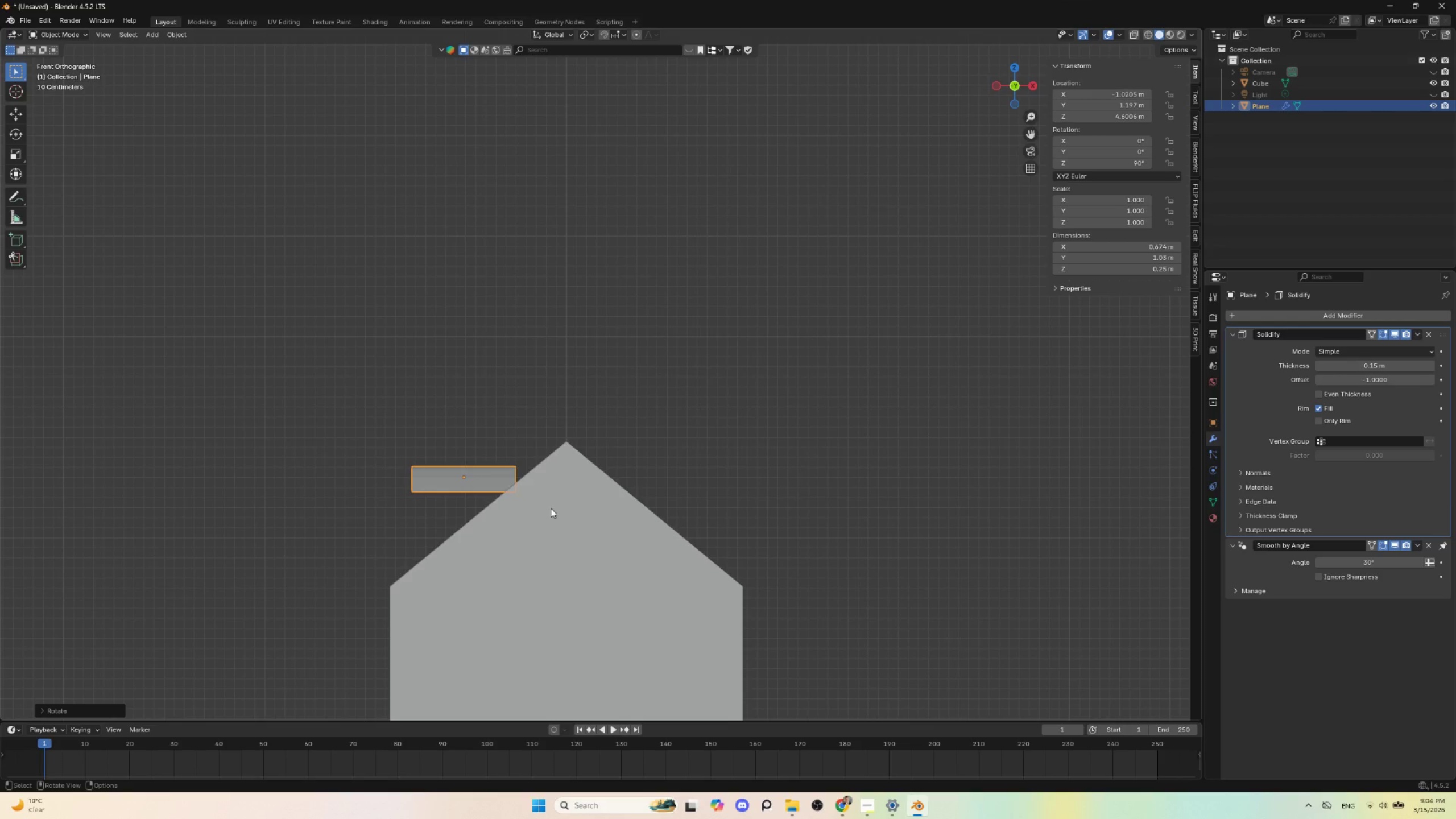 
key(R)
 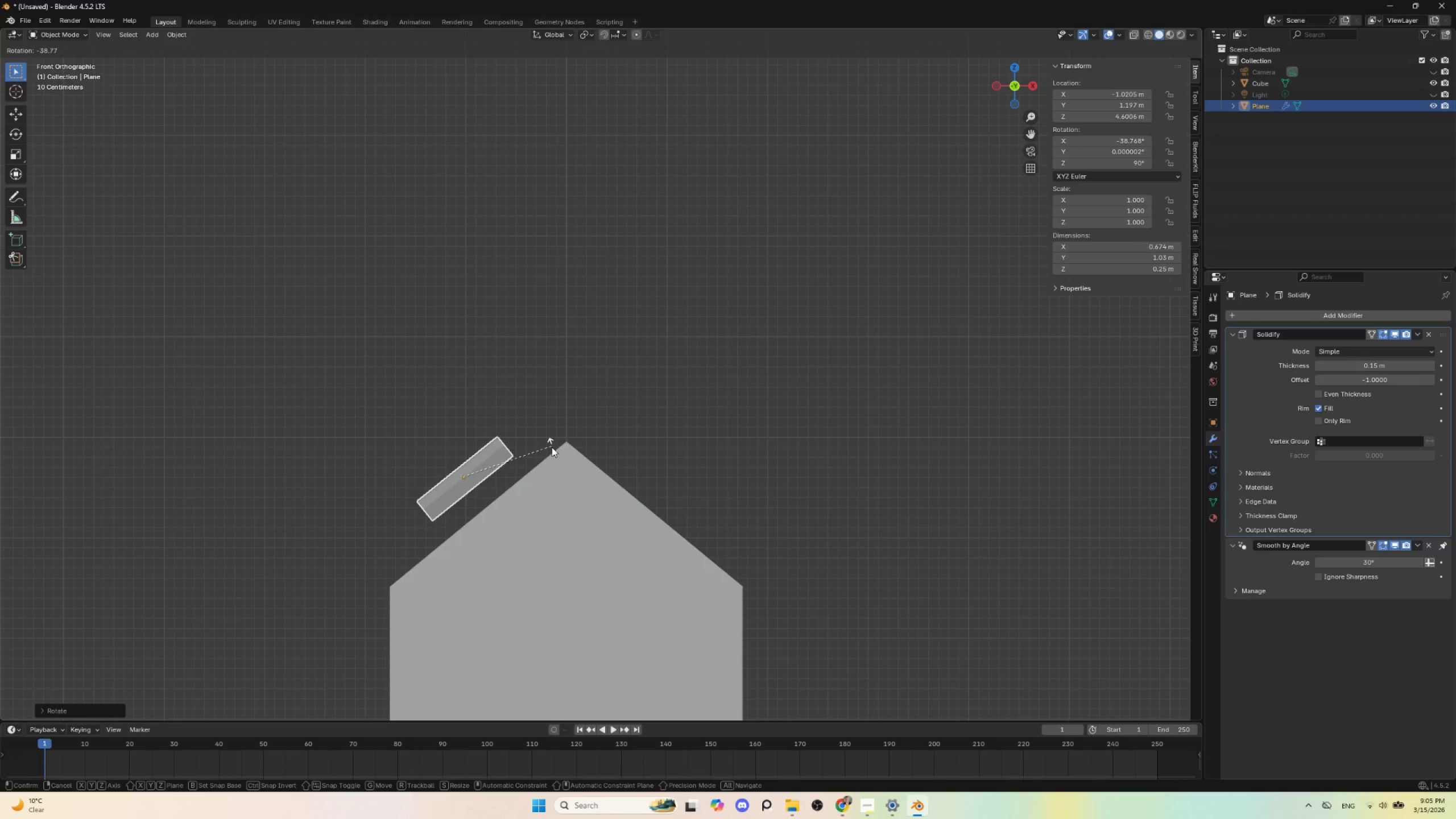 
left_click([553, 445])
 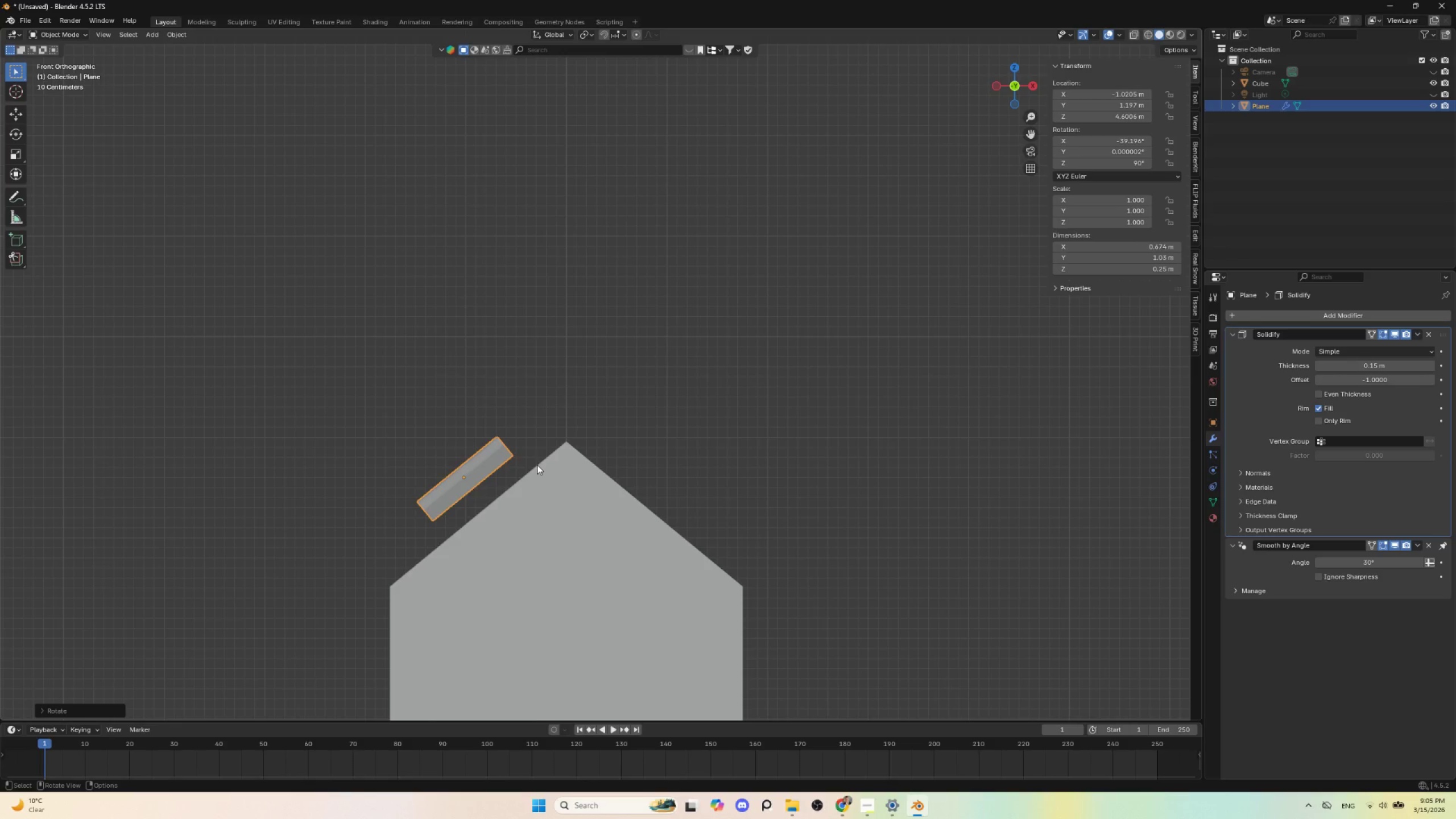 
key(G)
 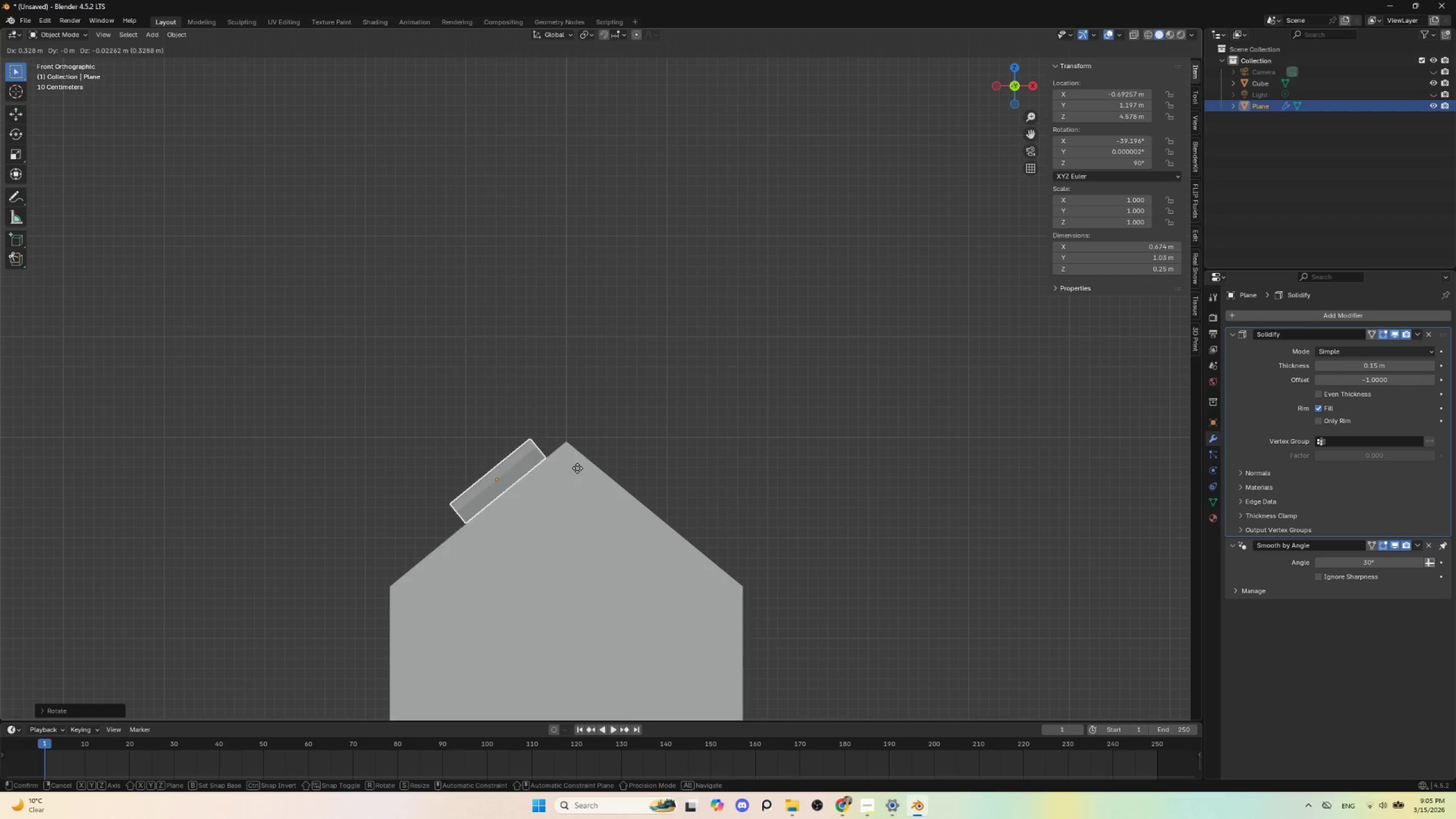 
left_click([581, 464])
 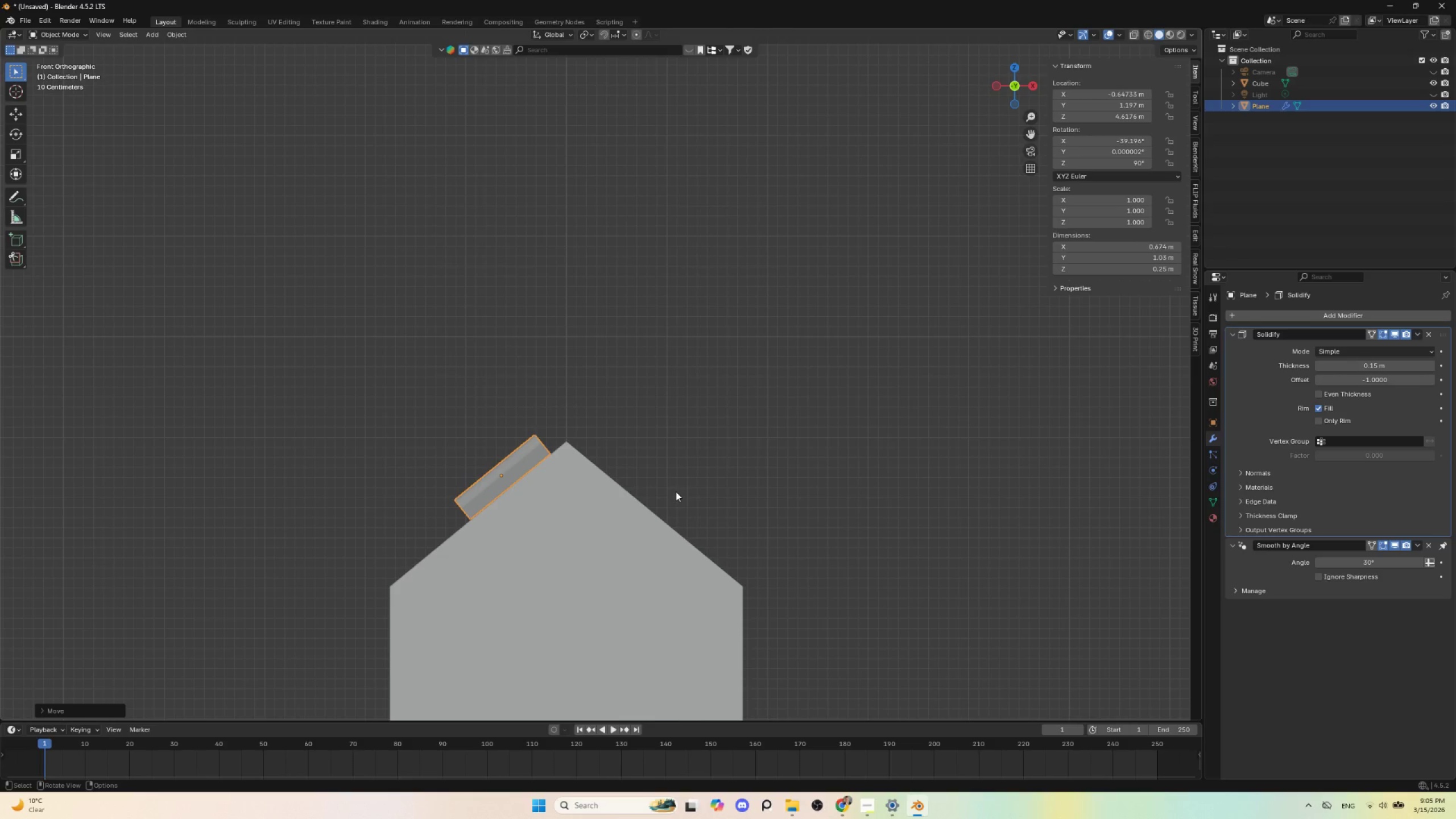 
key(S)
 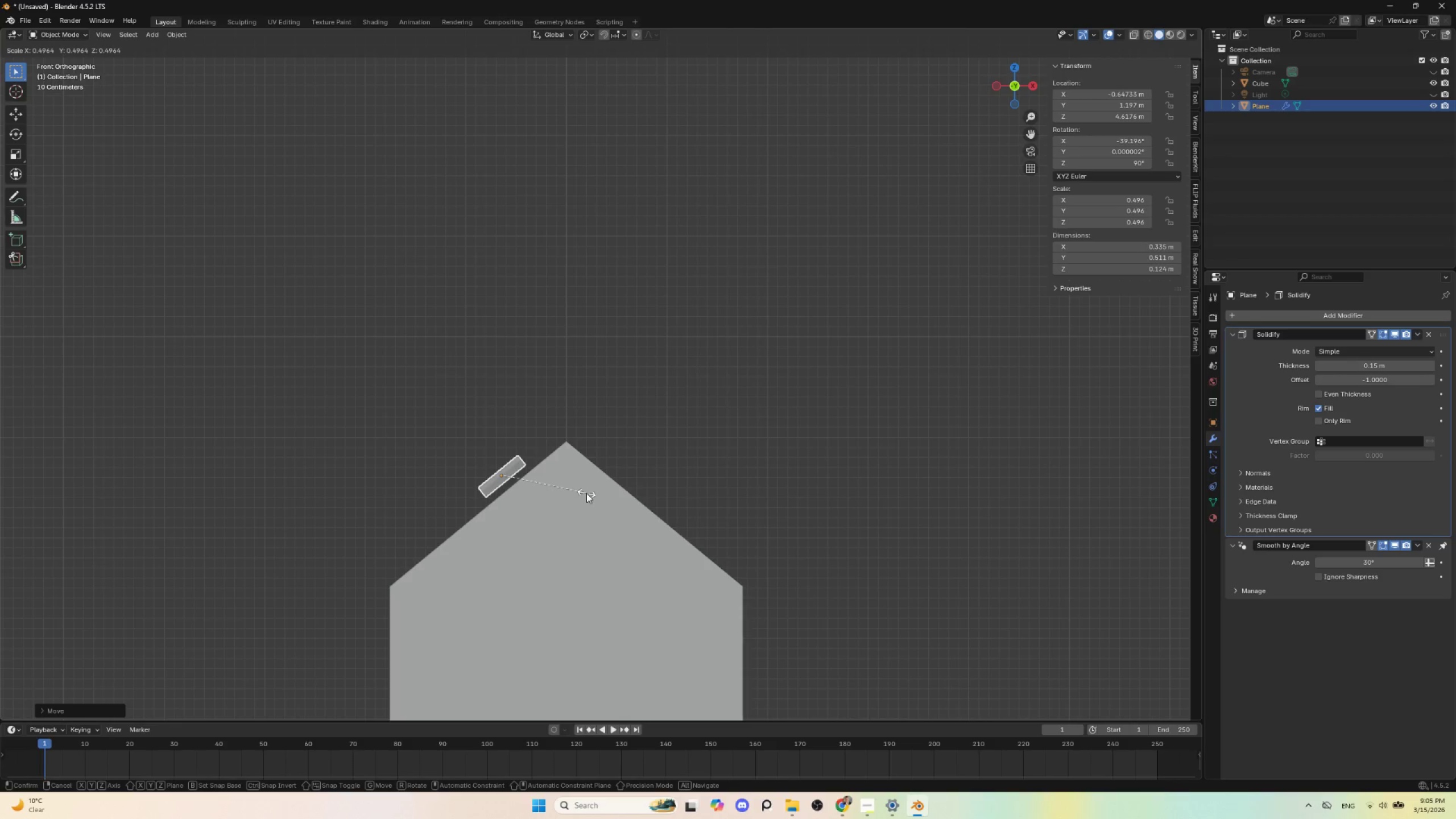 
left_click([586, 493])
 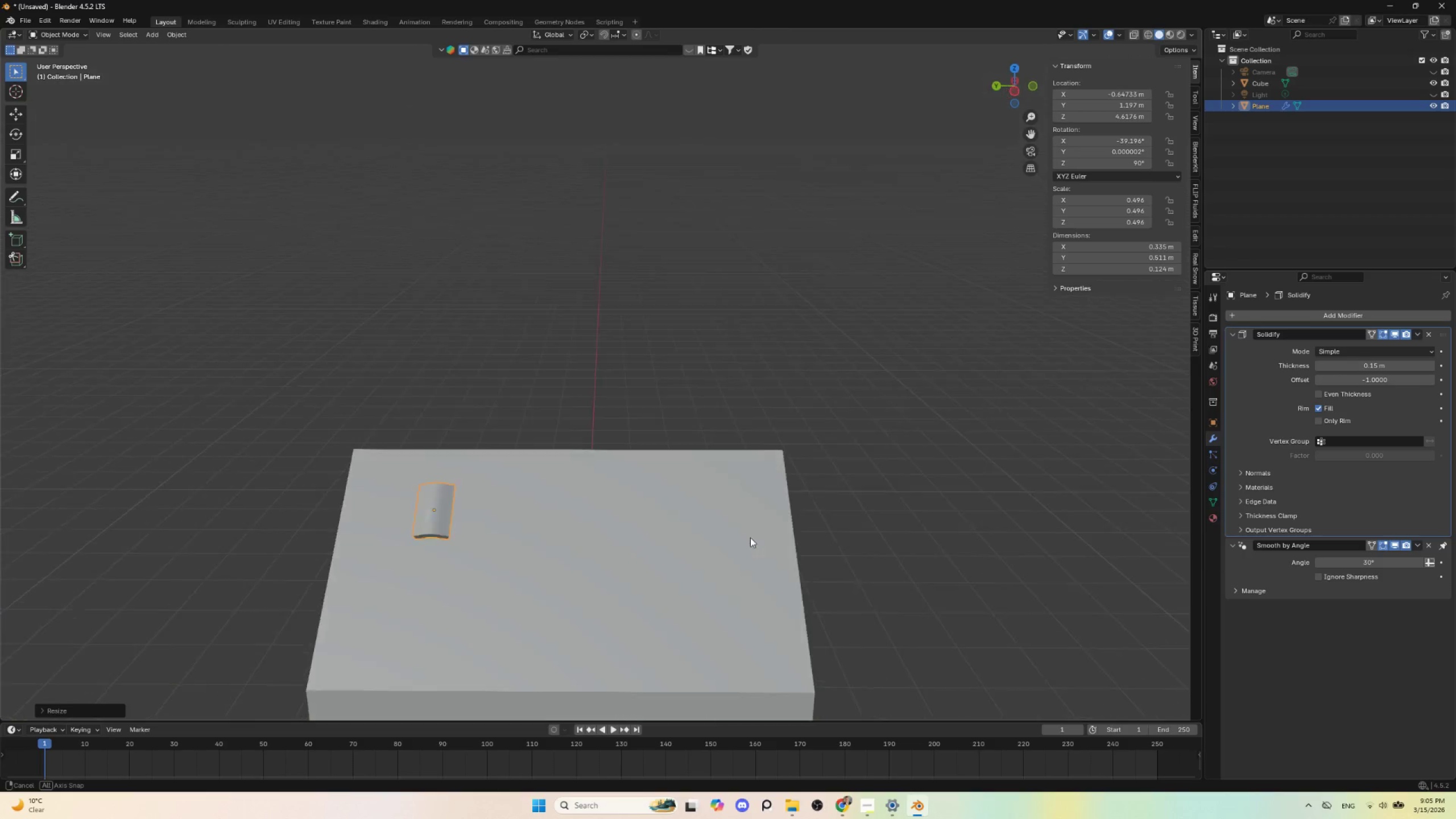 
hold_key(key=AltLeft, duration=0.89)
 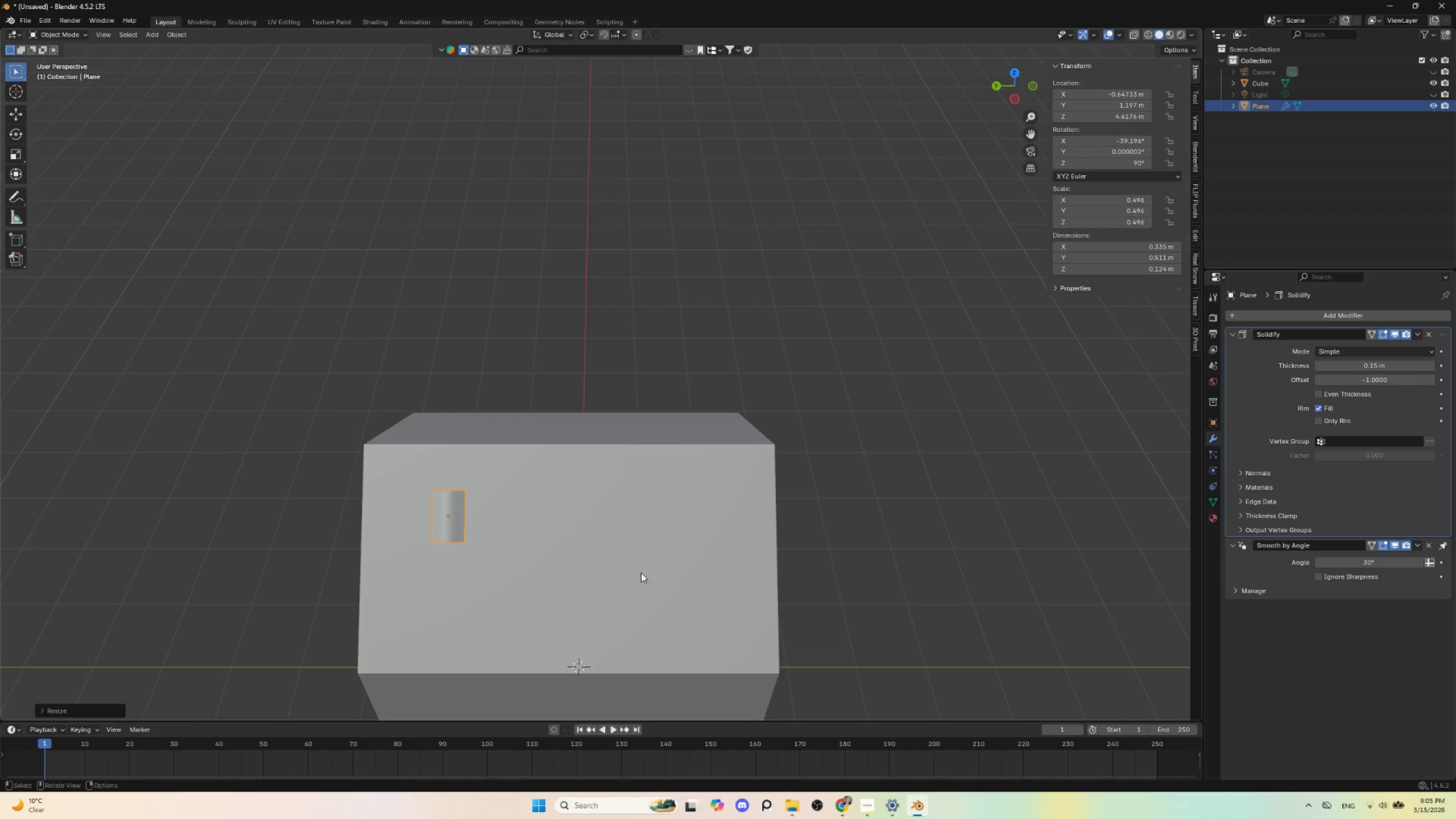 
hold_key(key=ShiftLeft, duration=0.44)
 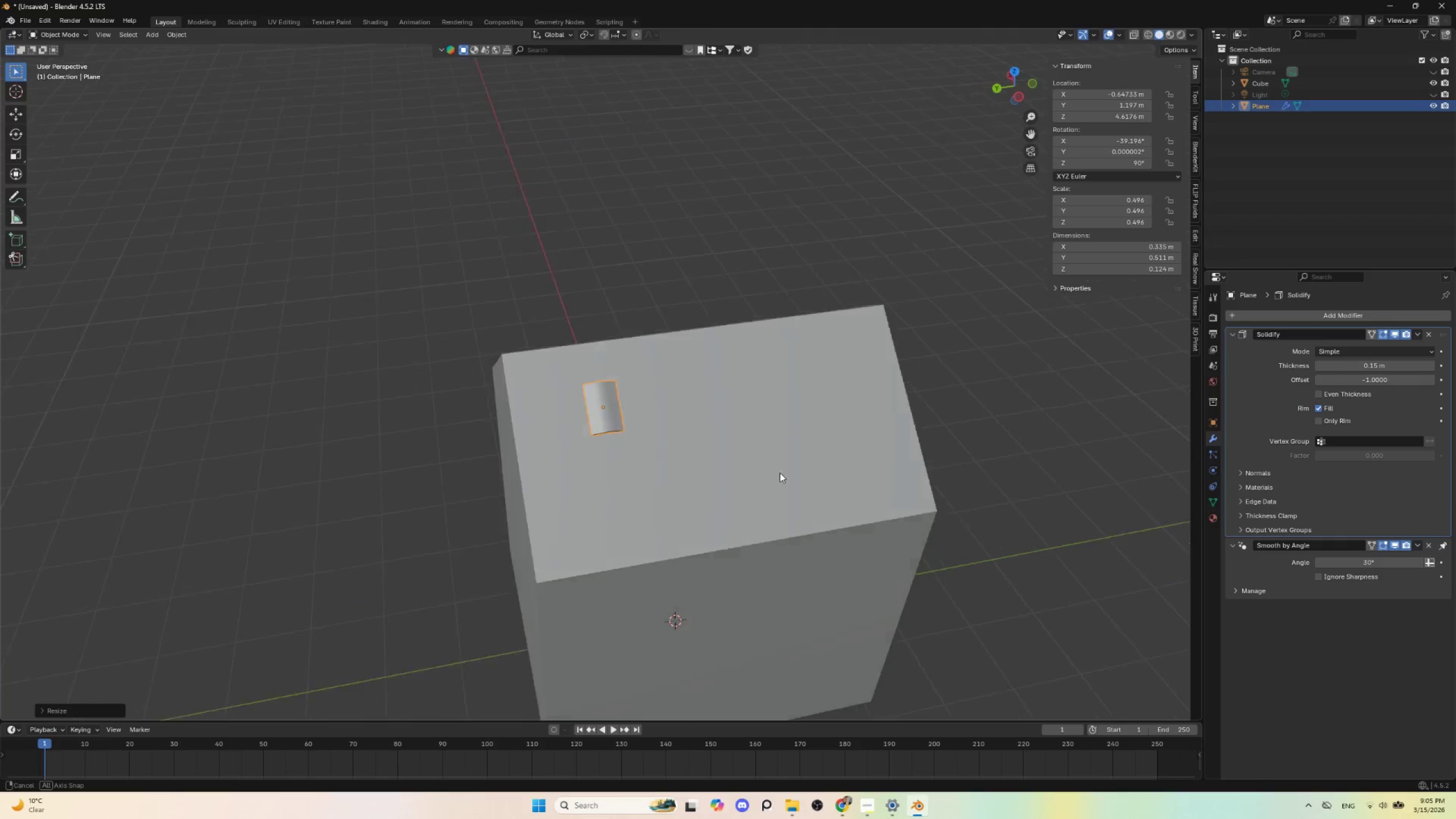 
hold_key(key=AltLeft, duration=1.16)
 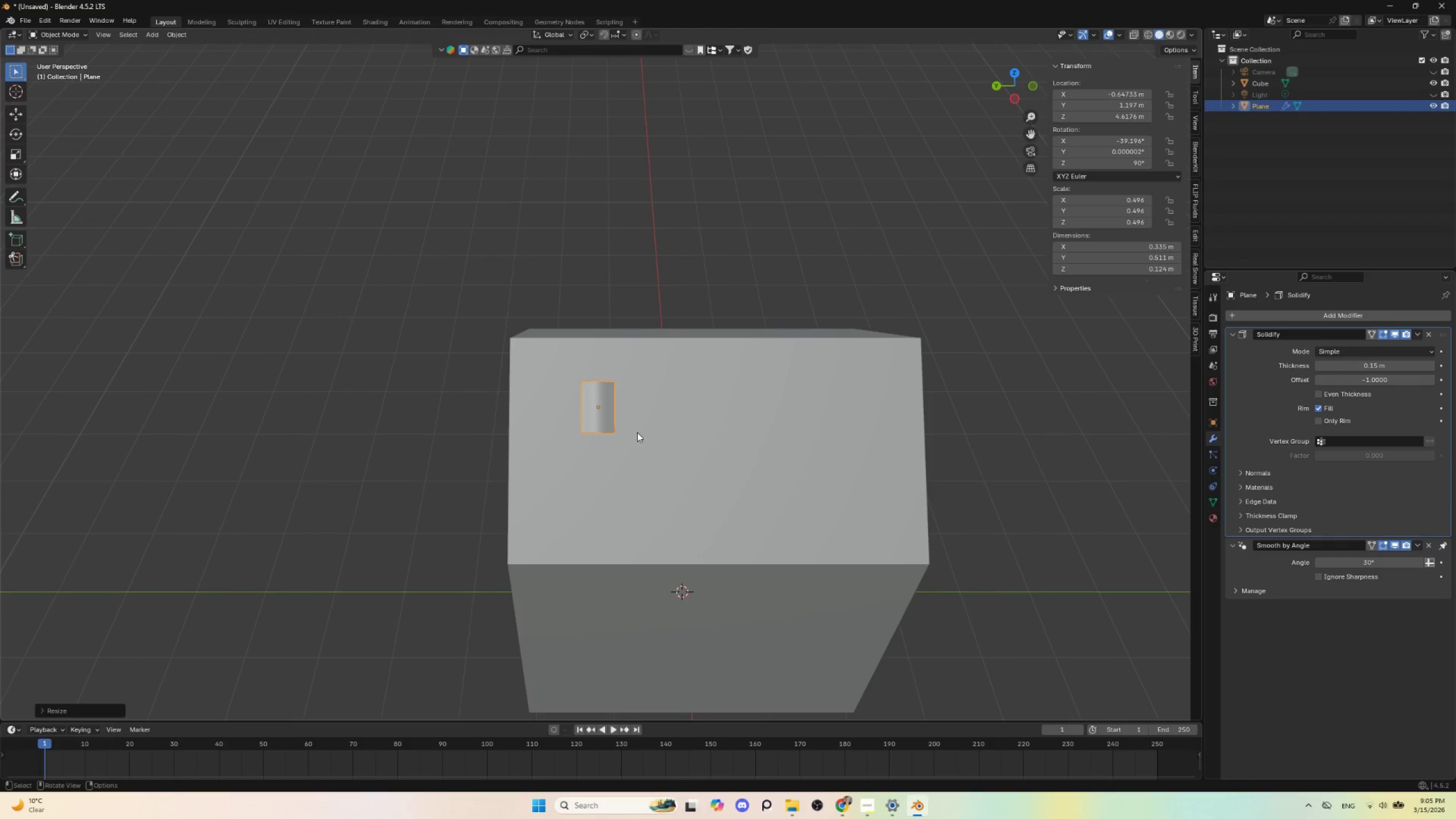 
hold_key(key=AltLeft, duration=7.64)
 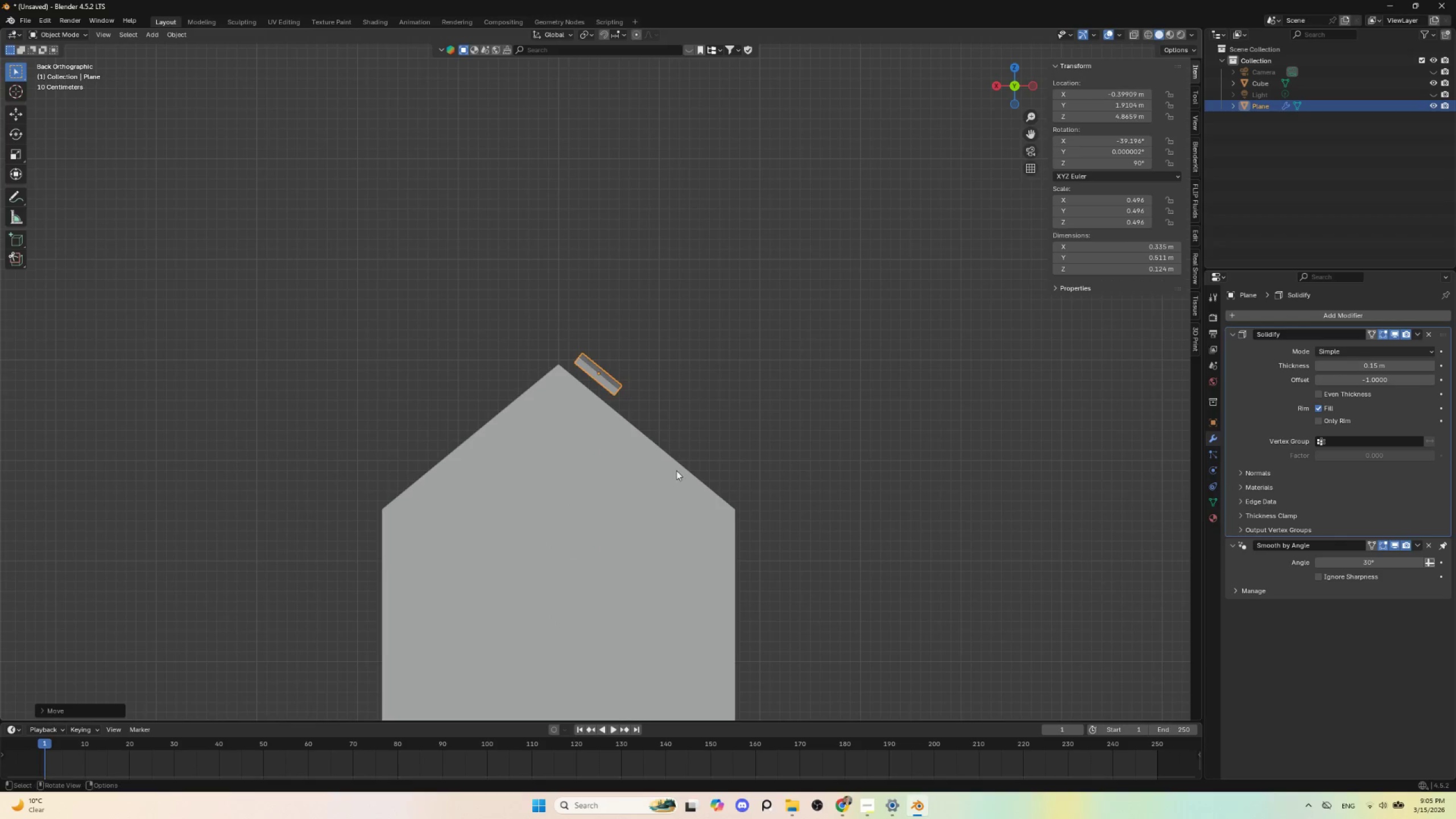 
key(G)
 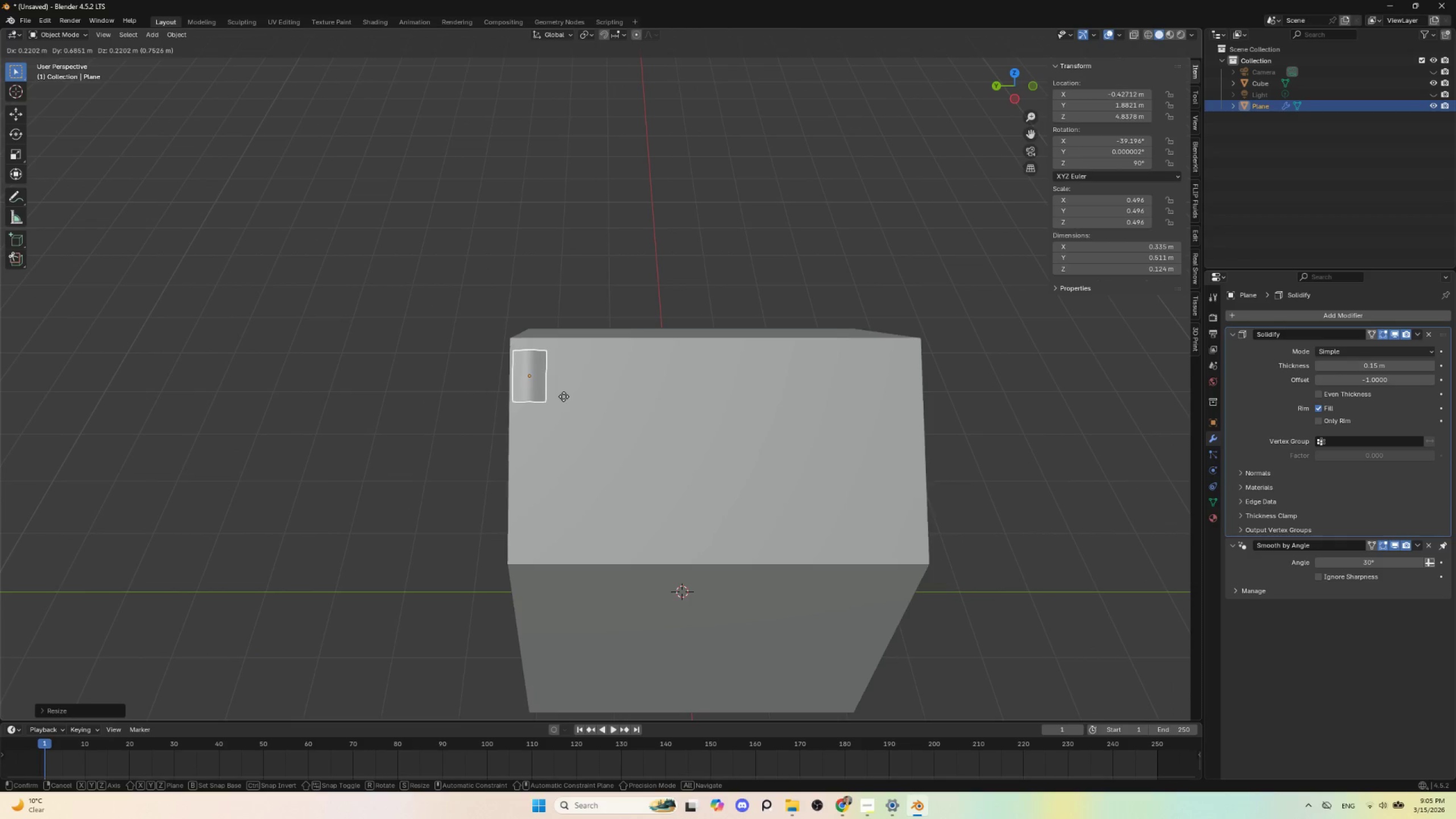 
left_click([561, 392])
 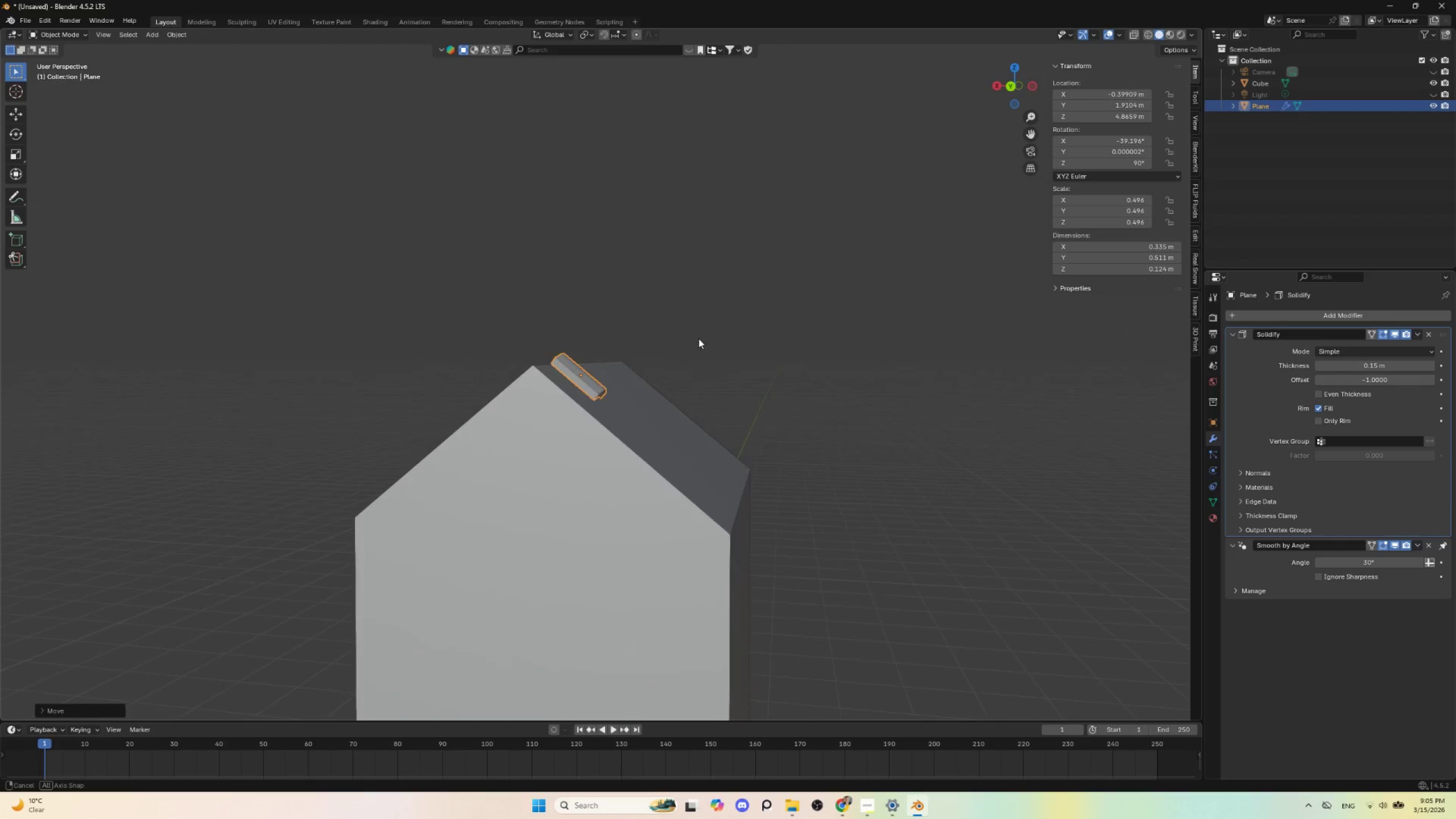 
hold_key(key=AltLeft, duration=0.44)
 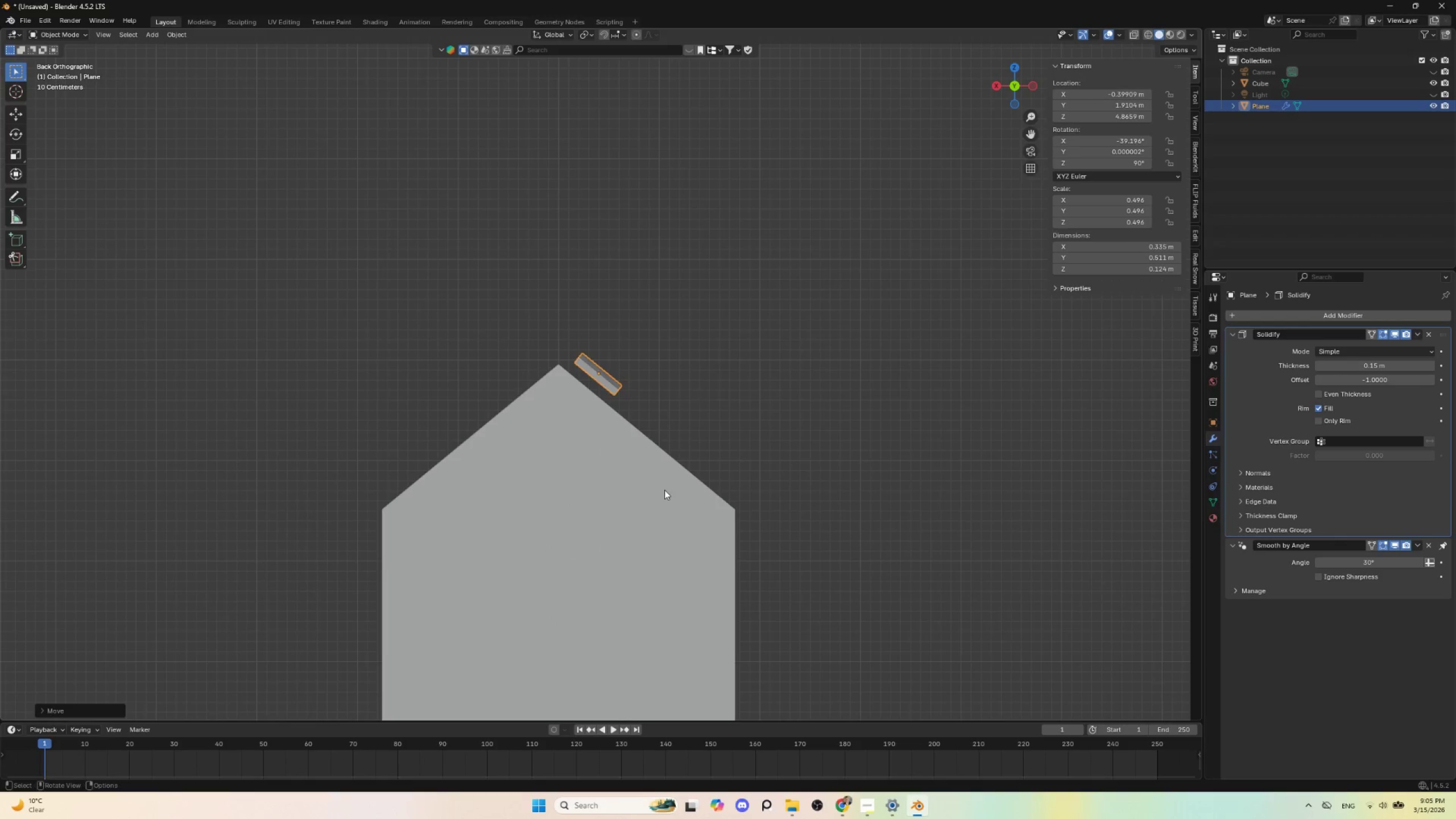 
scroll: coordinate [666, 475], scroll_direction: up, amount: 8.0
 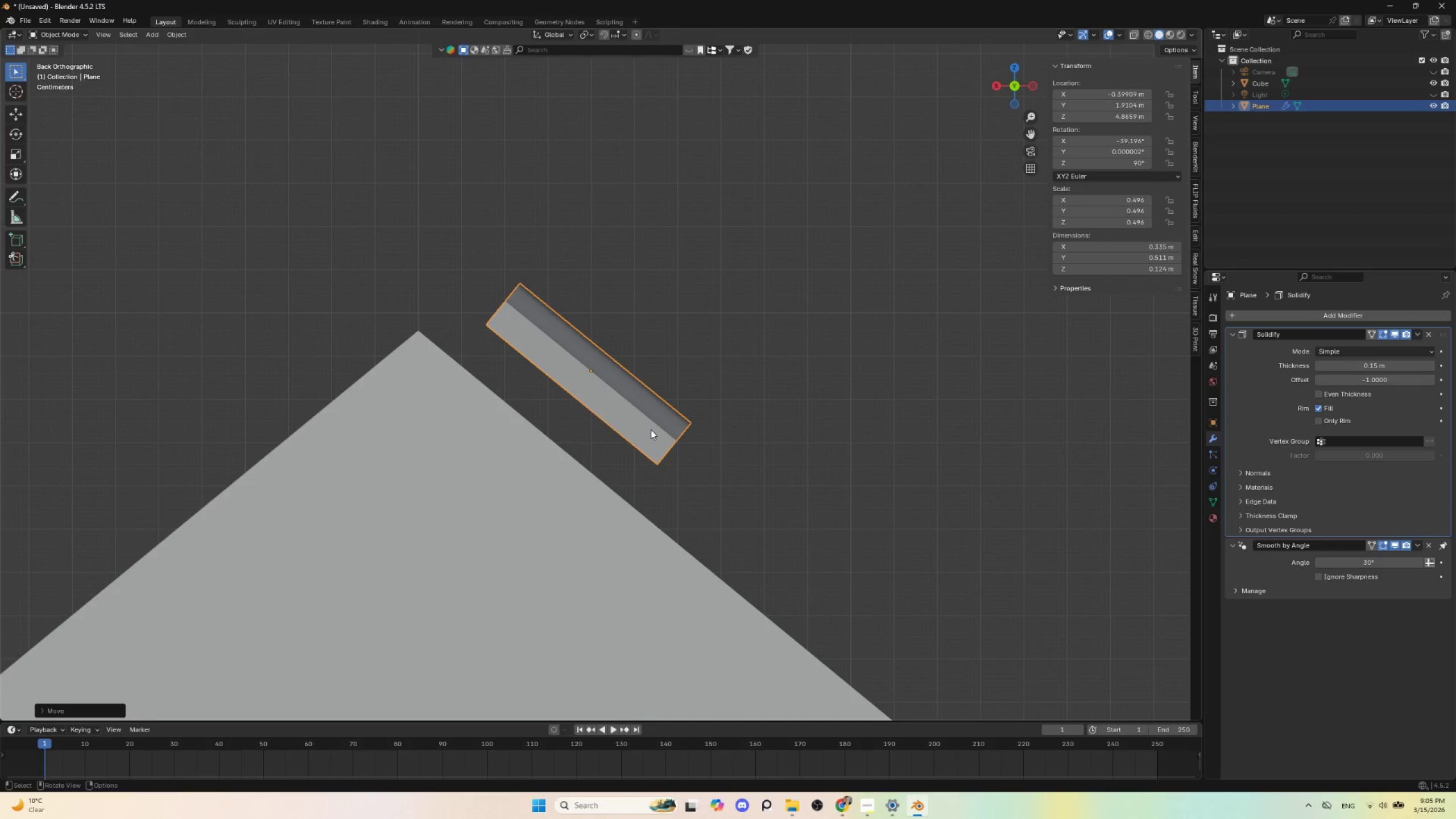 
key(G)
 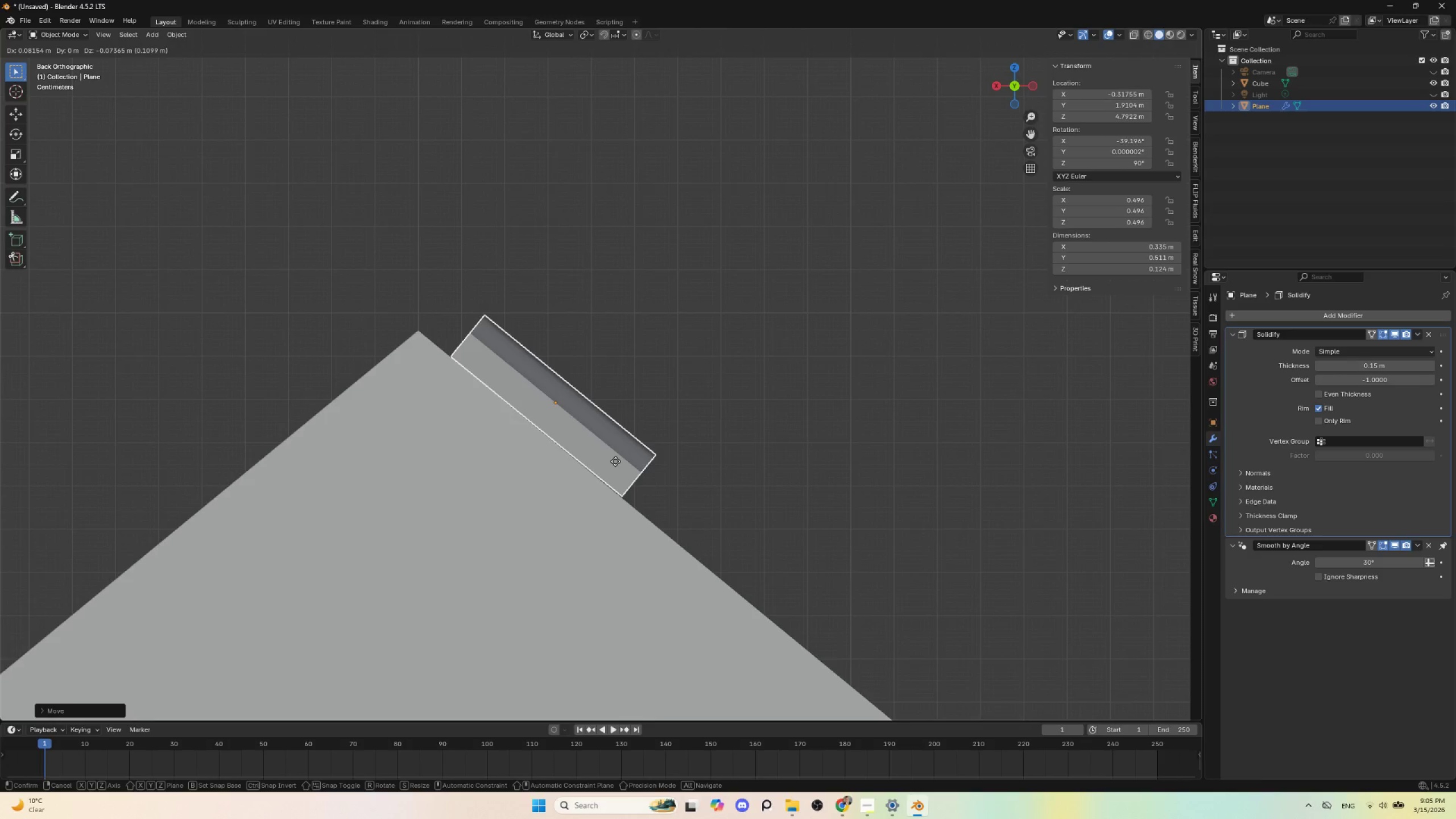 
left_click([615, 461])
 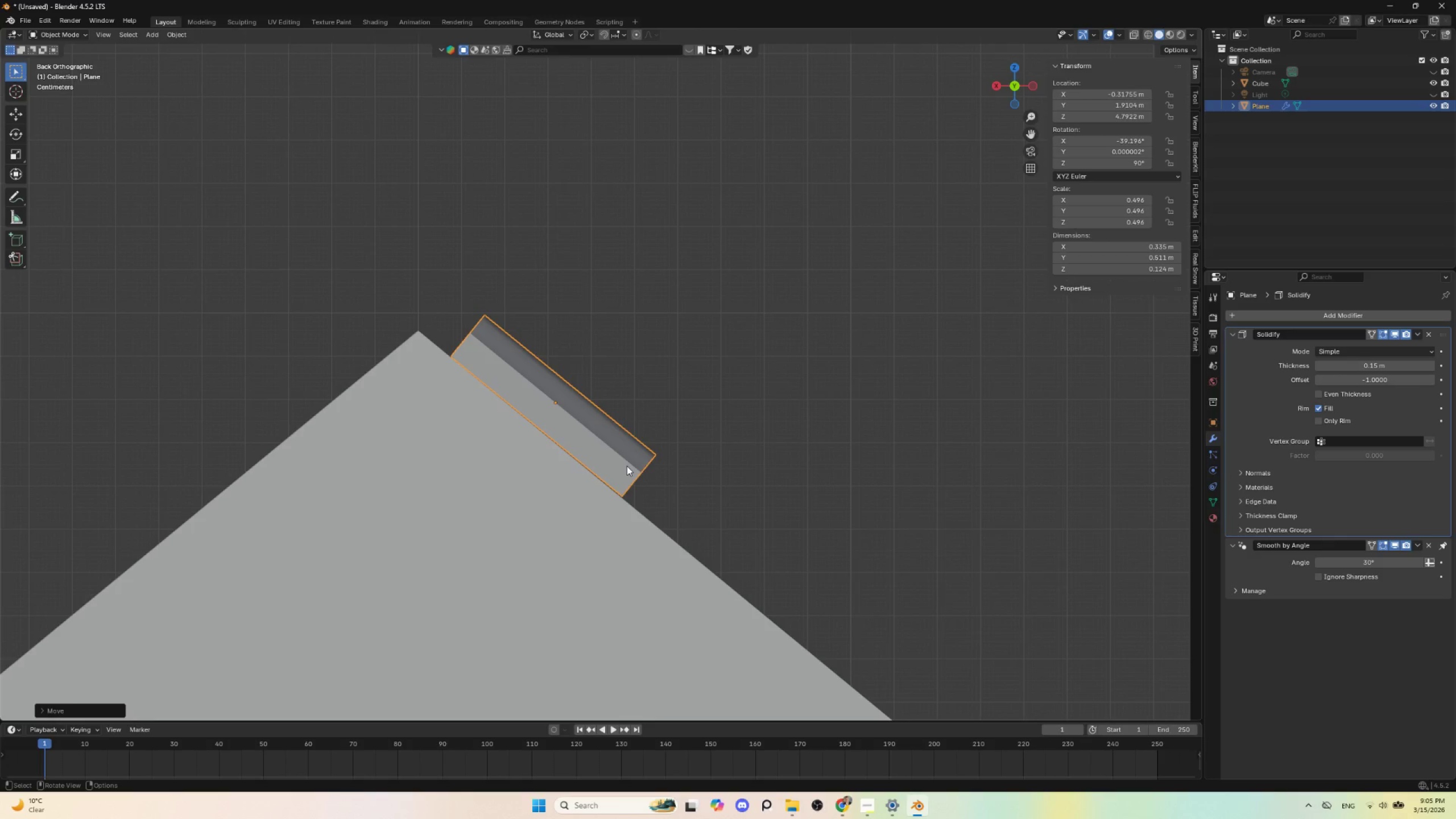 
key(R)
 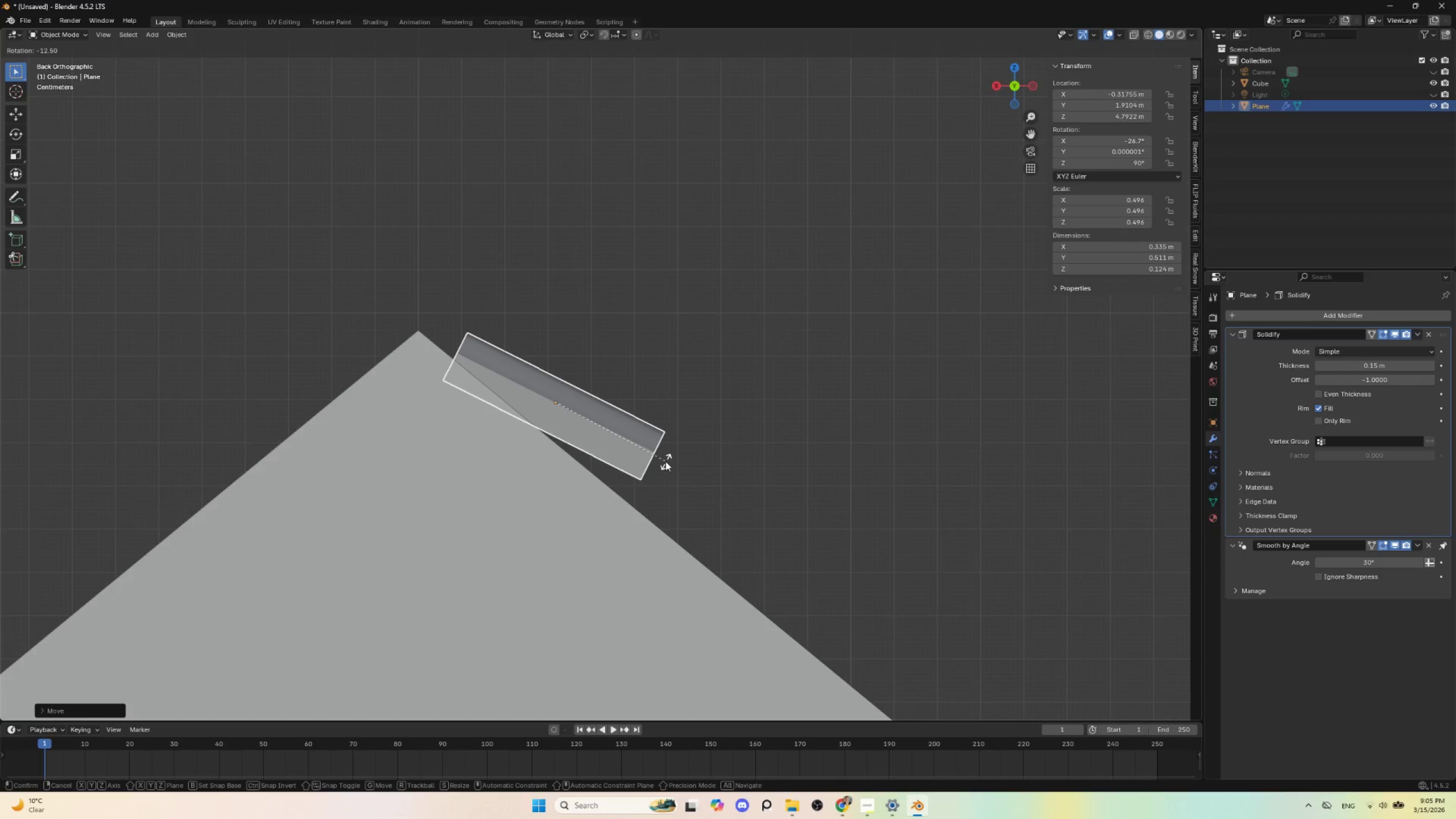 
left_click([665, 461])
 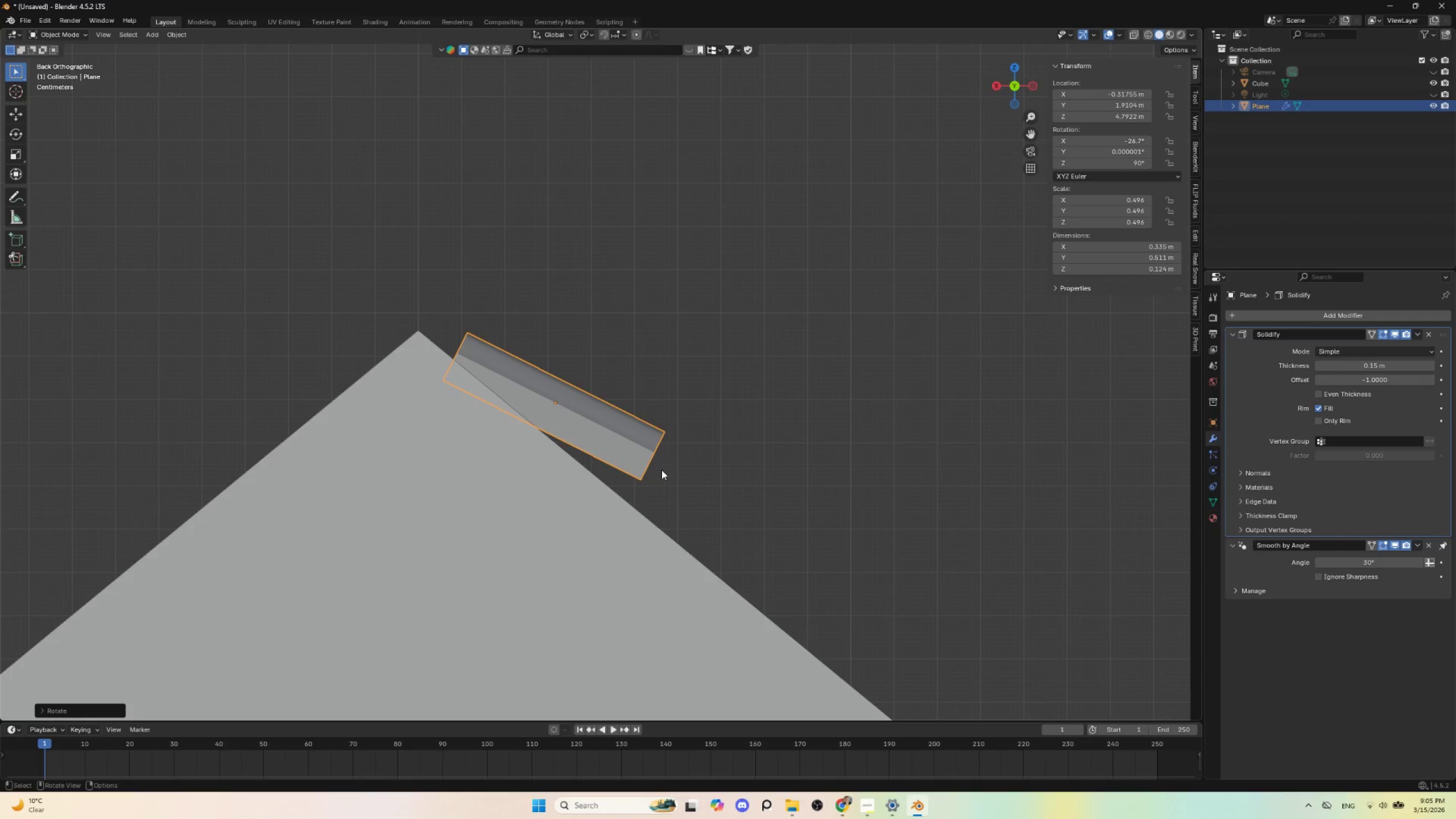 
key(G)
 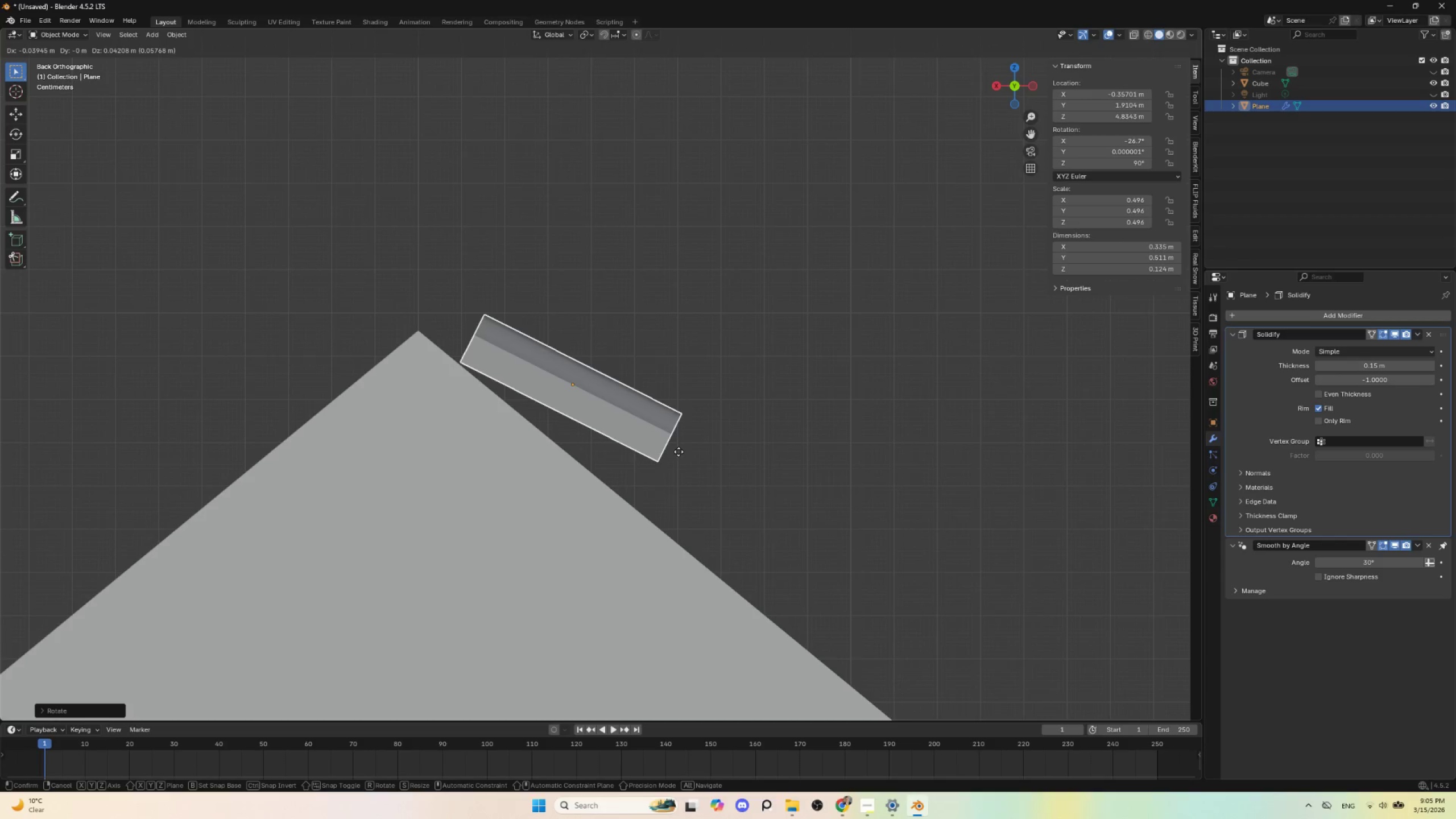 
left_click([677, 452])
 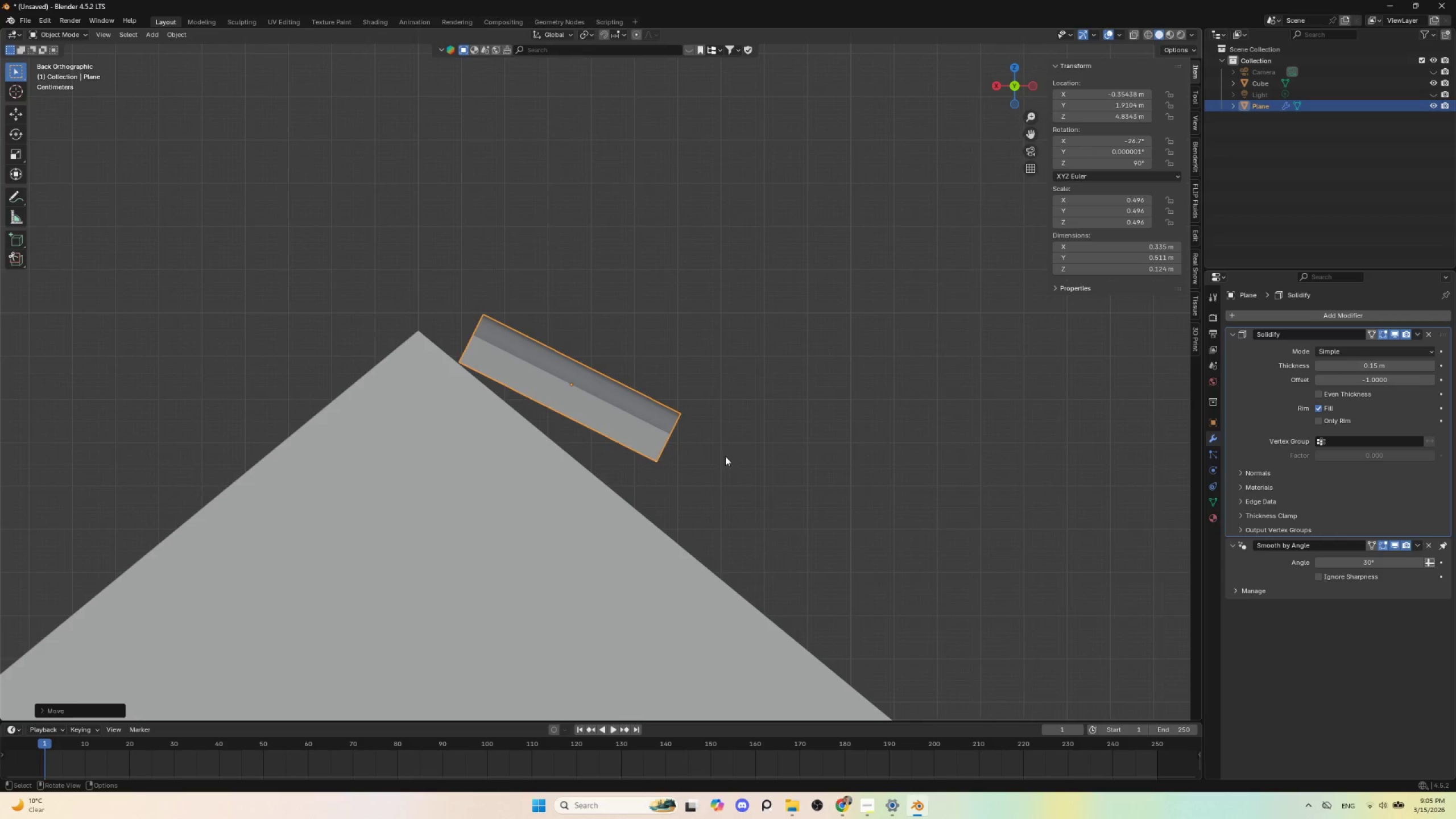 
scroll: coordinate [727, 464], scroll_direction: down, amount: 4.0
 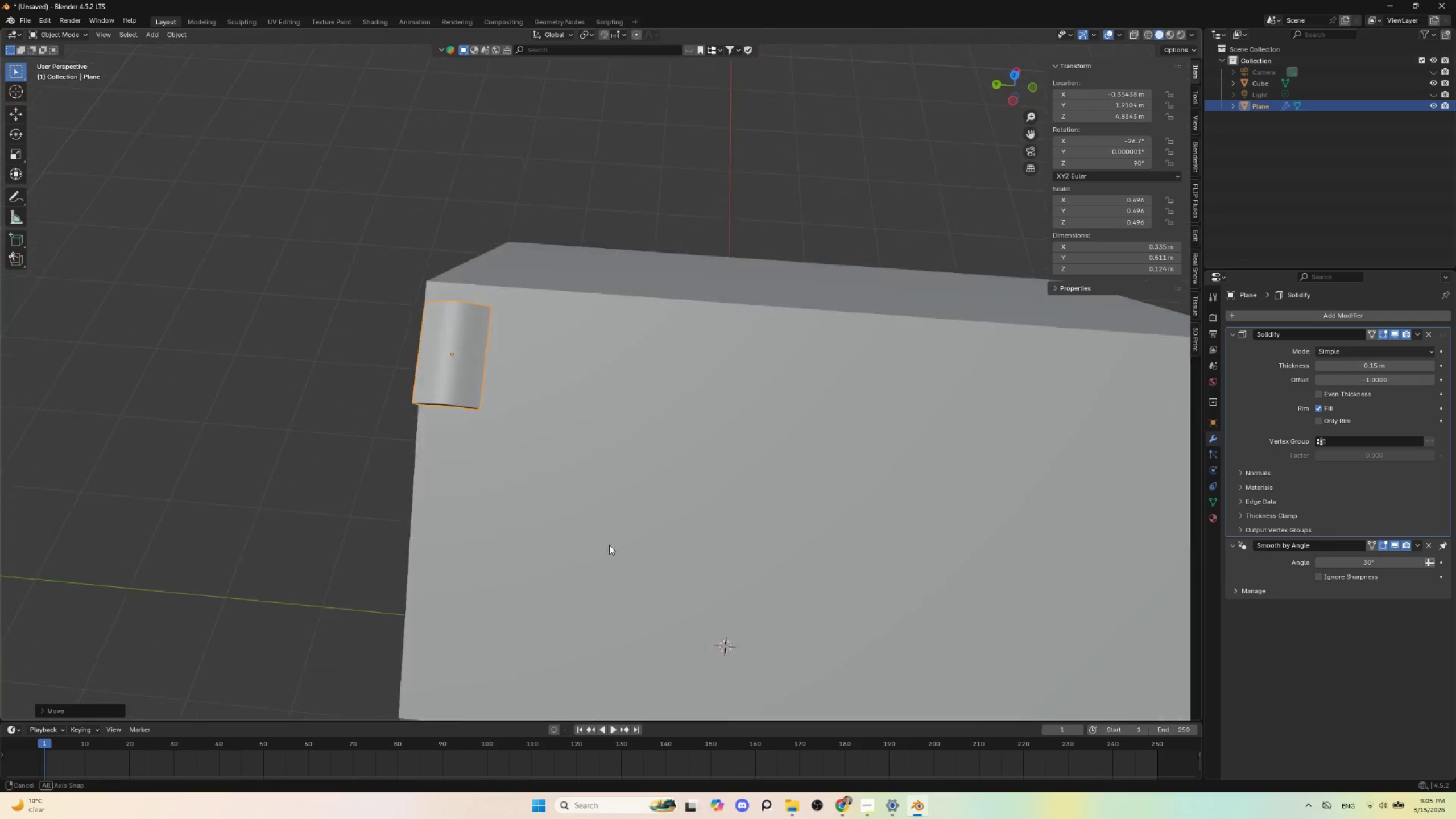 
hold_key(key=AltLeft, duration=0.94)
 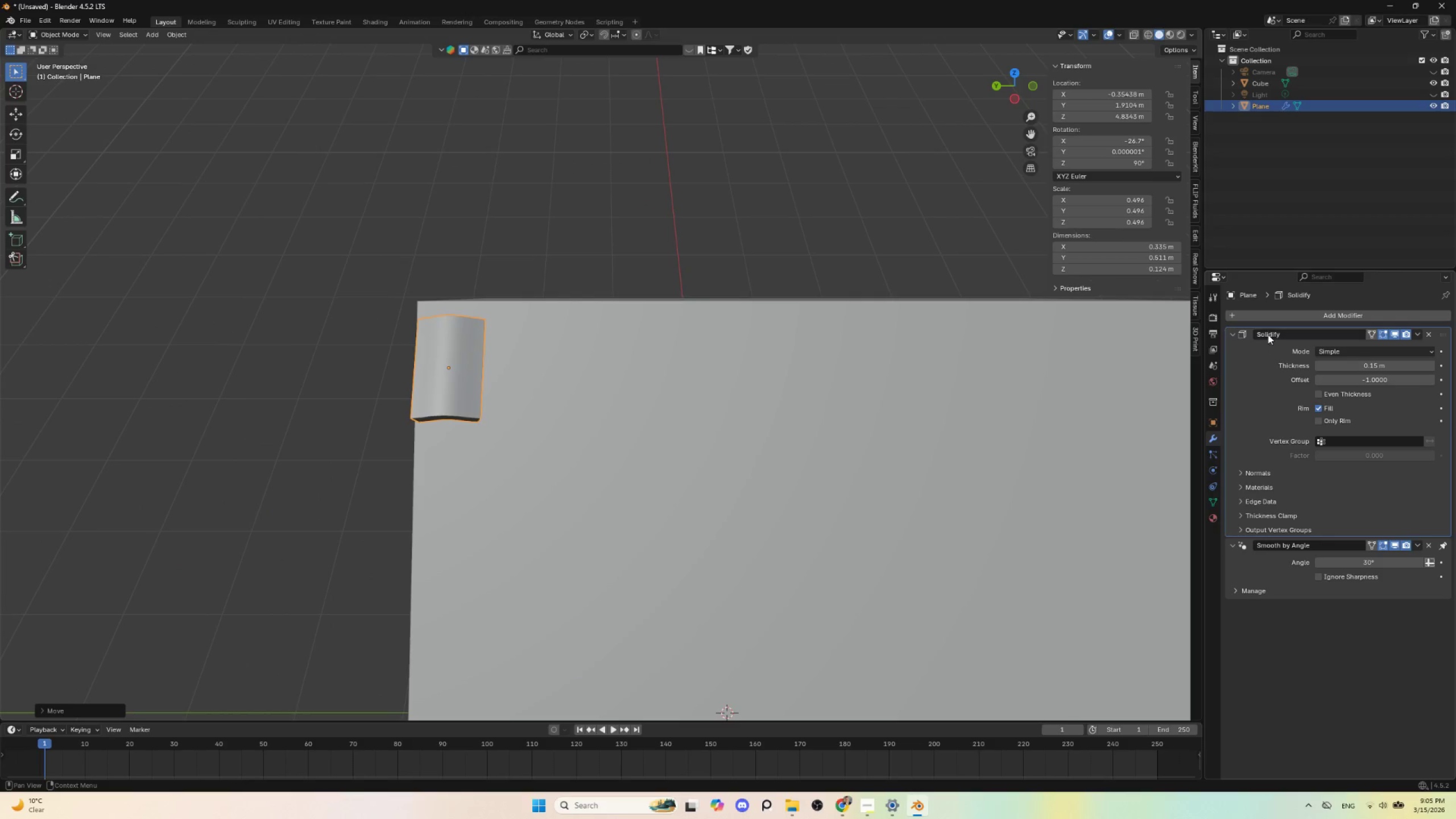 
left_click([1287, 317])
 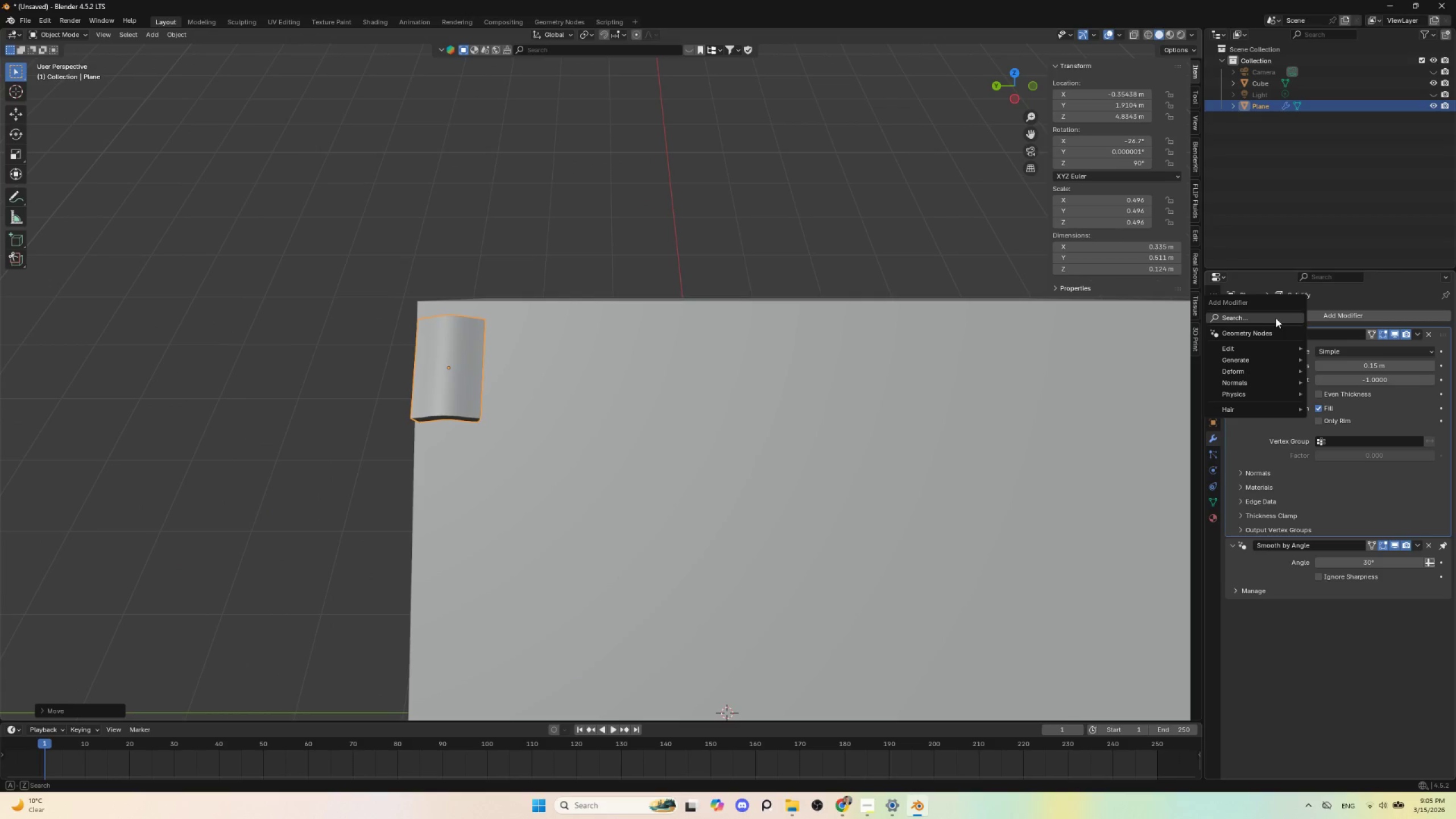 
left_click([1273, 318])
 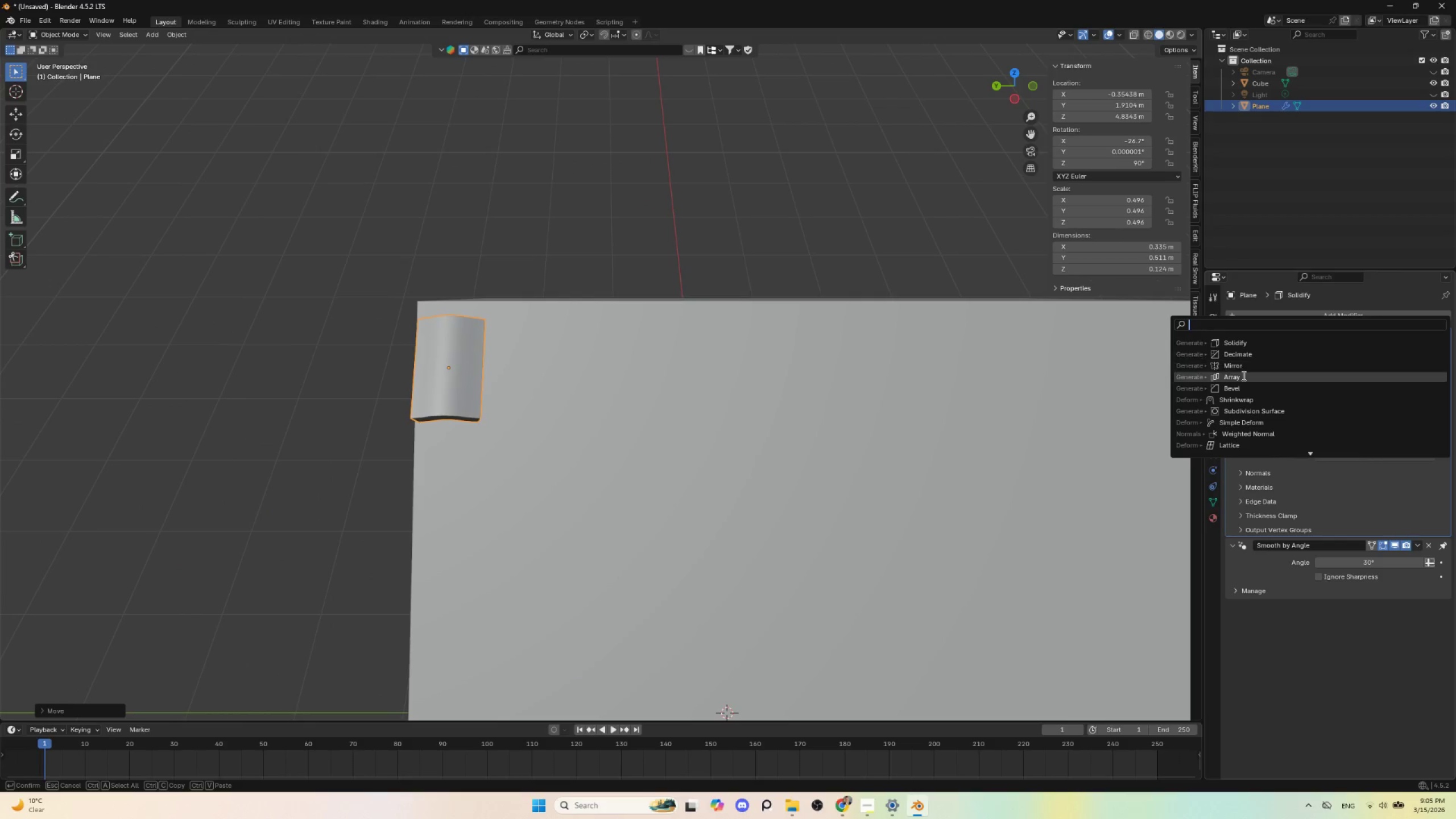 
left_click([1242, 379])
 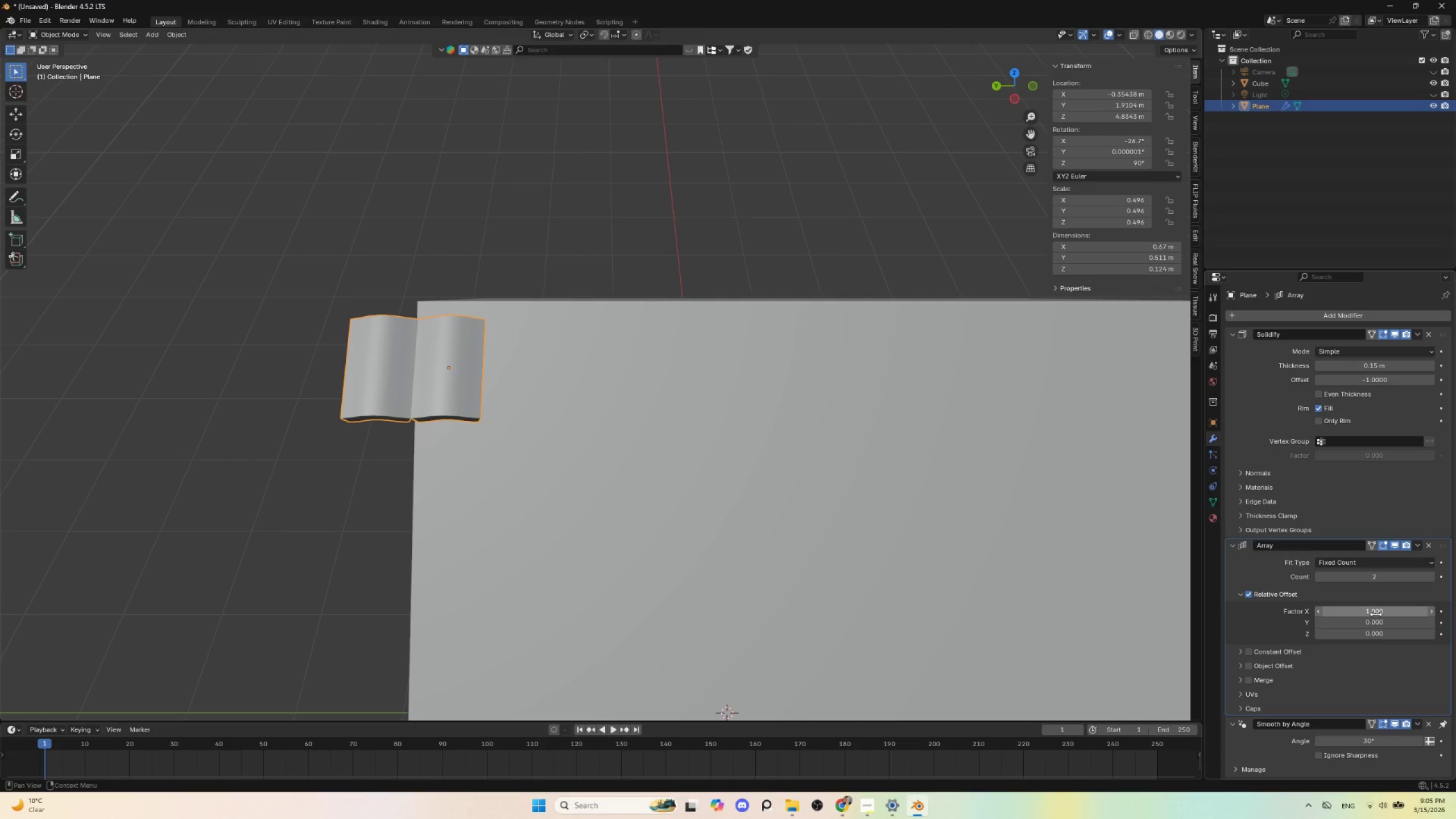 
left_click([1378, 612])
 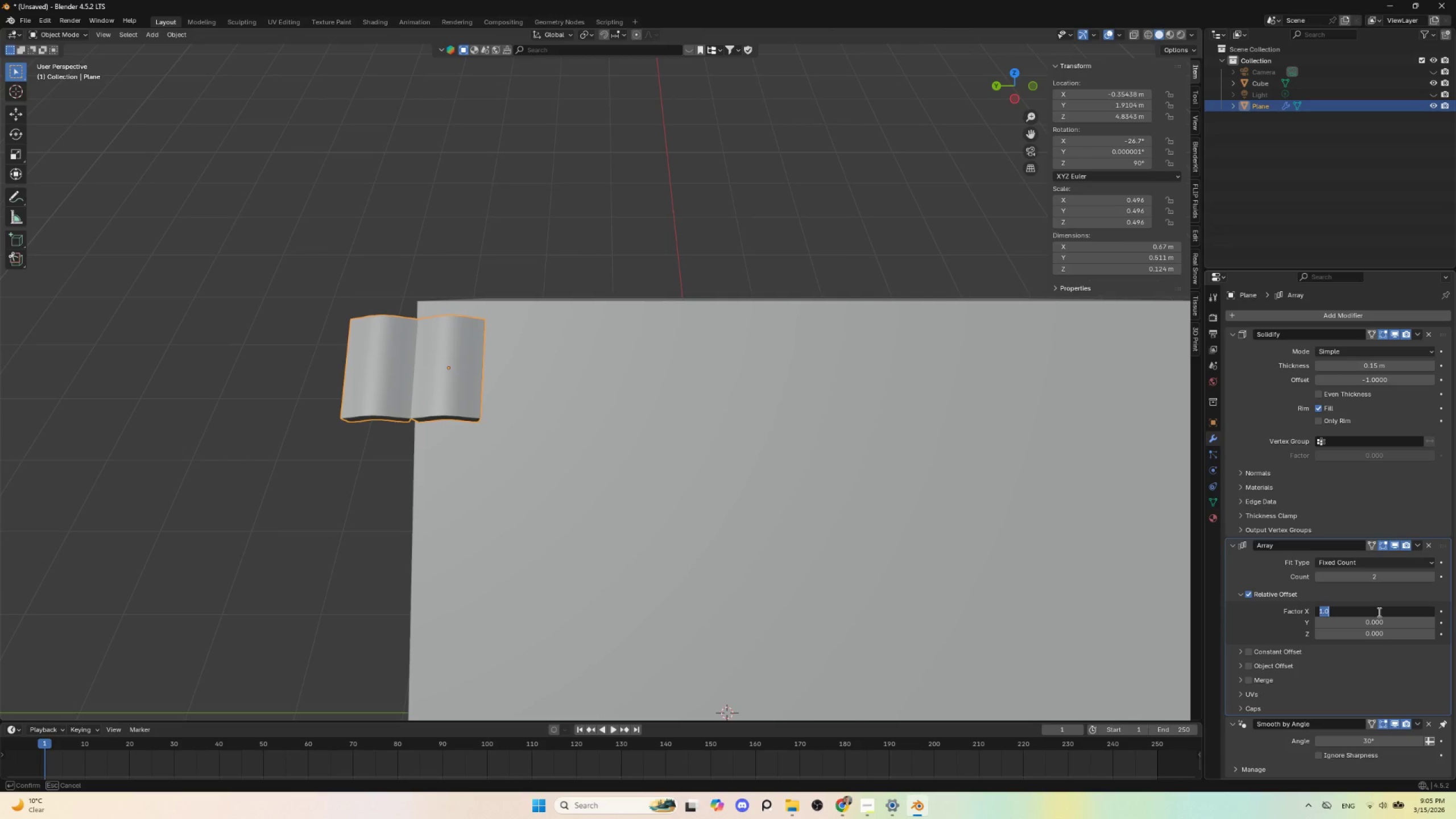 
key(Minus)
 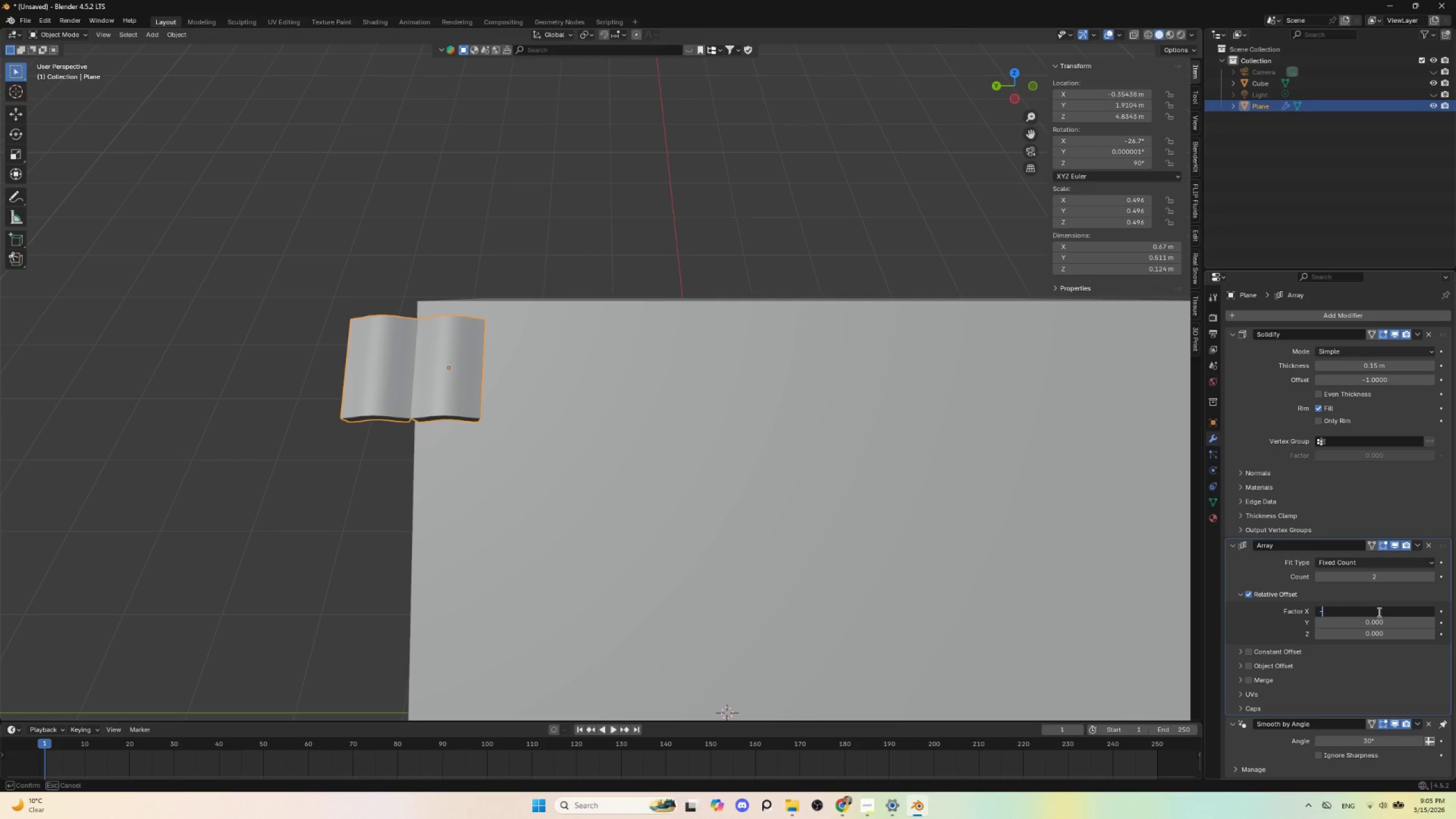 
key(1)
 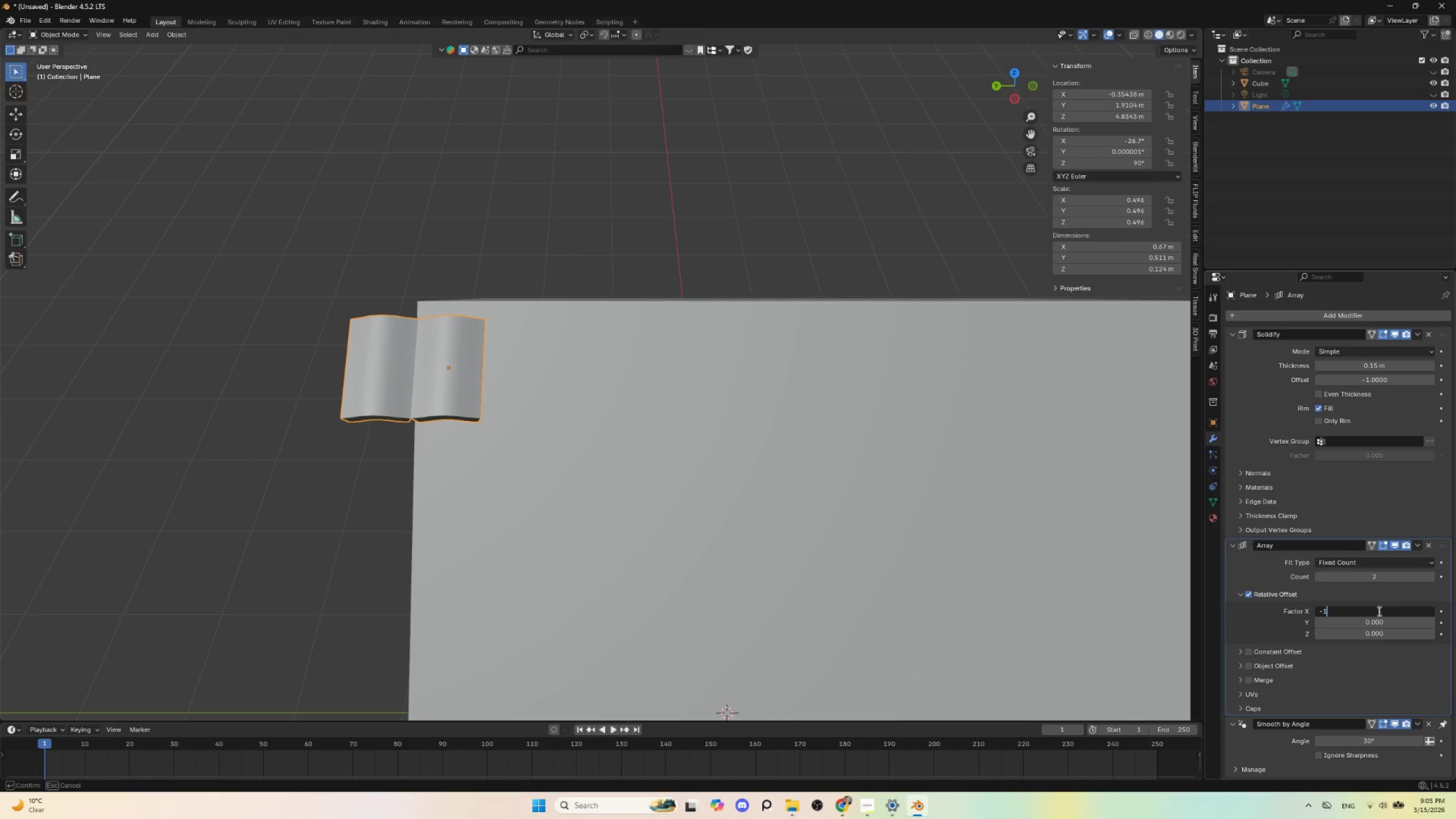 
key(Enter)
 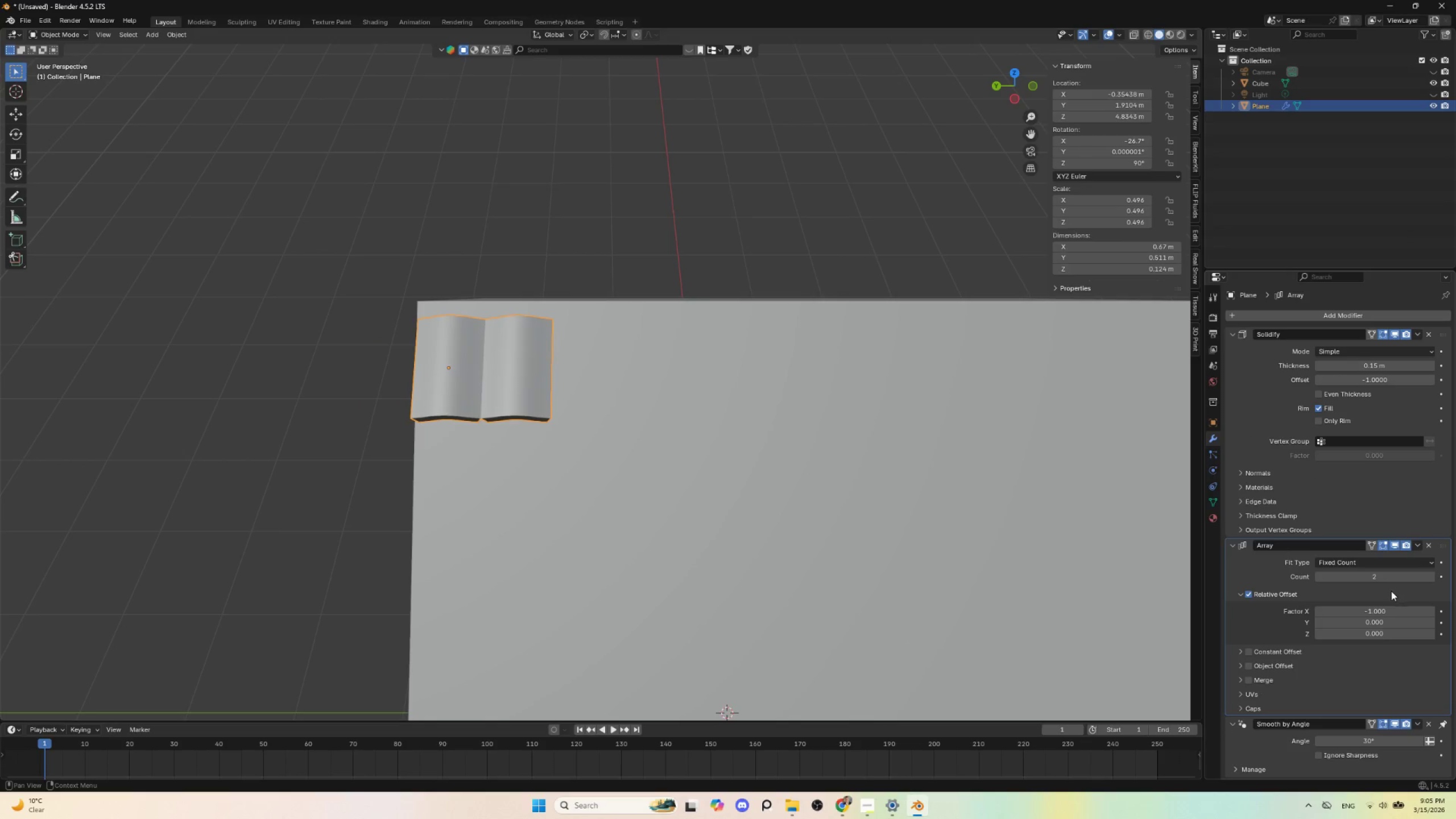 
left_click_drag(start_coordinate=[1381, 577], to_coordinate=[224, 574])
 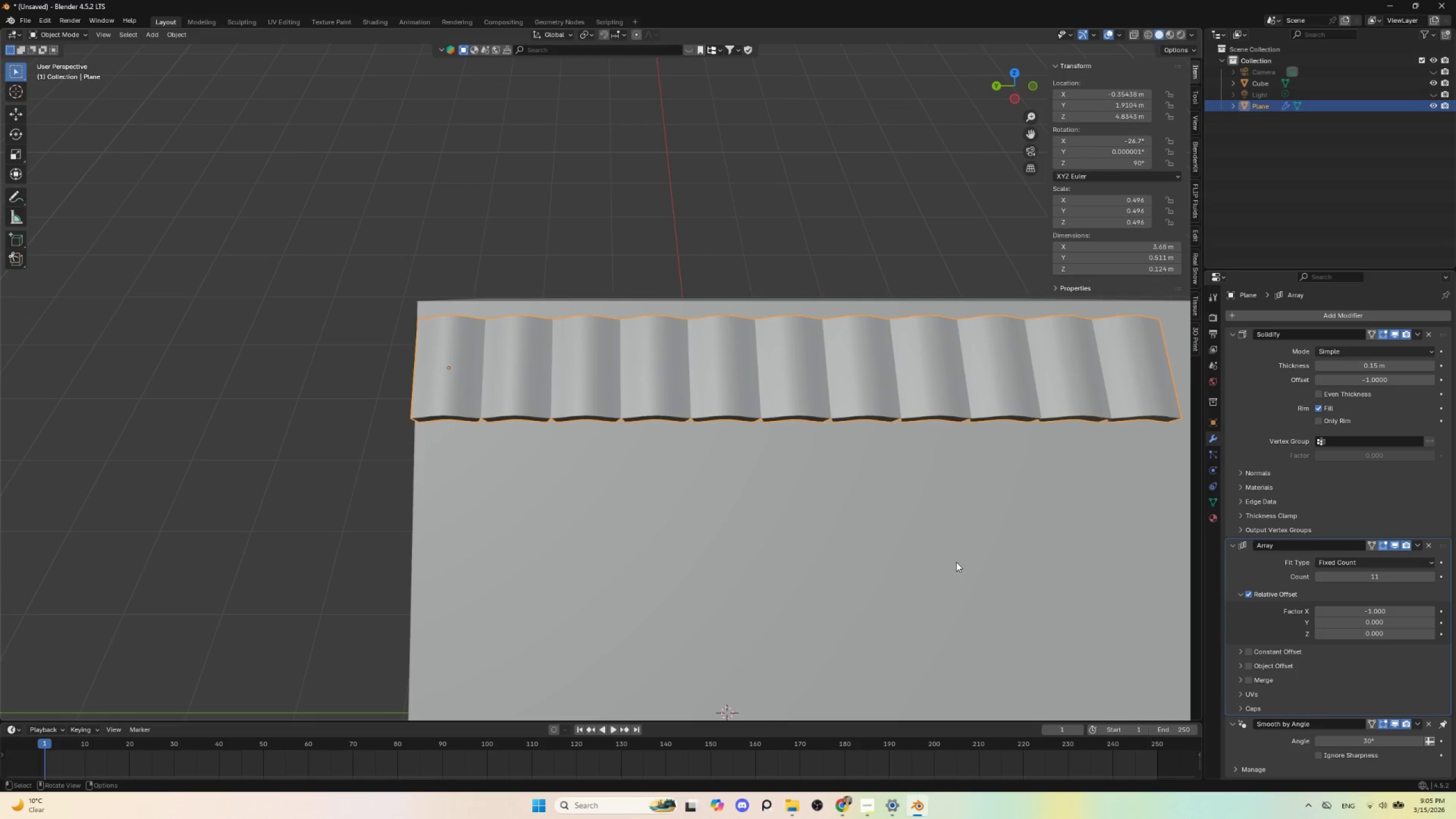 
hold_key(key=ShiftLeft, duration=0.52)
 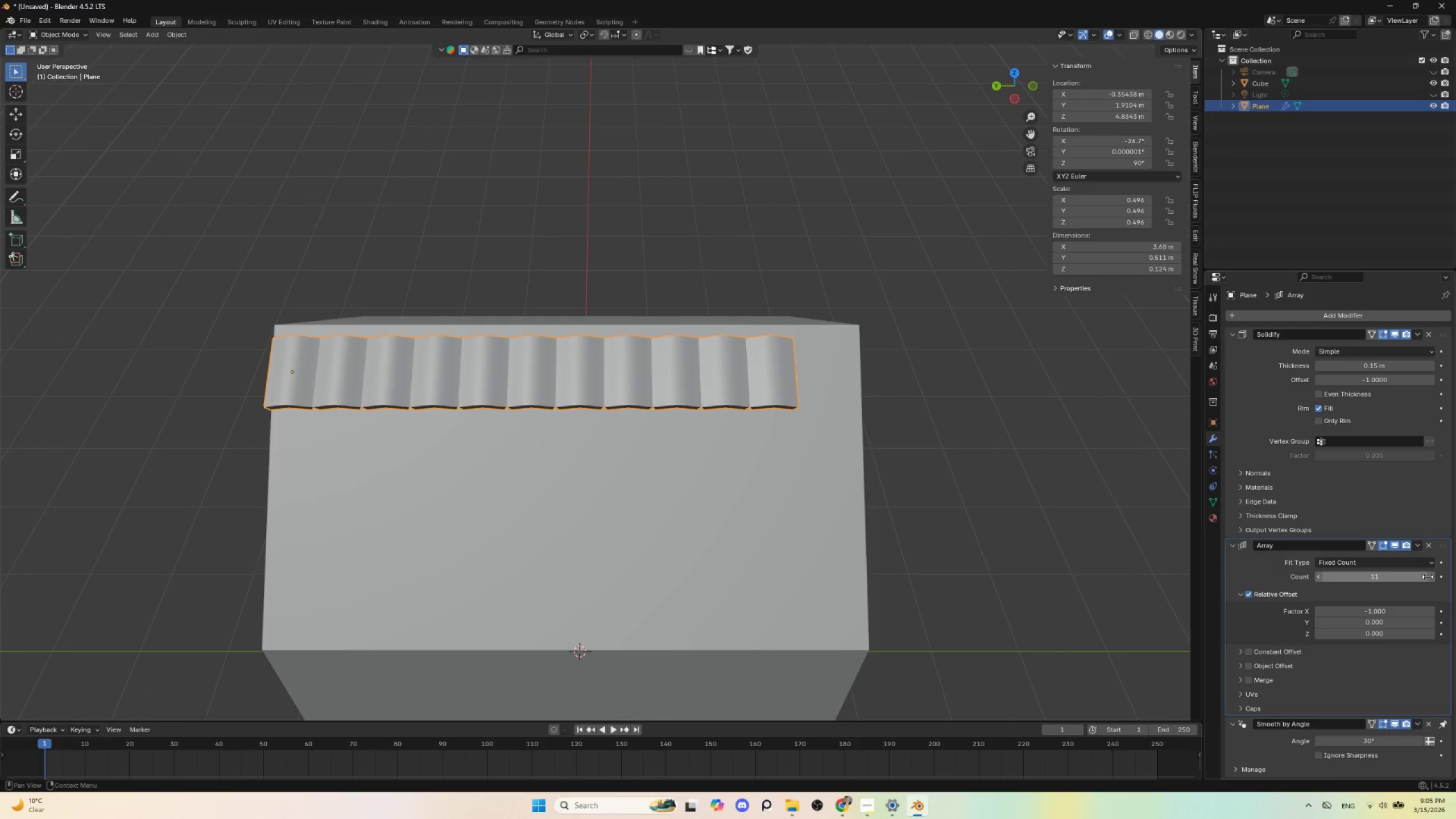 
scroll: coordinate [952, 564], scroll_direction: down, amount: 2.0
 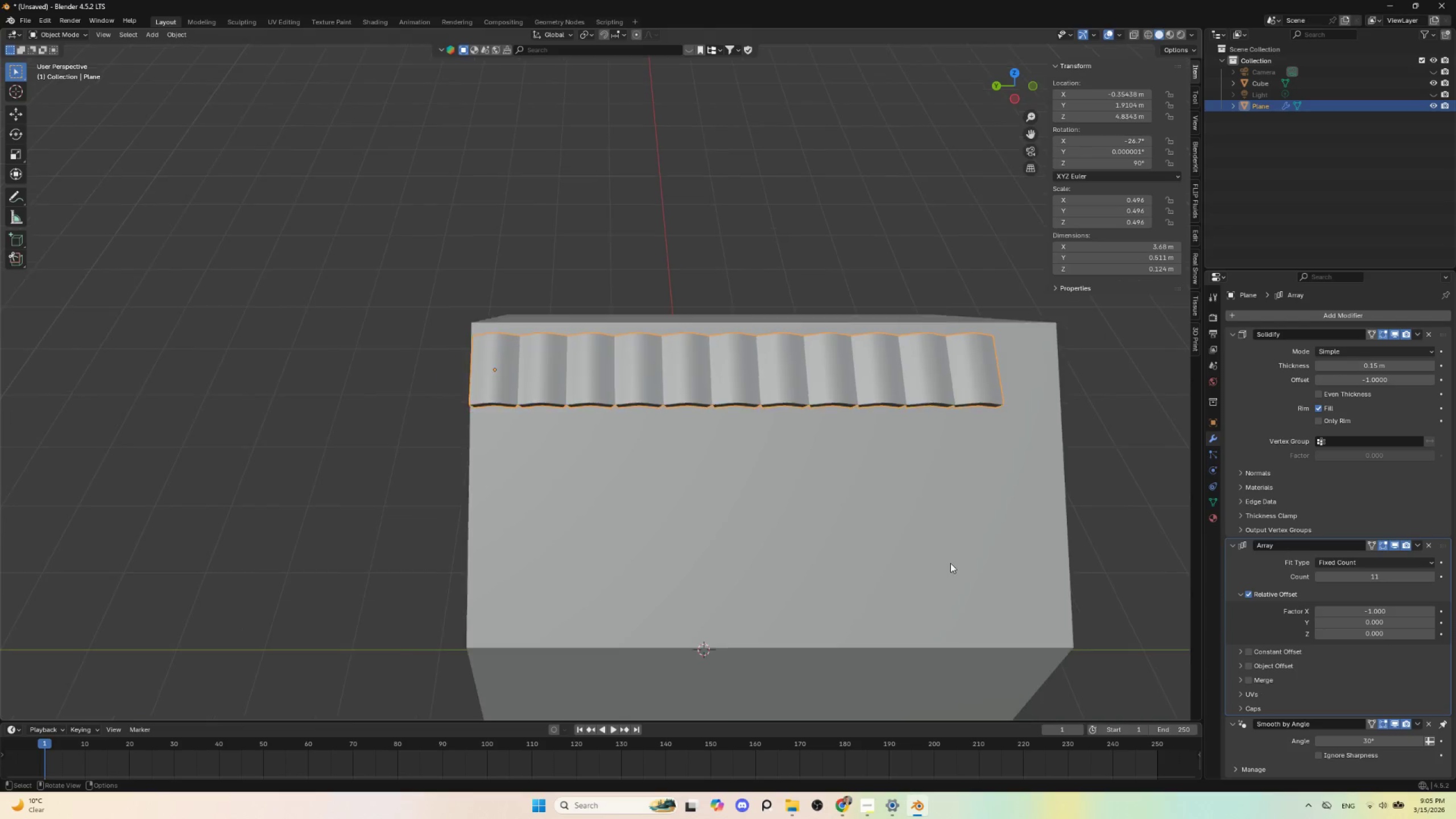 
left_click([1430, 576])
 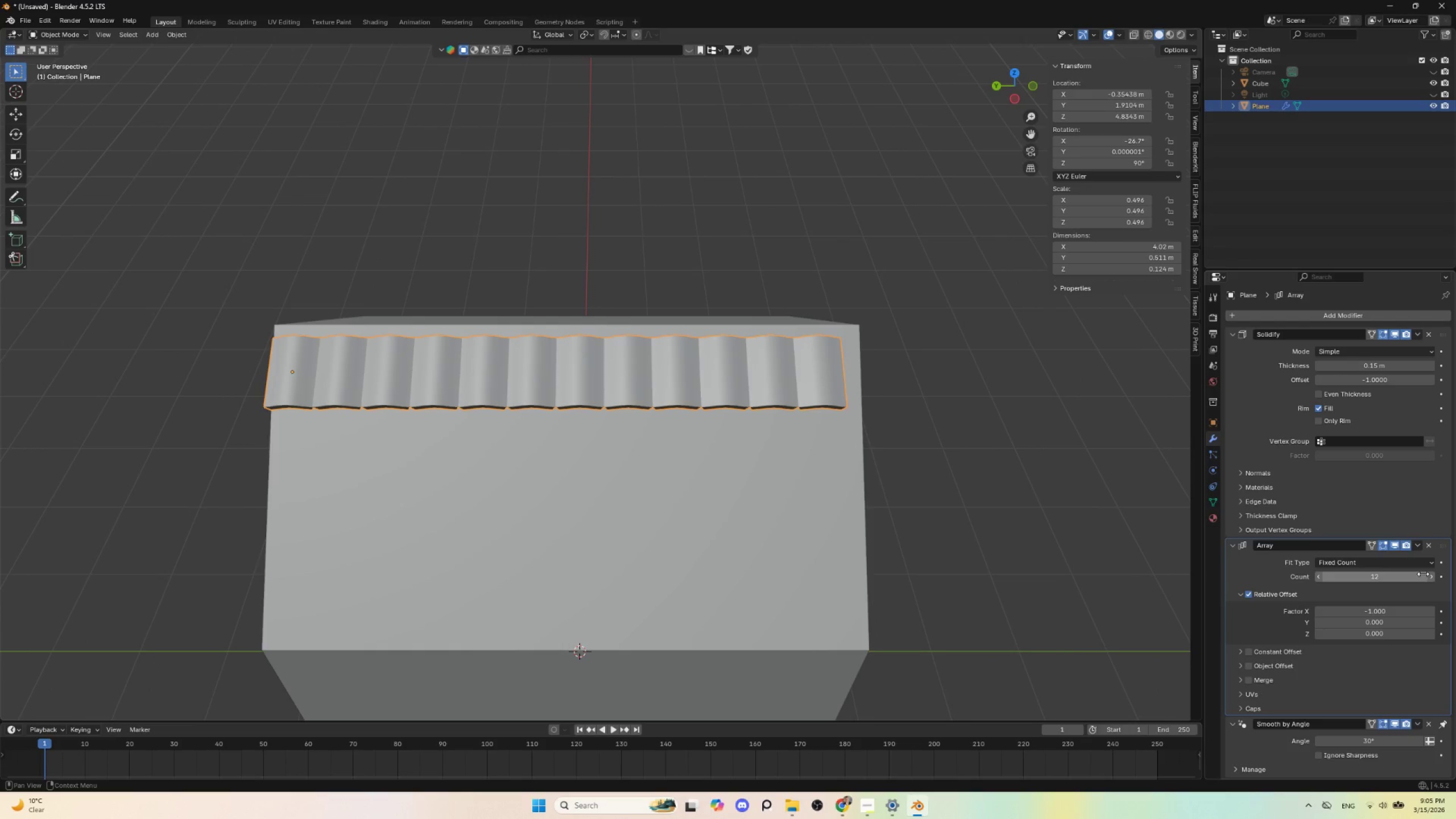 
left_click([1433, 578])
 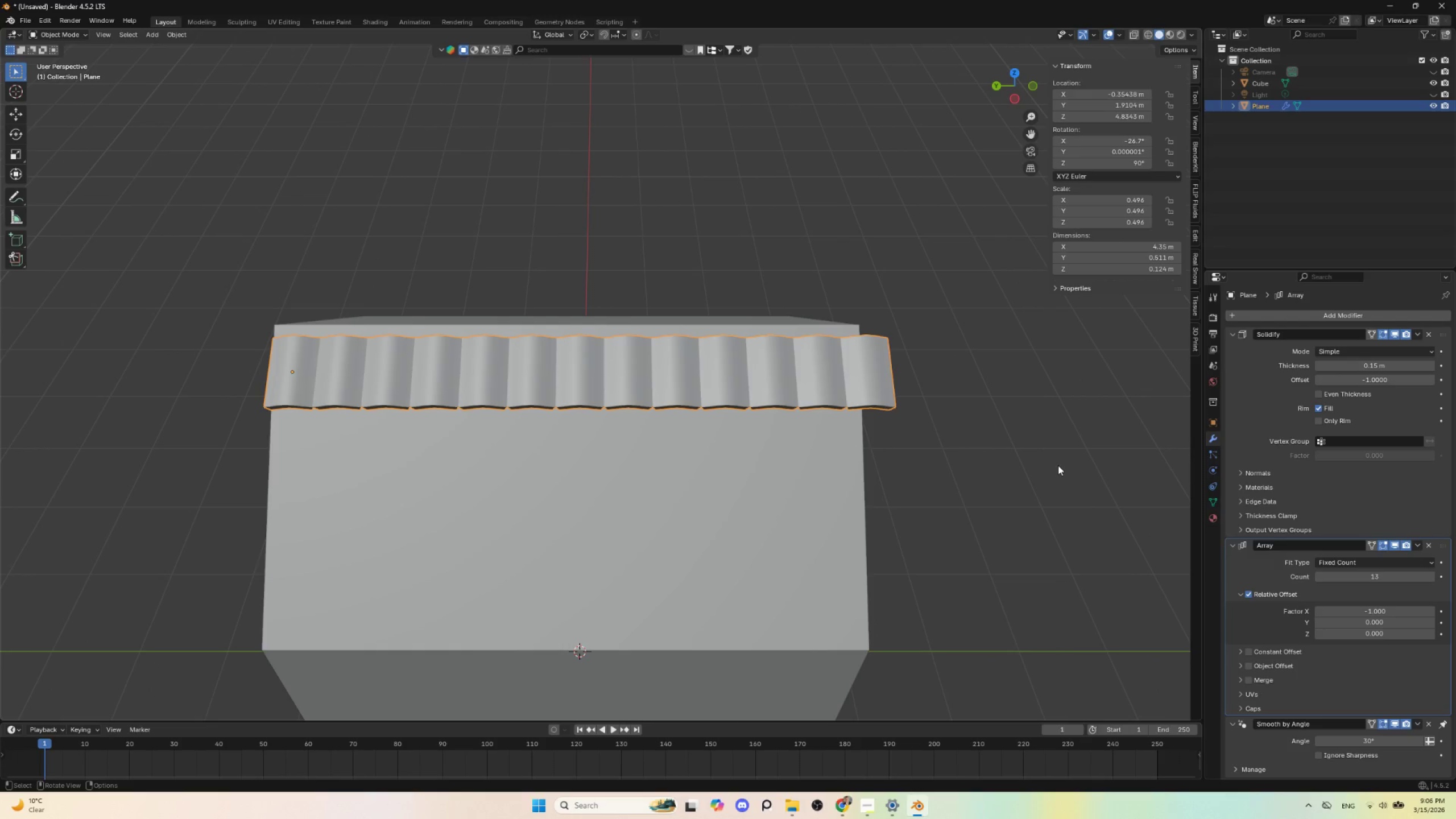 
key(S)
 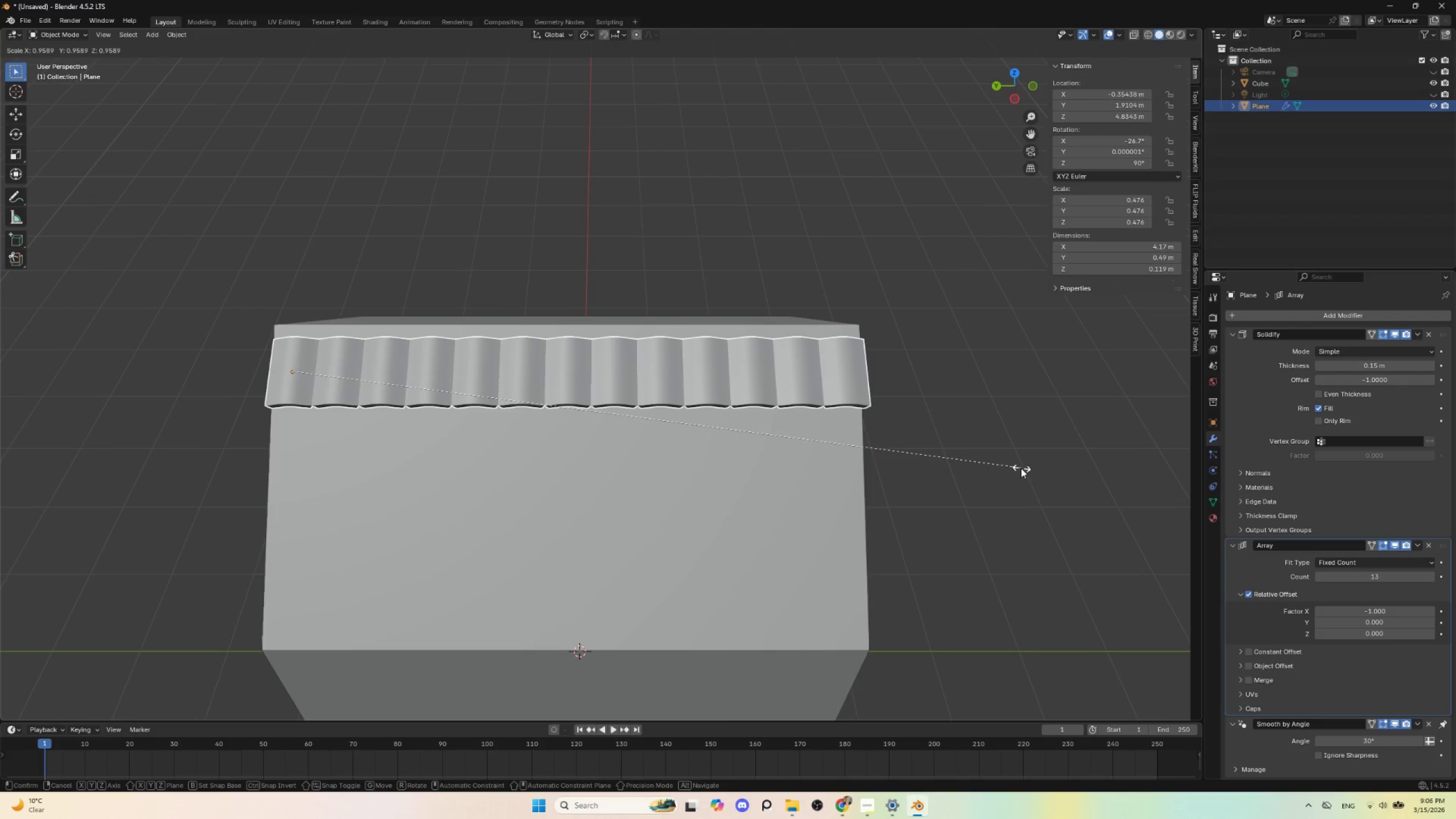 
left_click([1019, 469])
 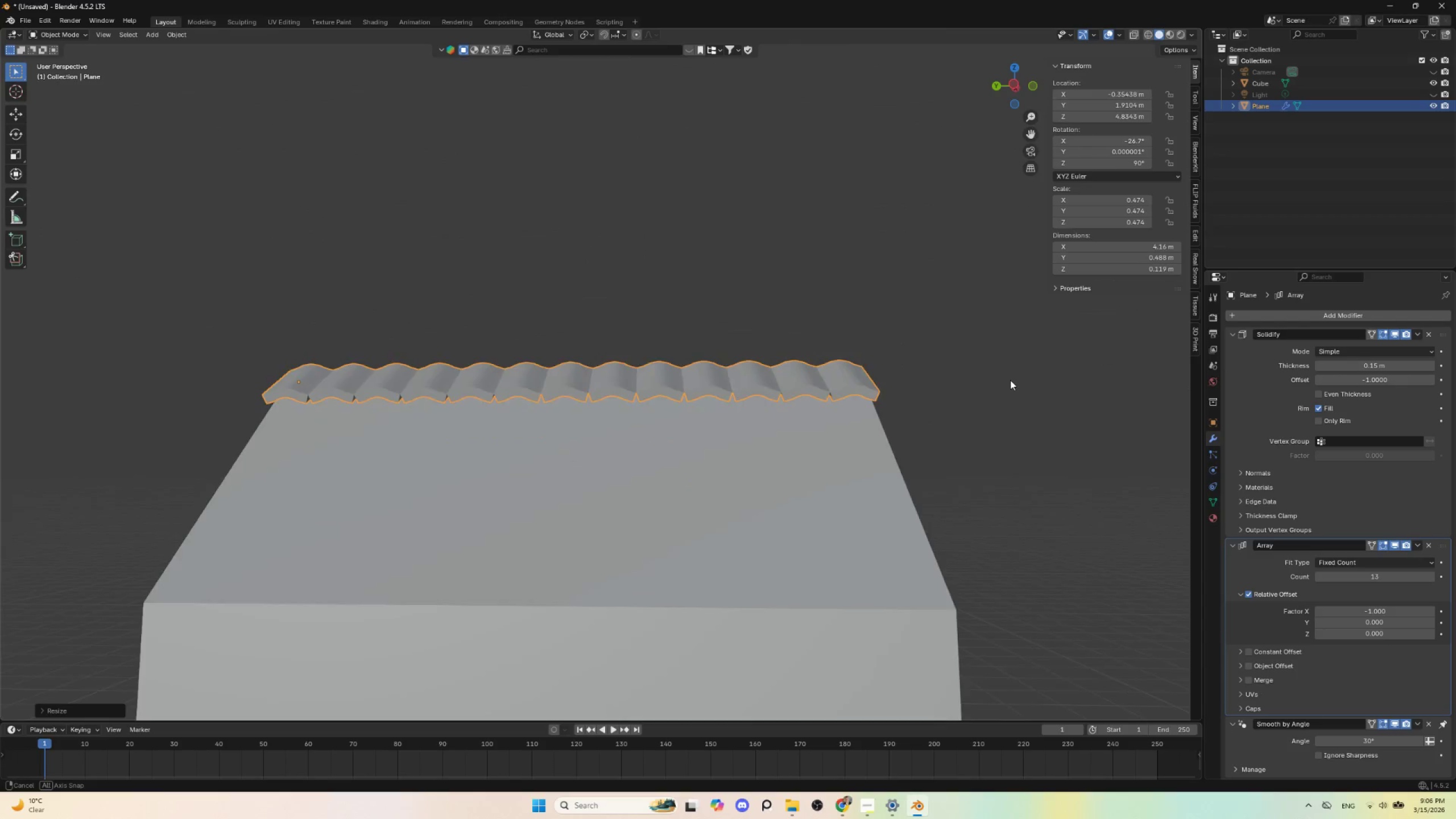 
hold_key(key=AltLeft, duration=1.22)
 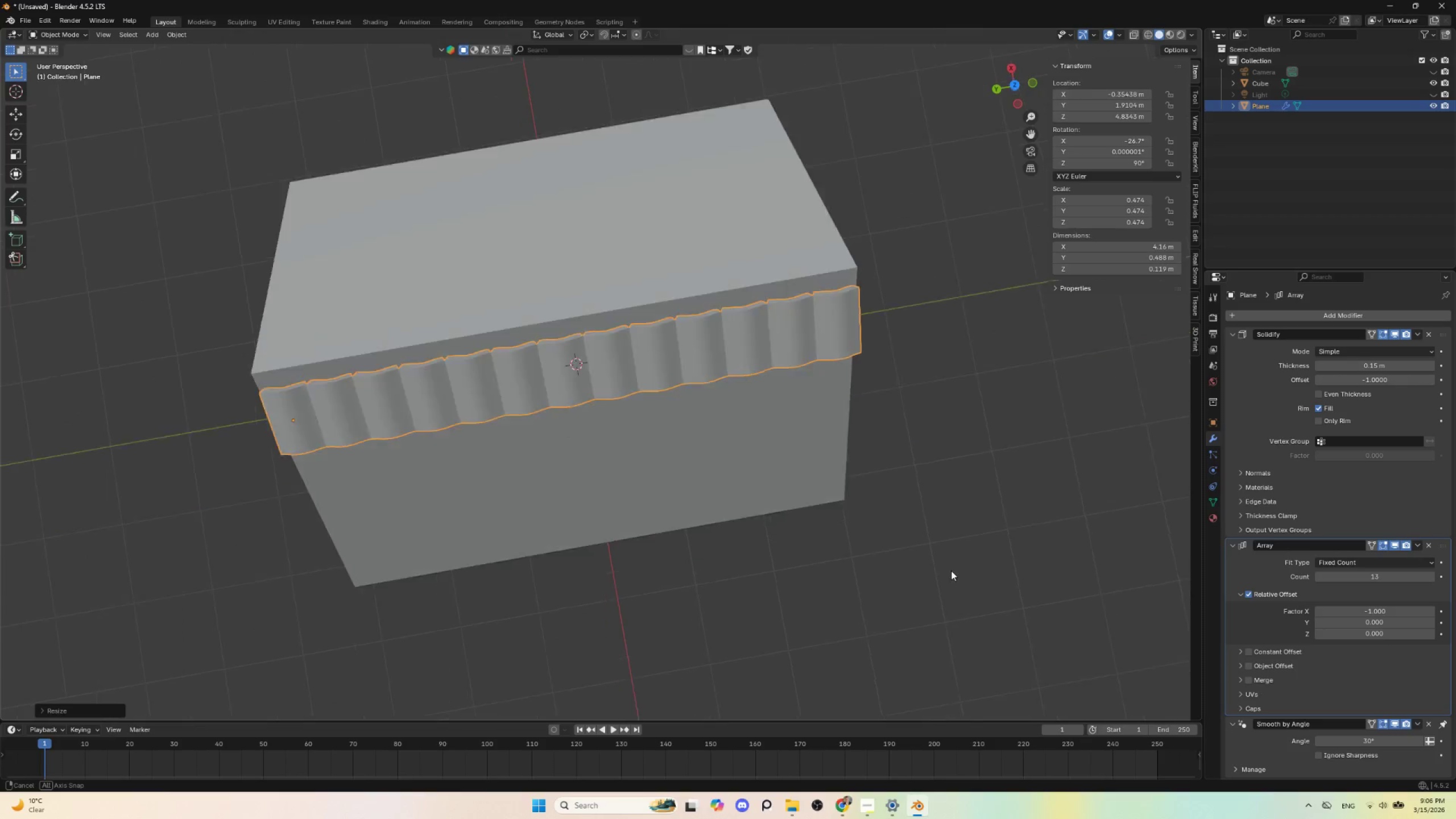 
hold_key(key=AltLeft, duration=1.5)
 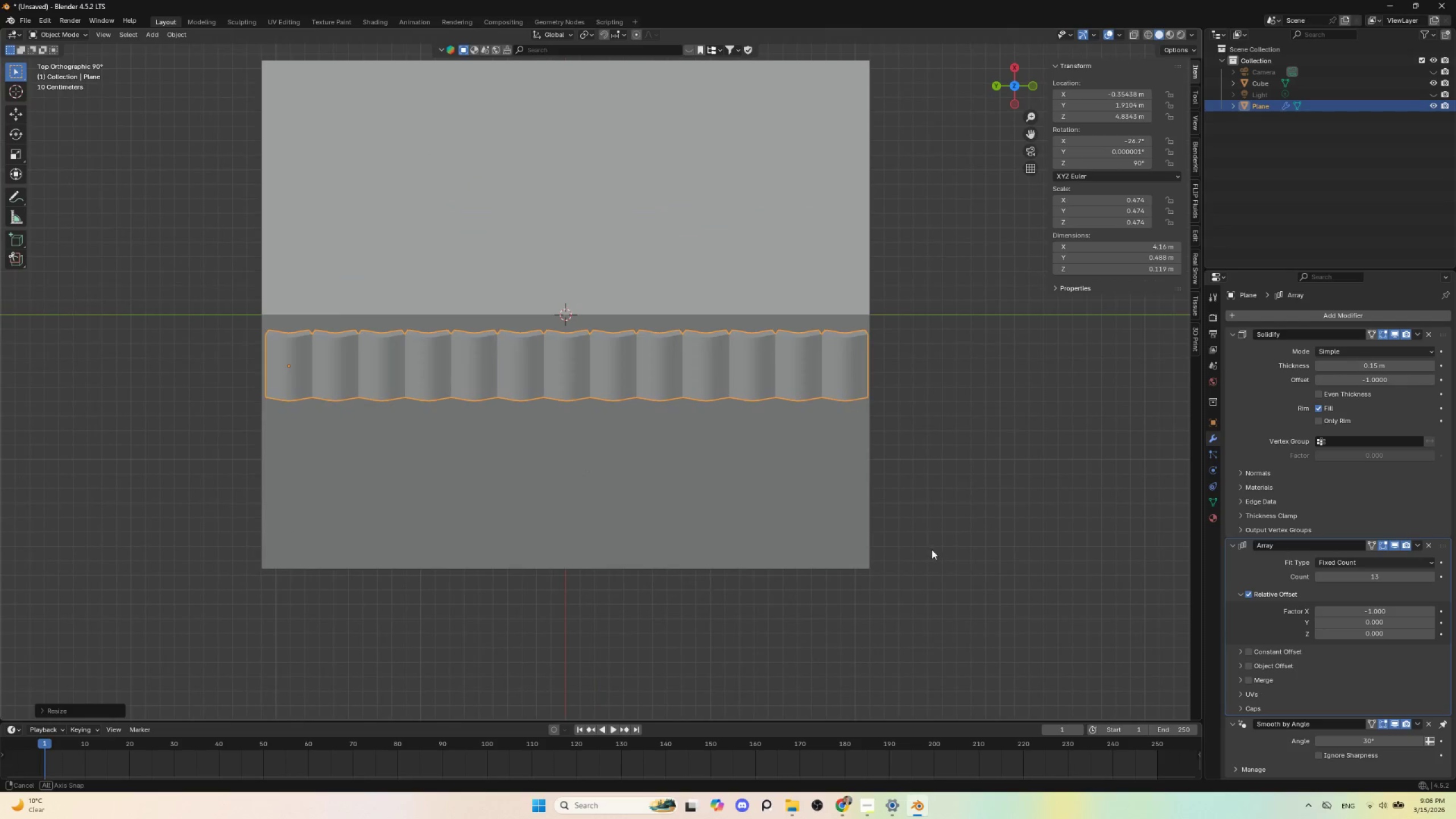 
hold_key(key=AltLeft, duration=0.97)
 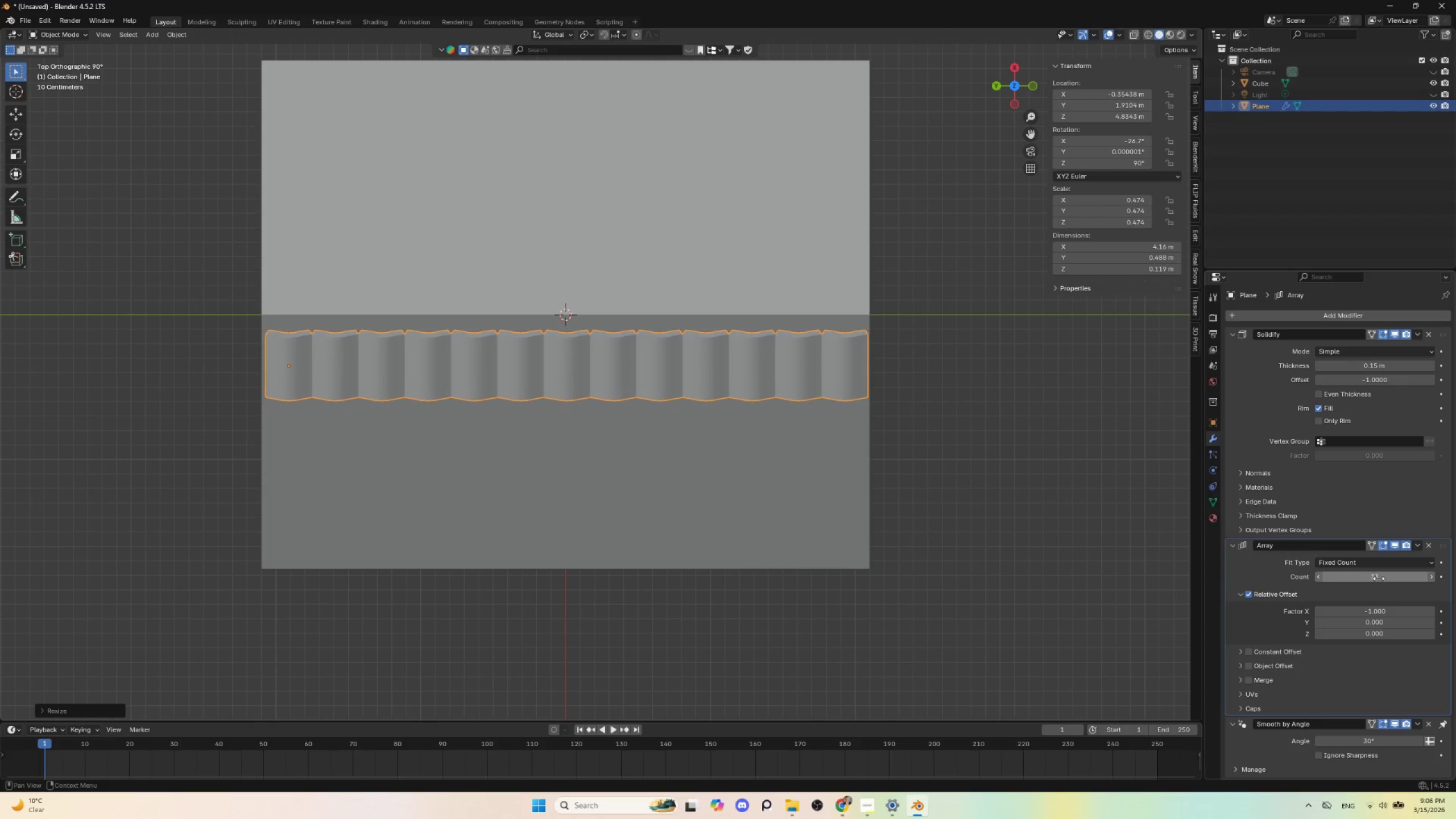 
hold_key(key=ShiftLeft, duration=1.5)
left_click_drag(start_coordinate=[1383, 613], to_coordinate=[214, 610])
 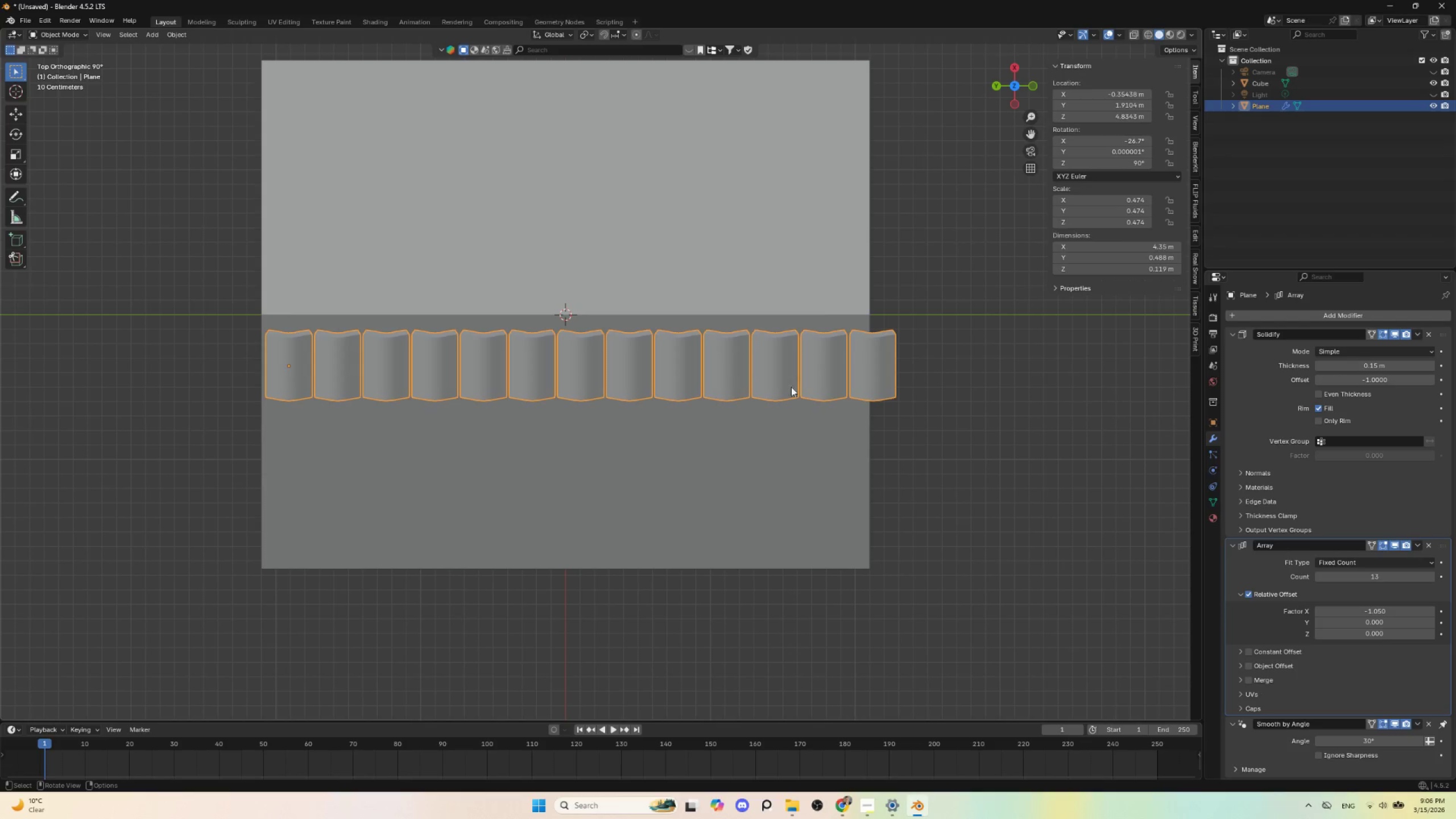 
hold_key(key=ShiftLeft, duration=1.39)
 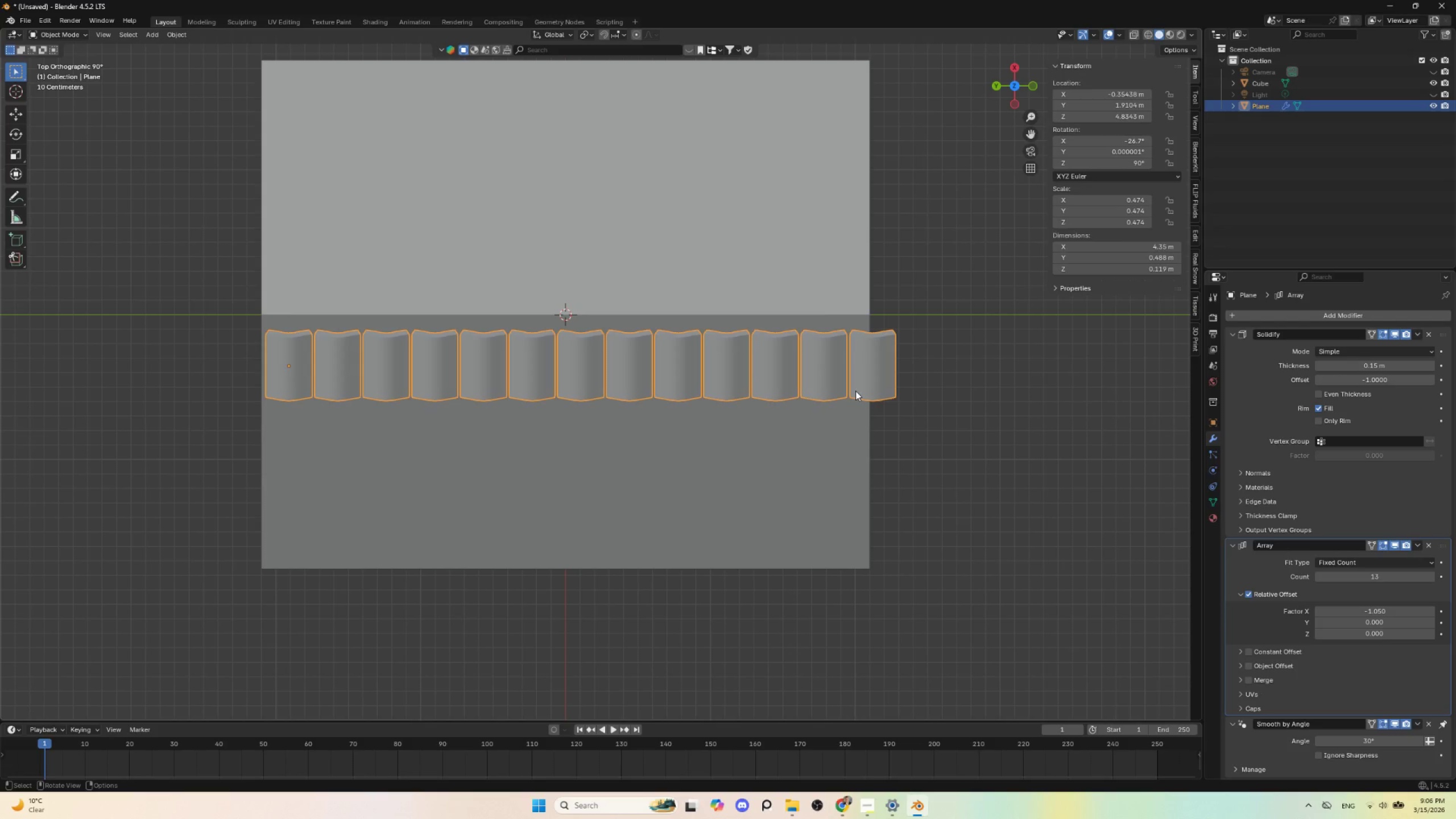 
key(S)
 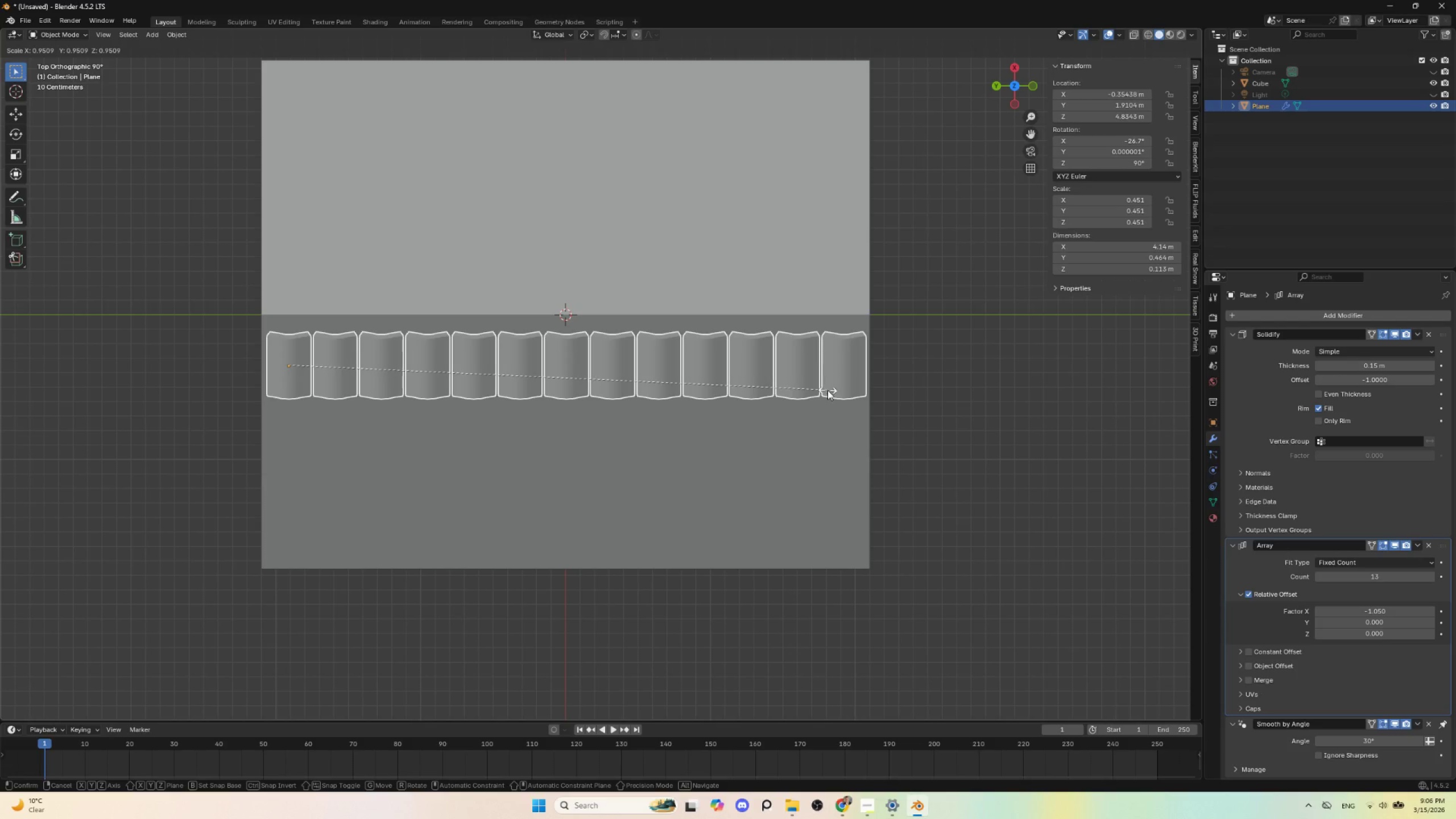 
left_click([828, 390])
 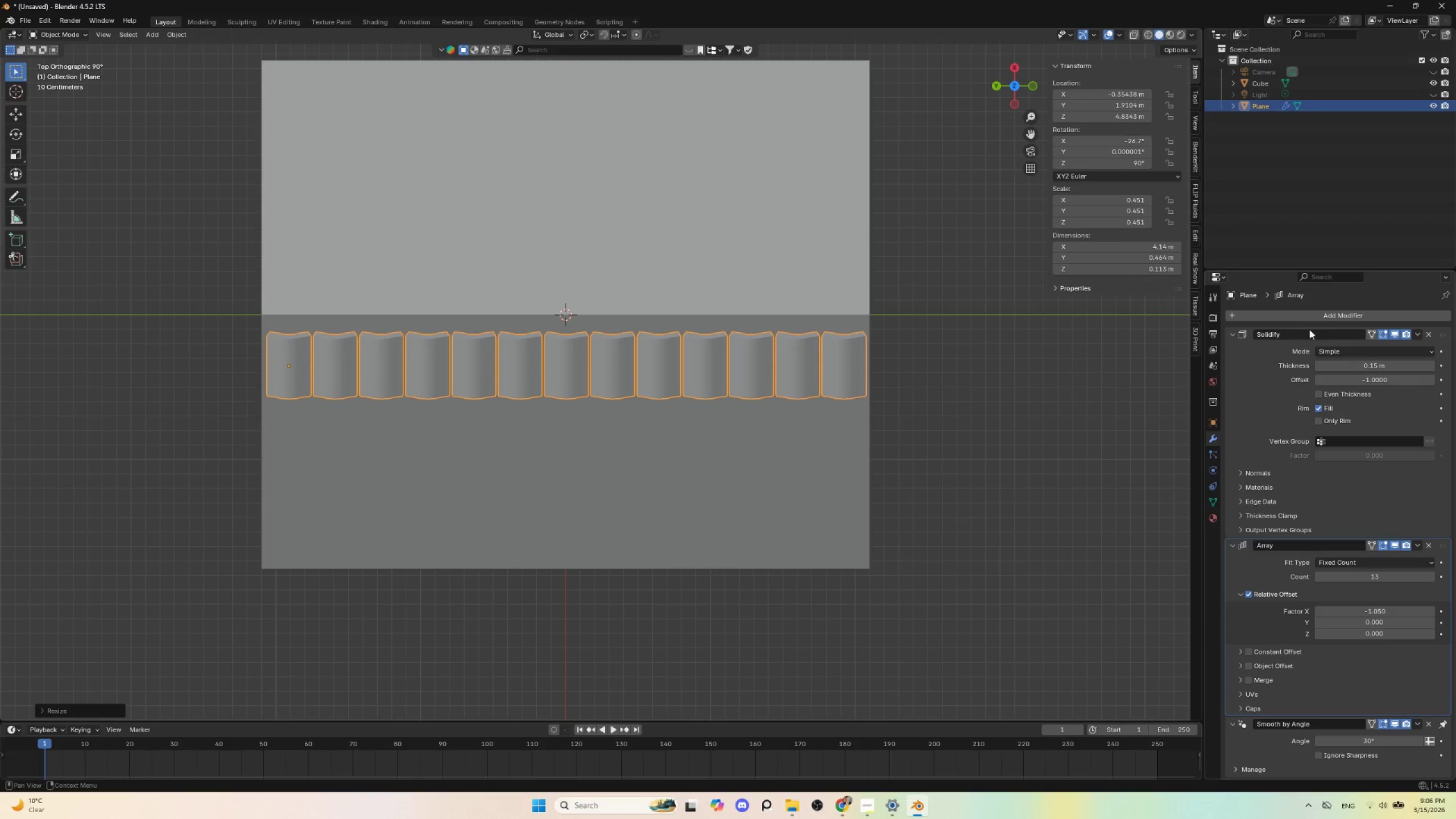 
wait(27.28)
 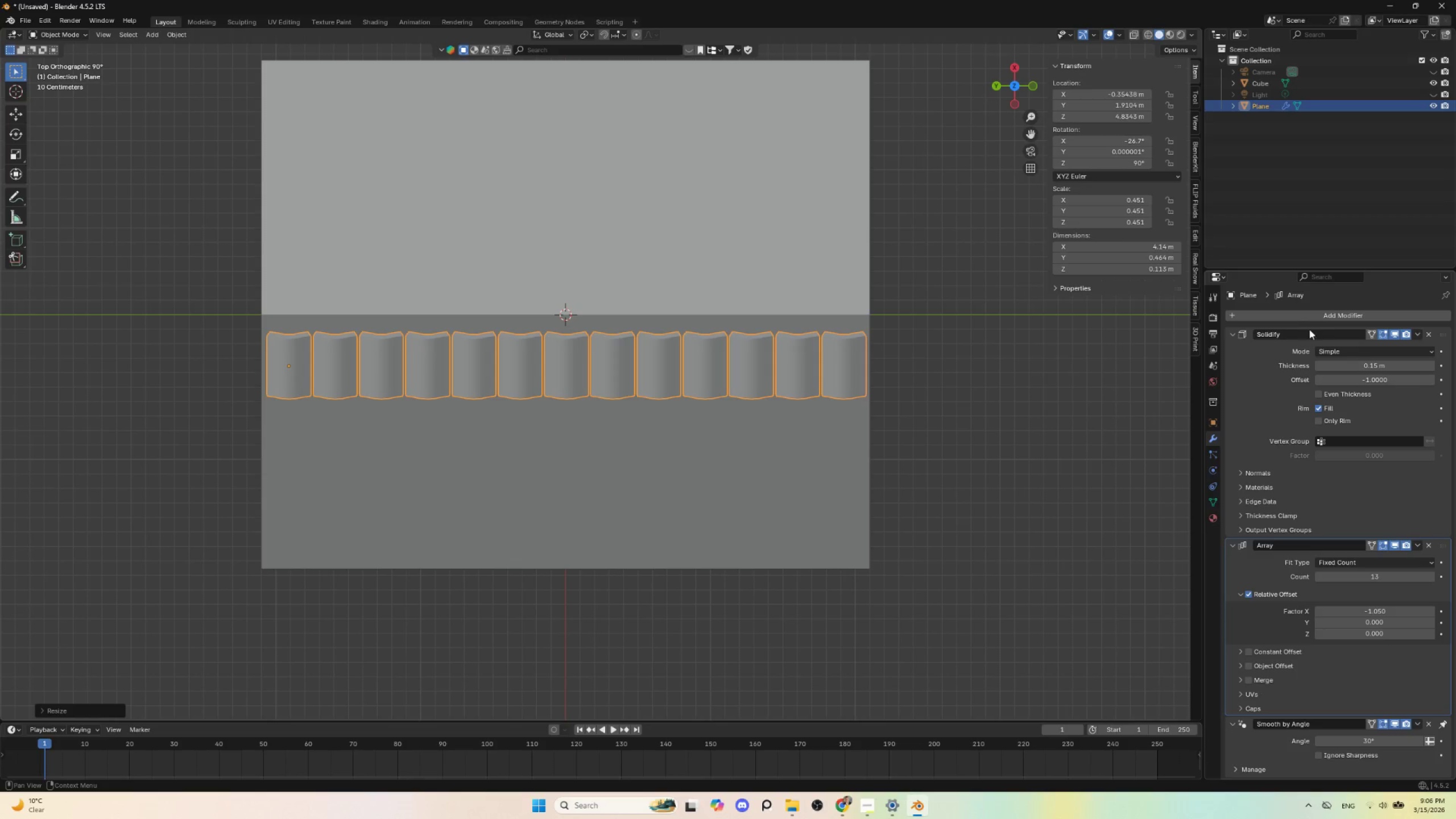 
hold_key(key=AltLeft, duration=0.5)
 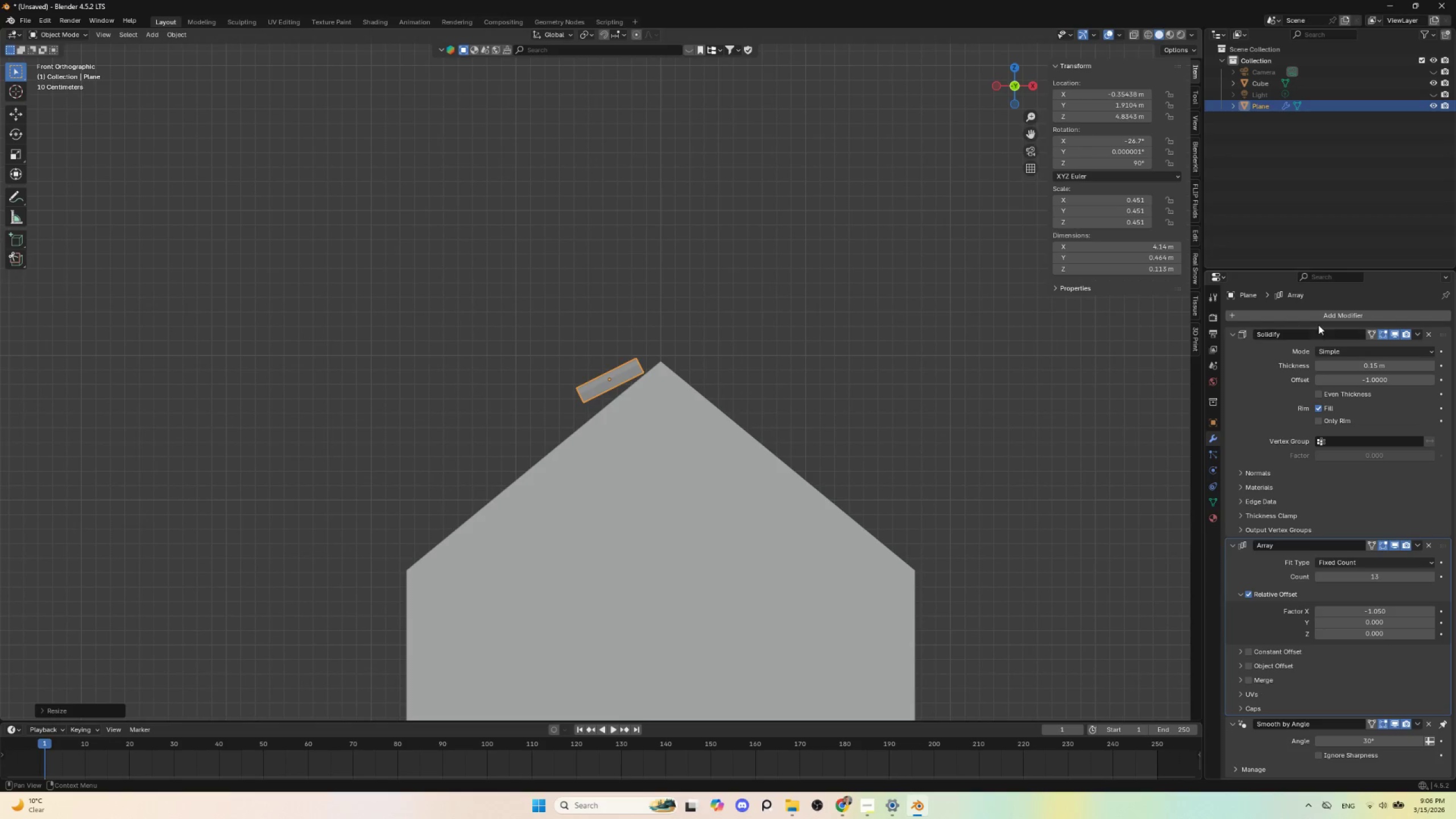 
left_click([1317, 313])
 